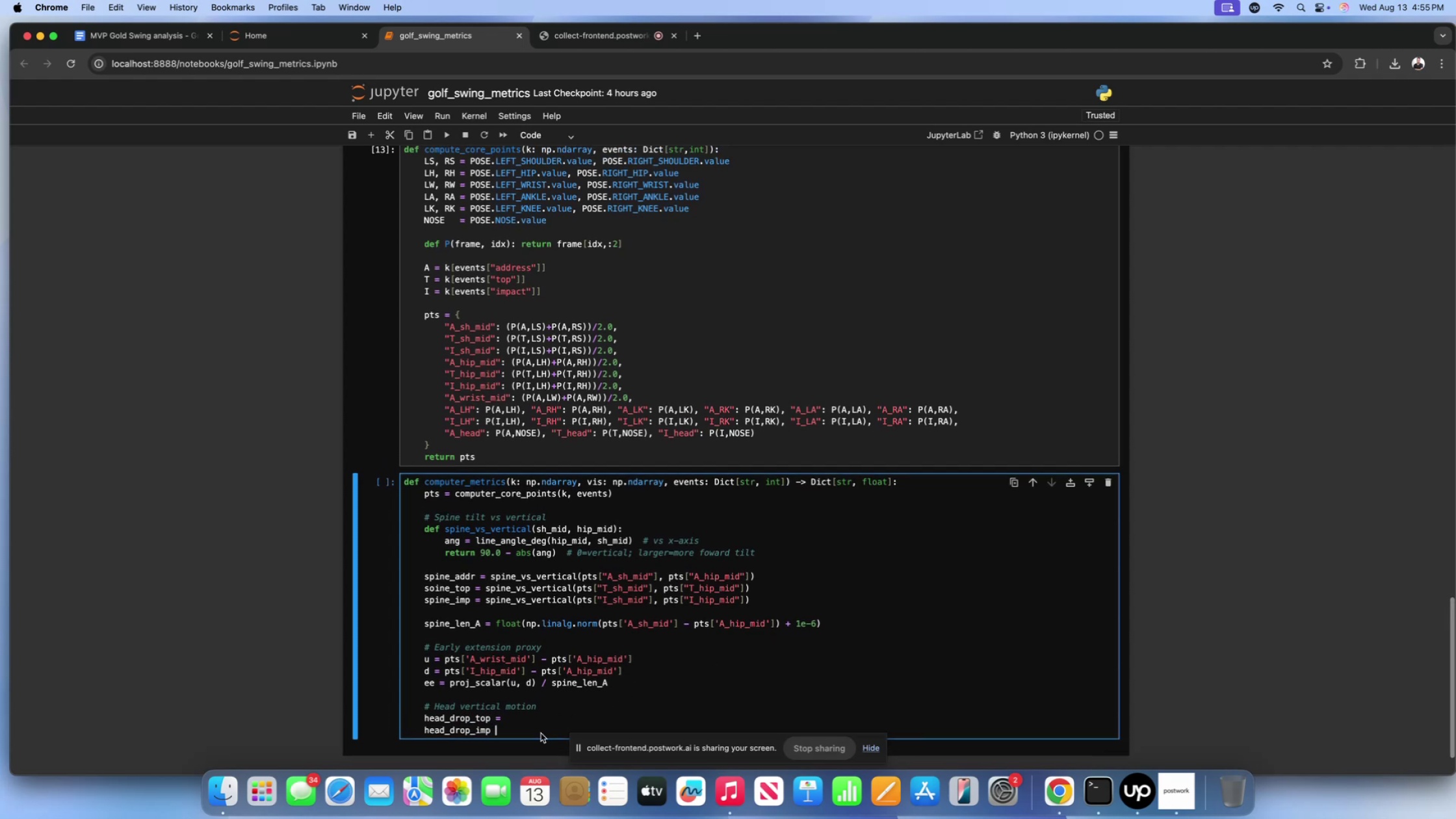 
key(Equal)
 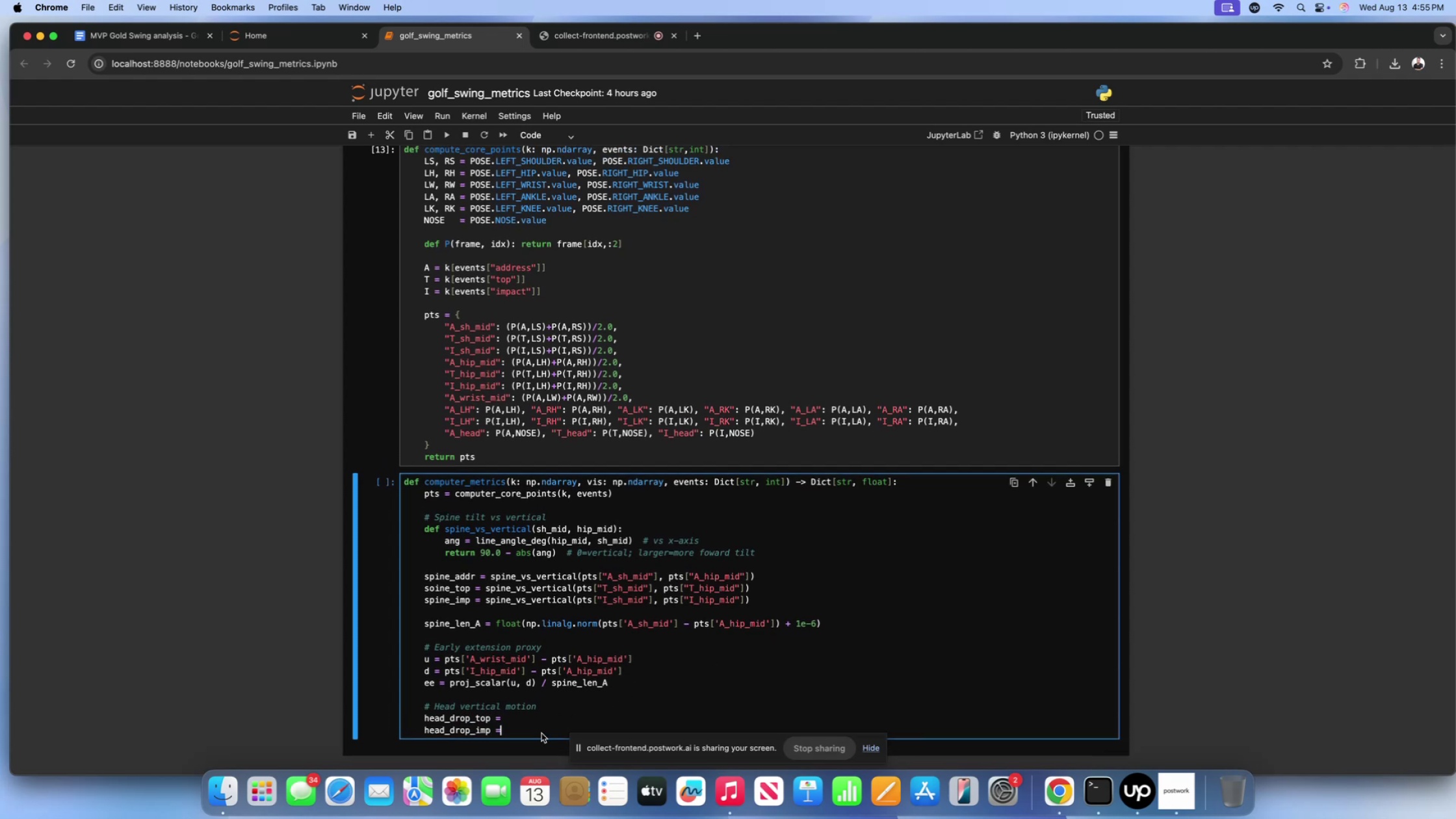 
scroll: coordinate [554, 710], scroll_direction: down, amount: 11.0
 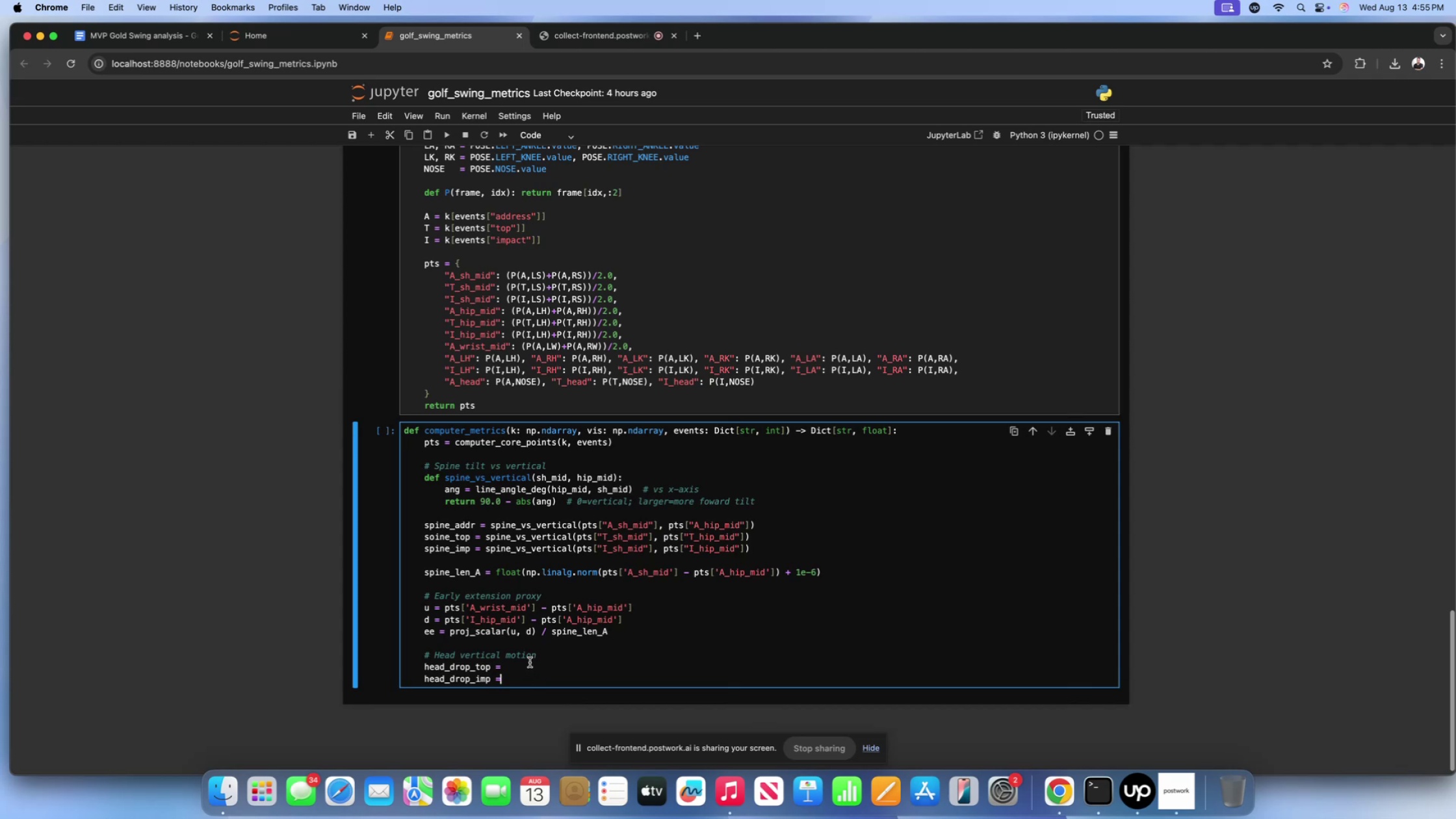 
left_click([530, 662])
 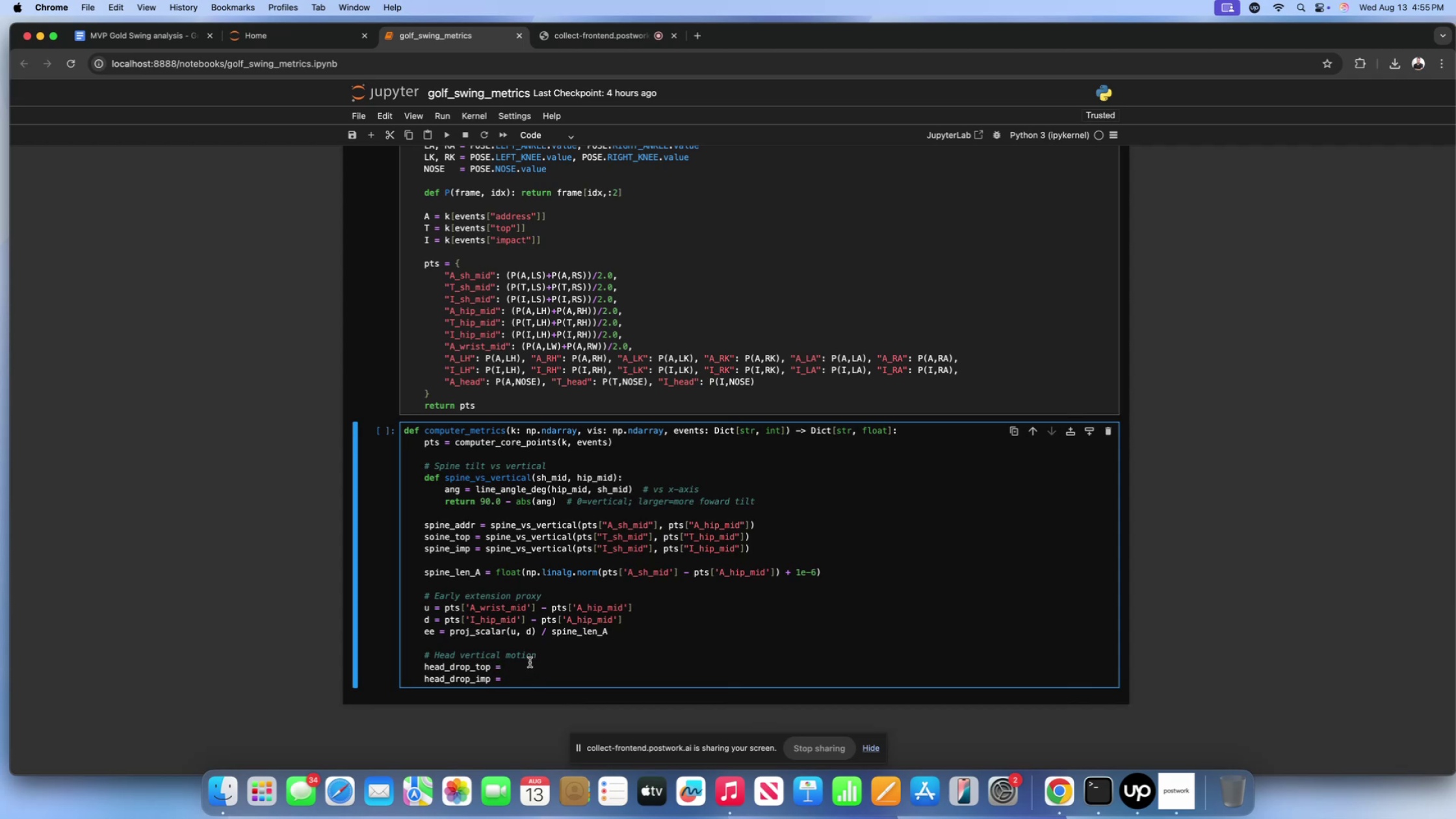 
key(Space)
 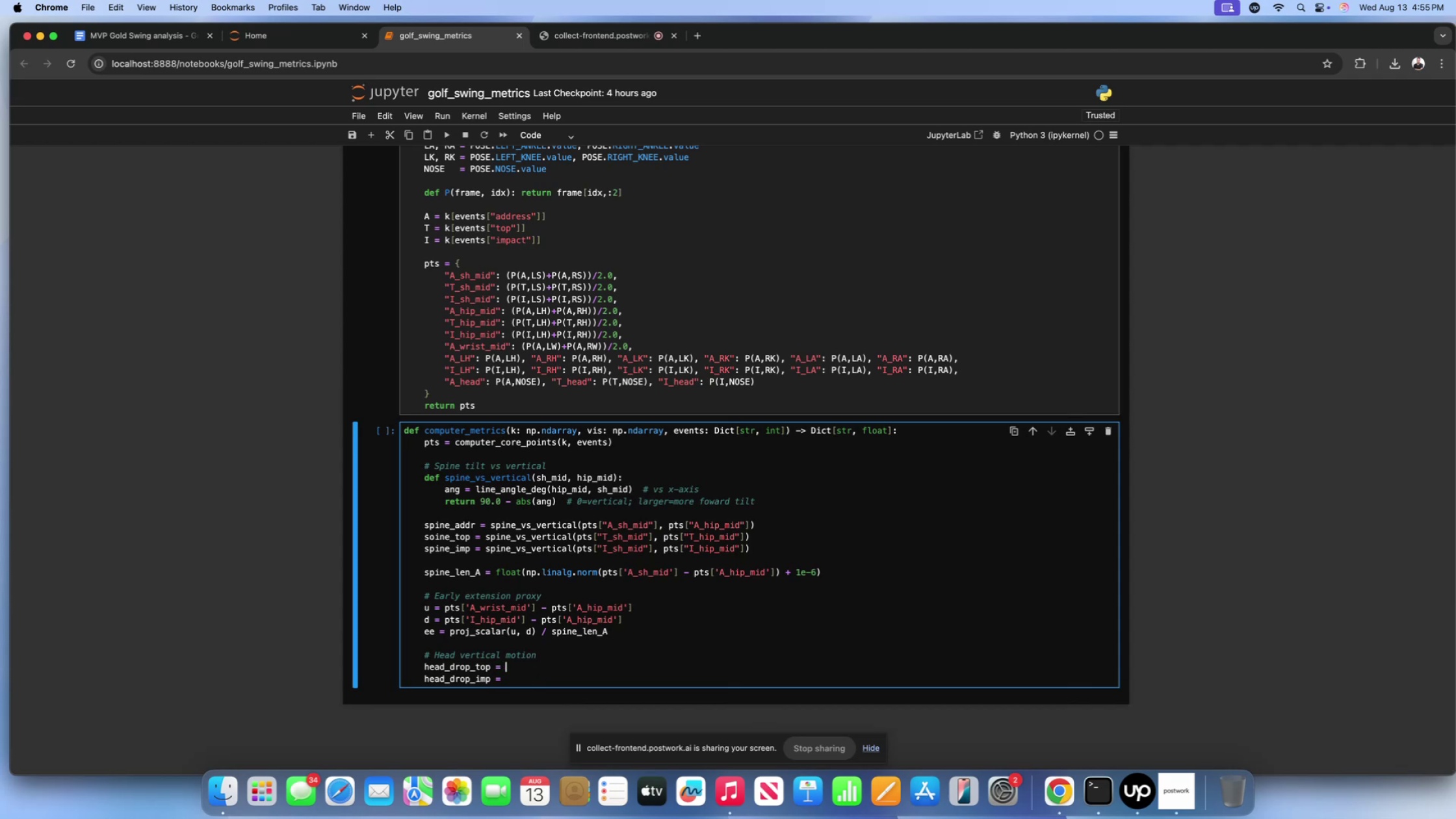 
key(Shift+9)
 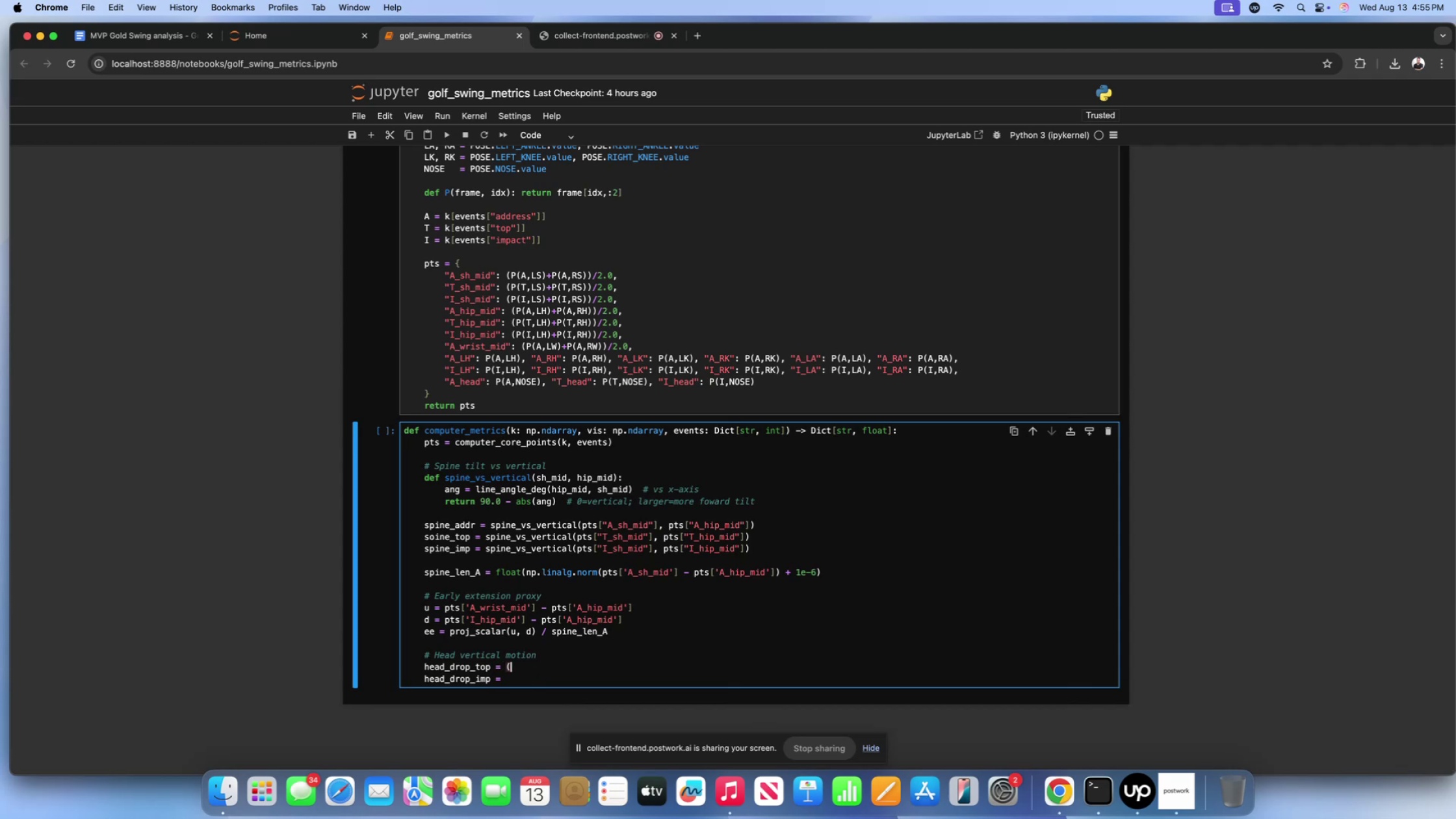 
key(Shift+ShiftLeft)
 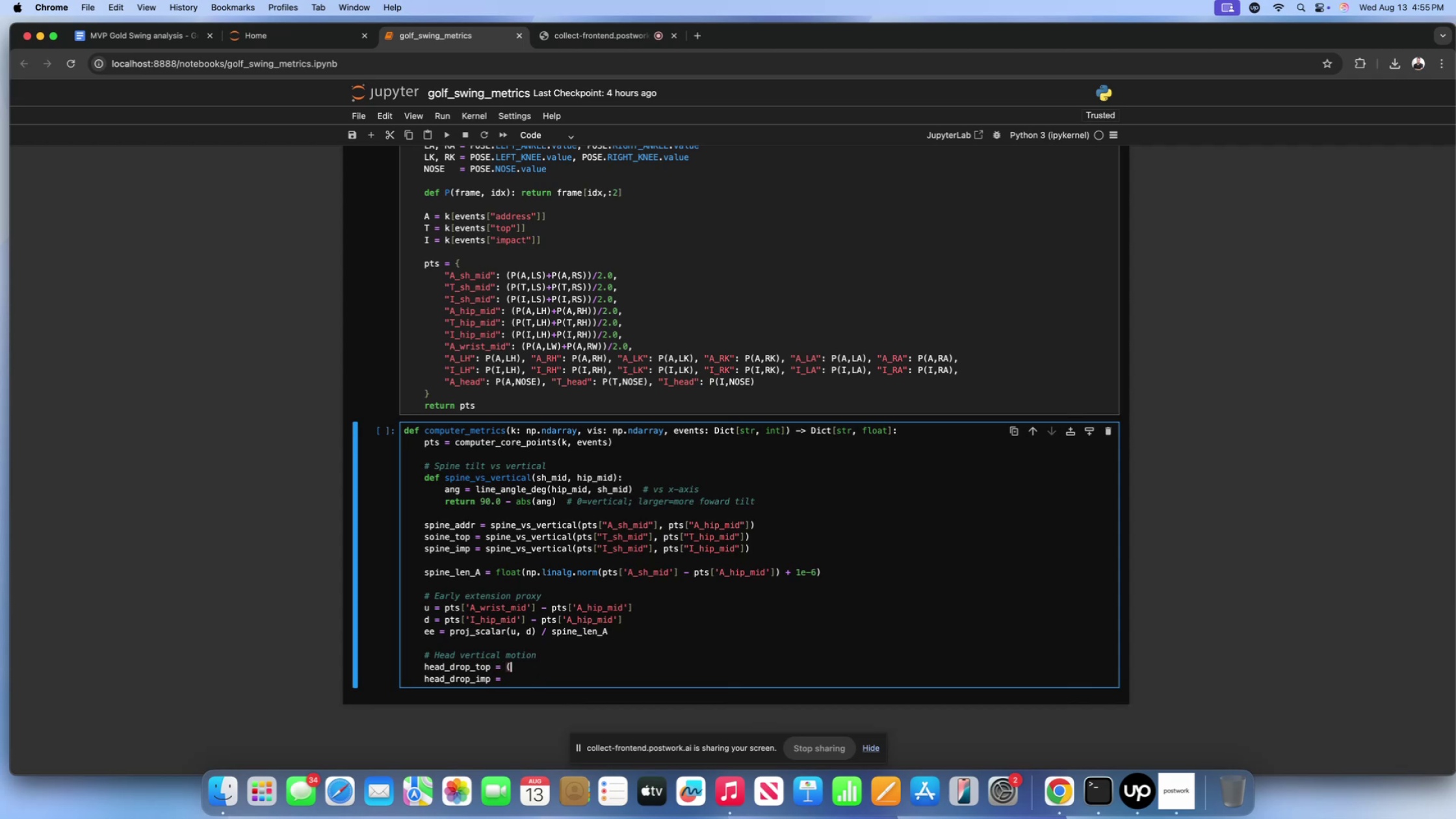 
key(Shift+0)
 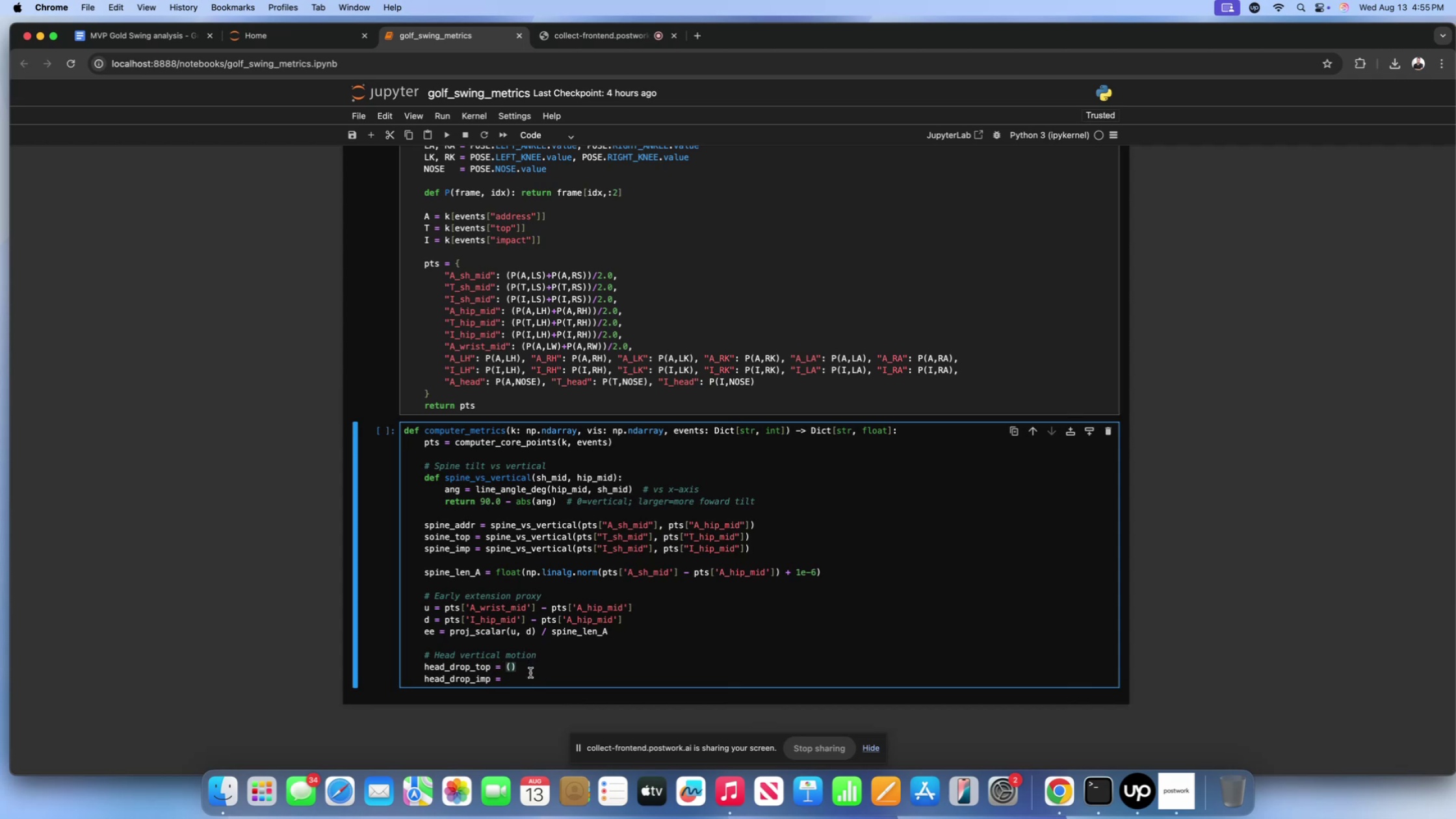 
left_click([530, 675])
 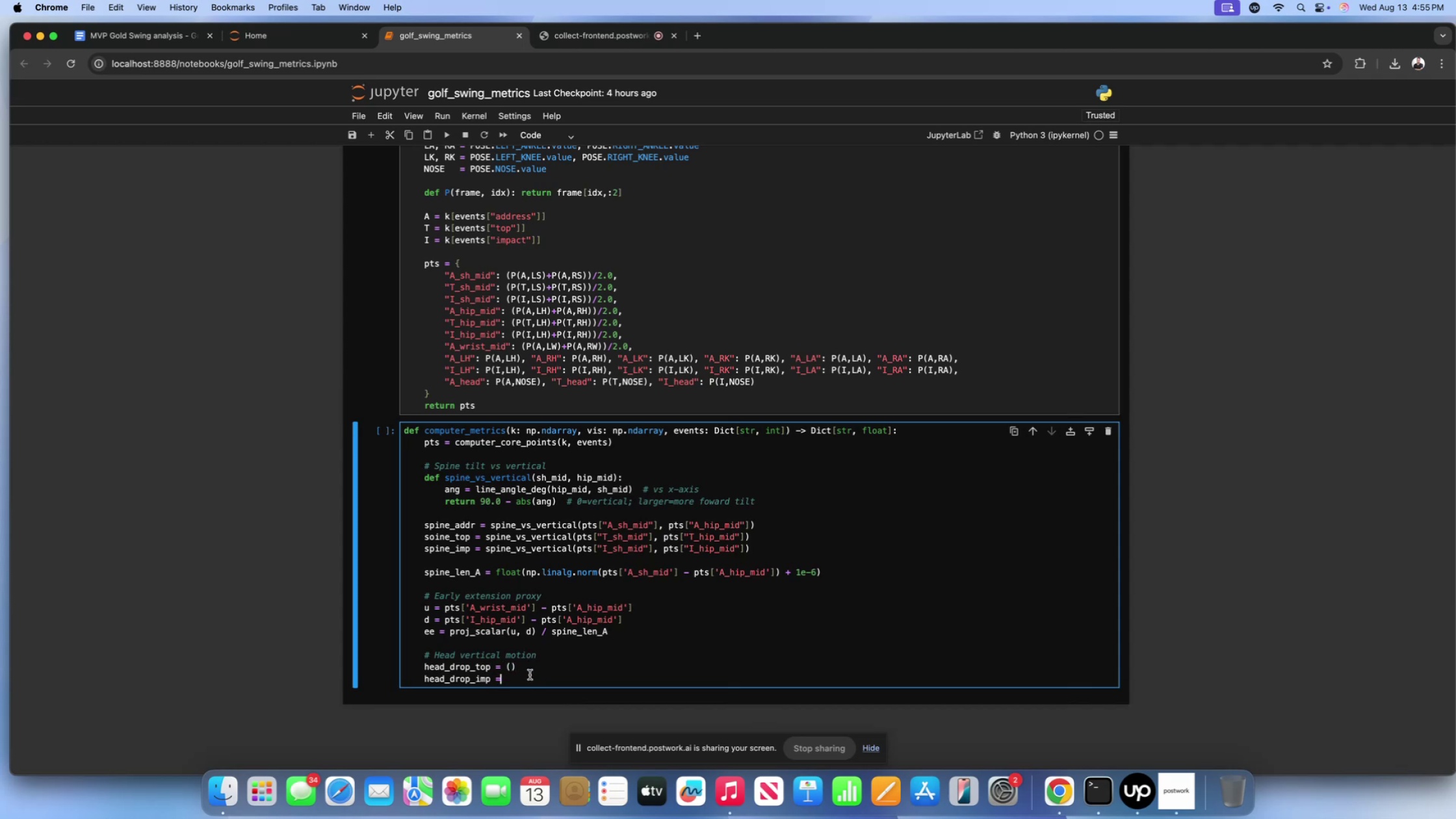 
key(Space)
 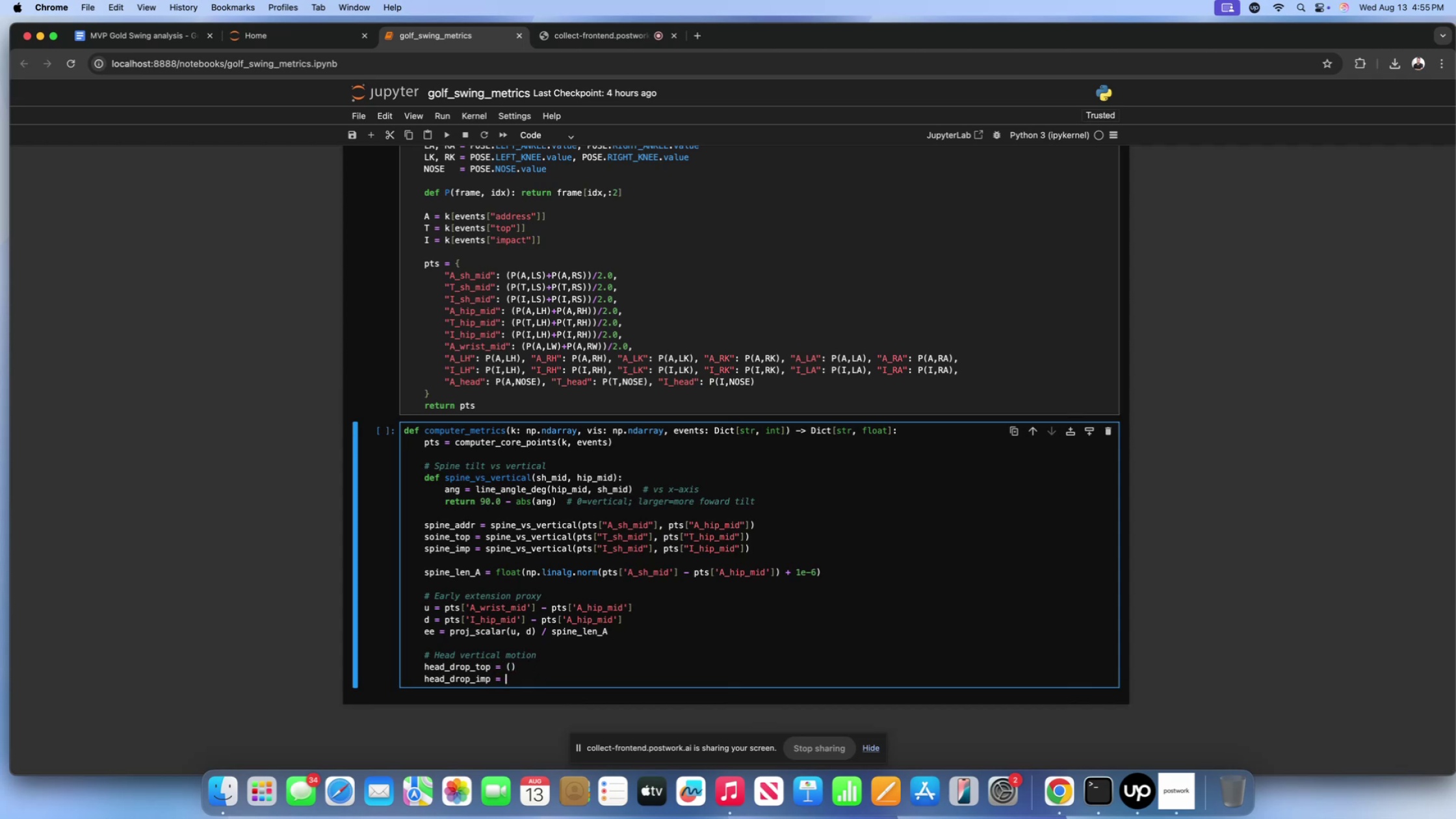 
key(Shift+9)
 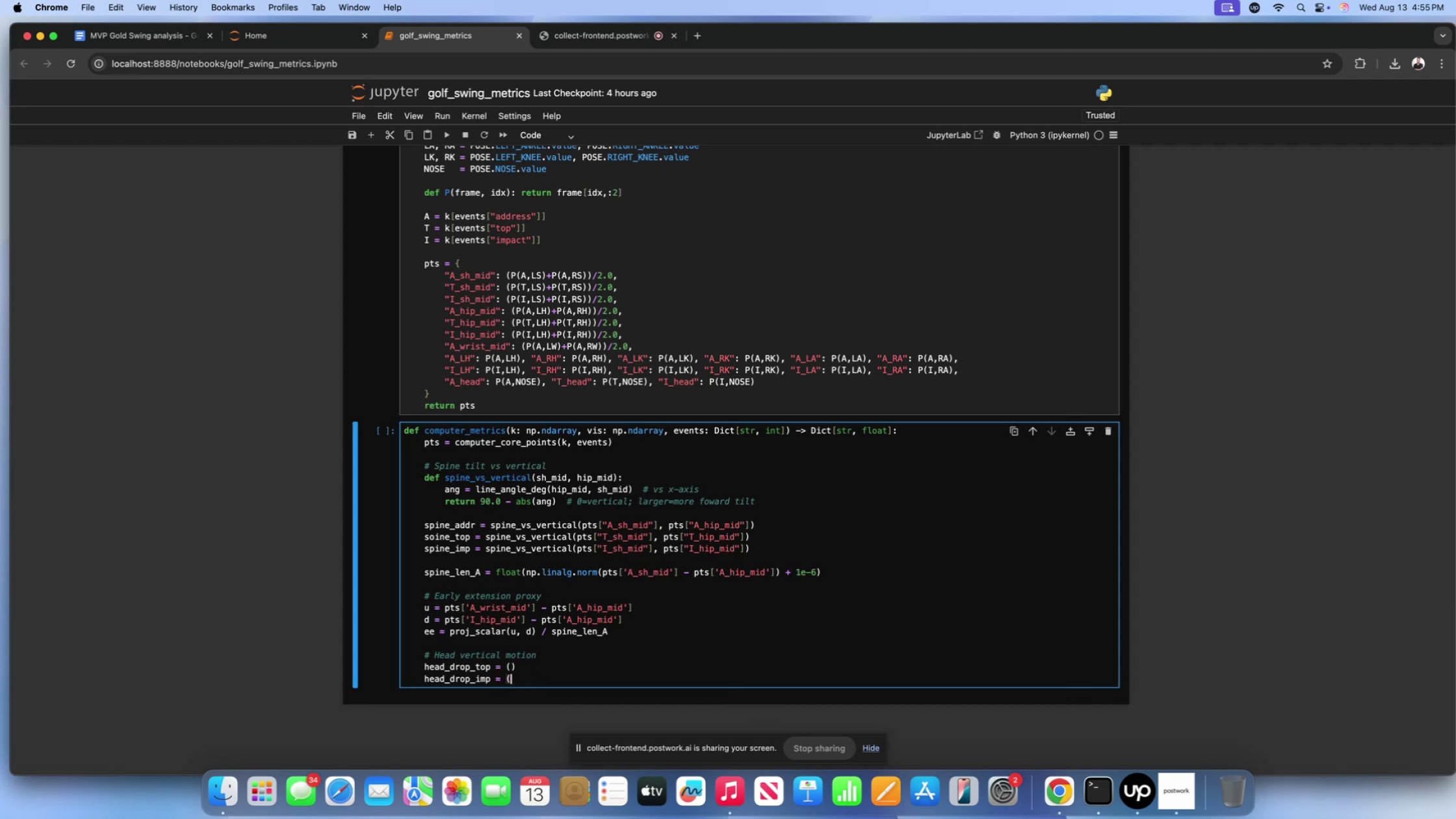 
key(Shift+ShiftLeft)
 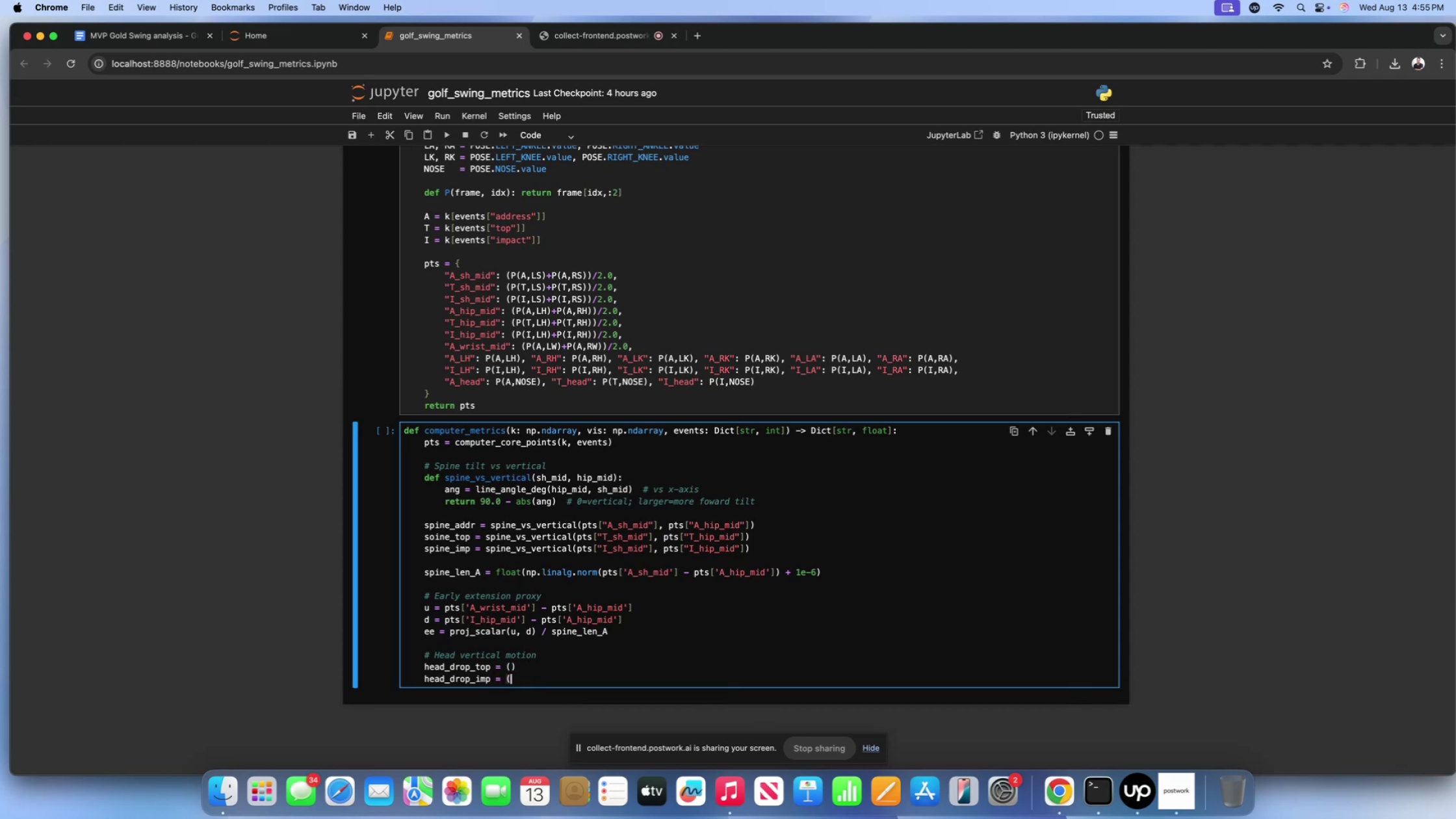 
key(Shift+0)
 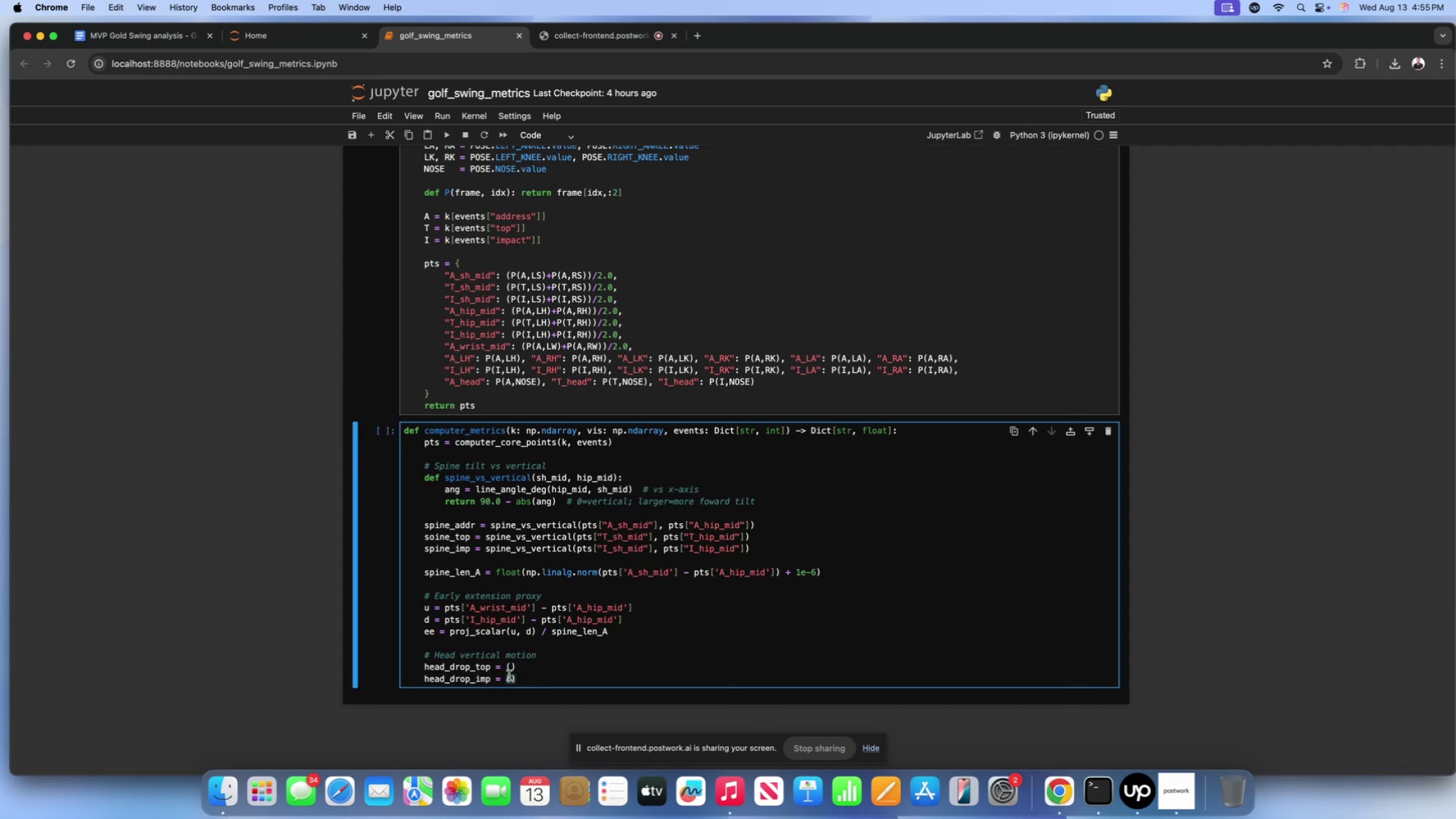 
left_click([514, 671])
 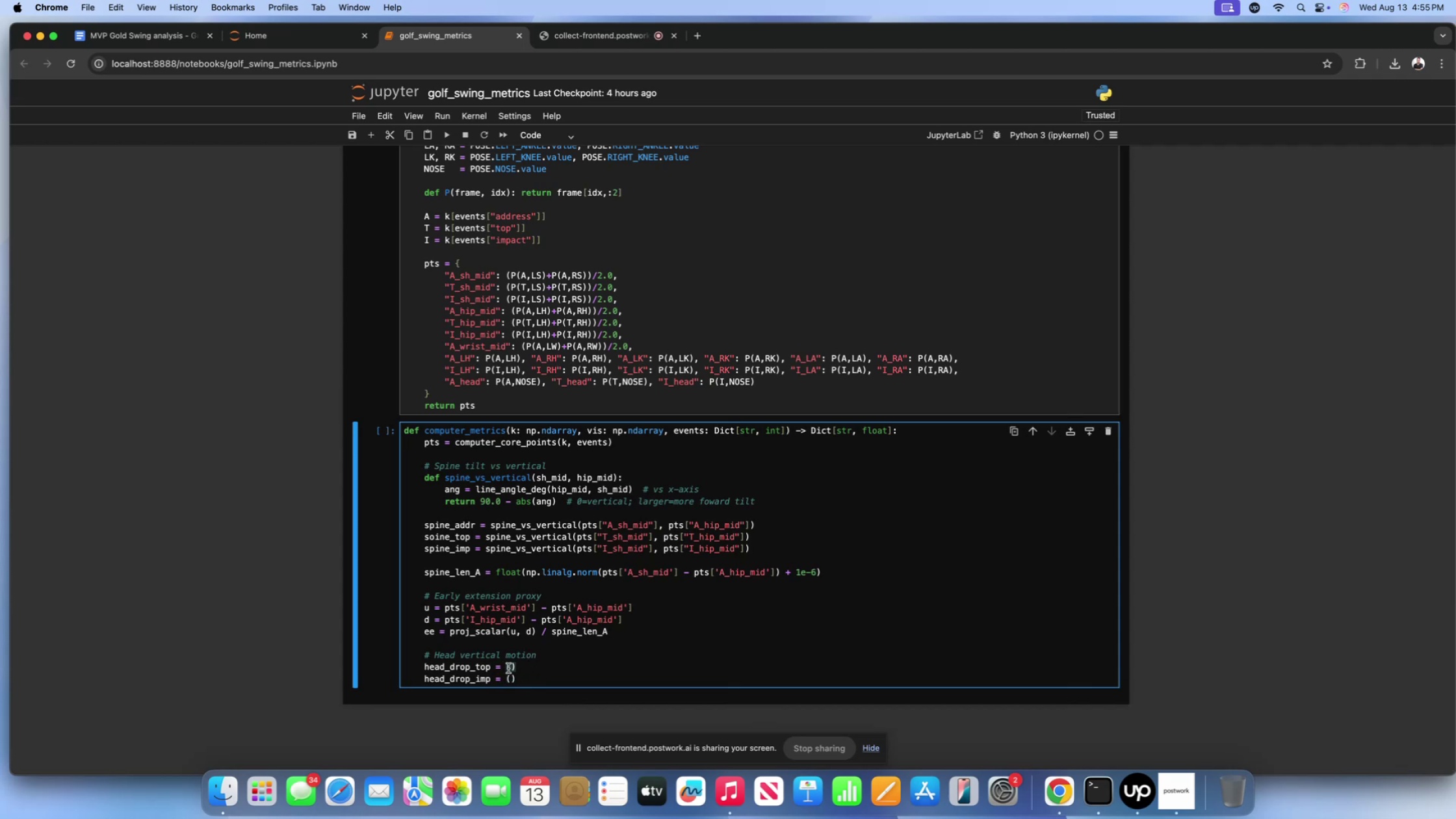 
left_click([508, 668])
 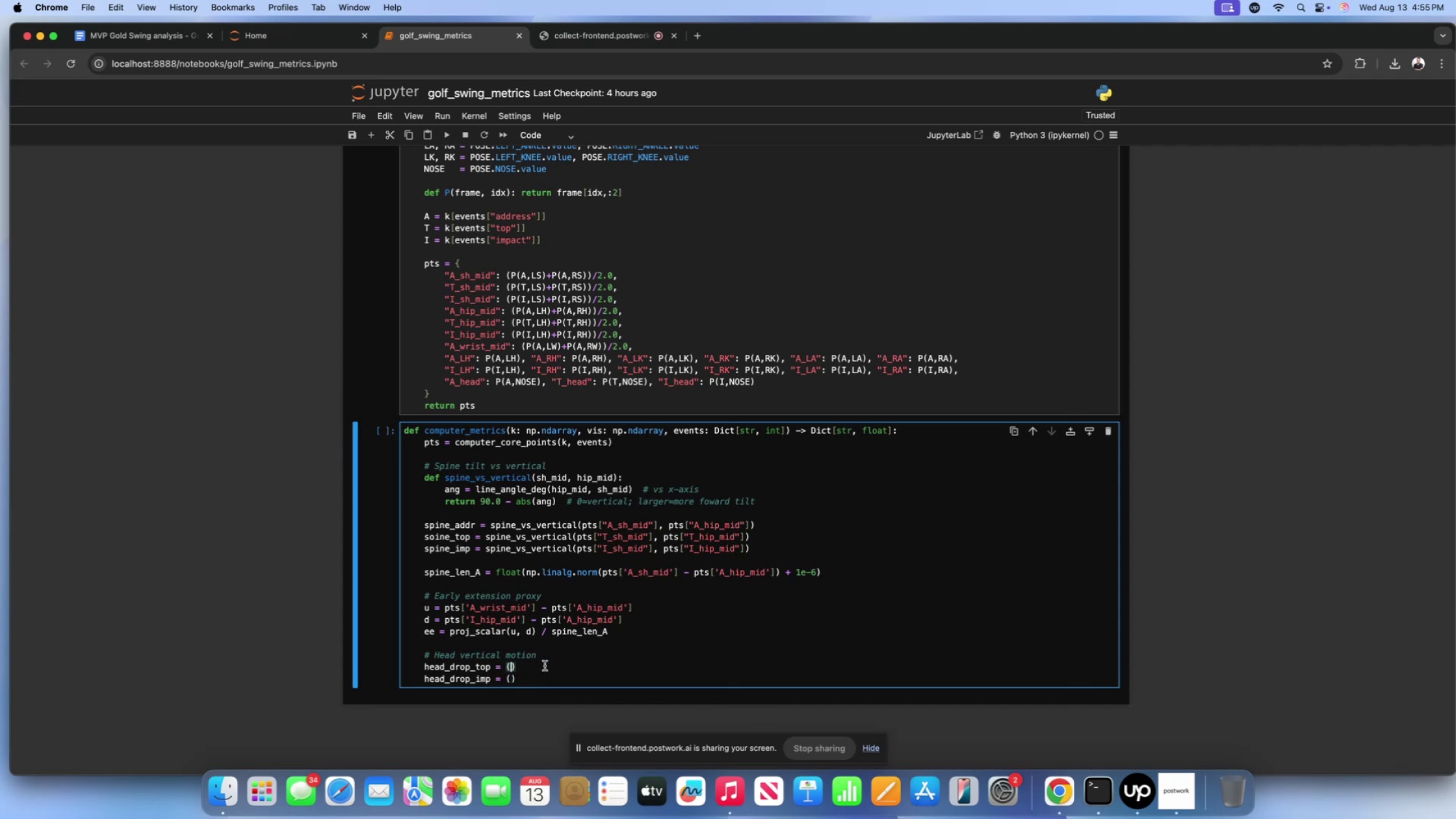 
scroll: coordinate [576, 645], scroll_direction: down, amount: 1.0
 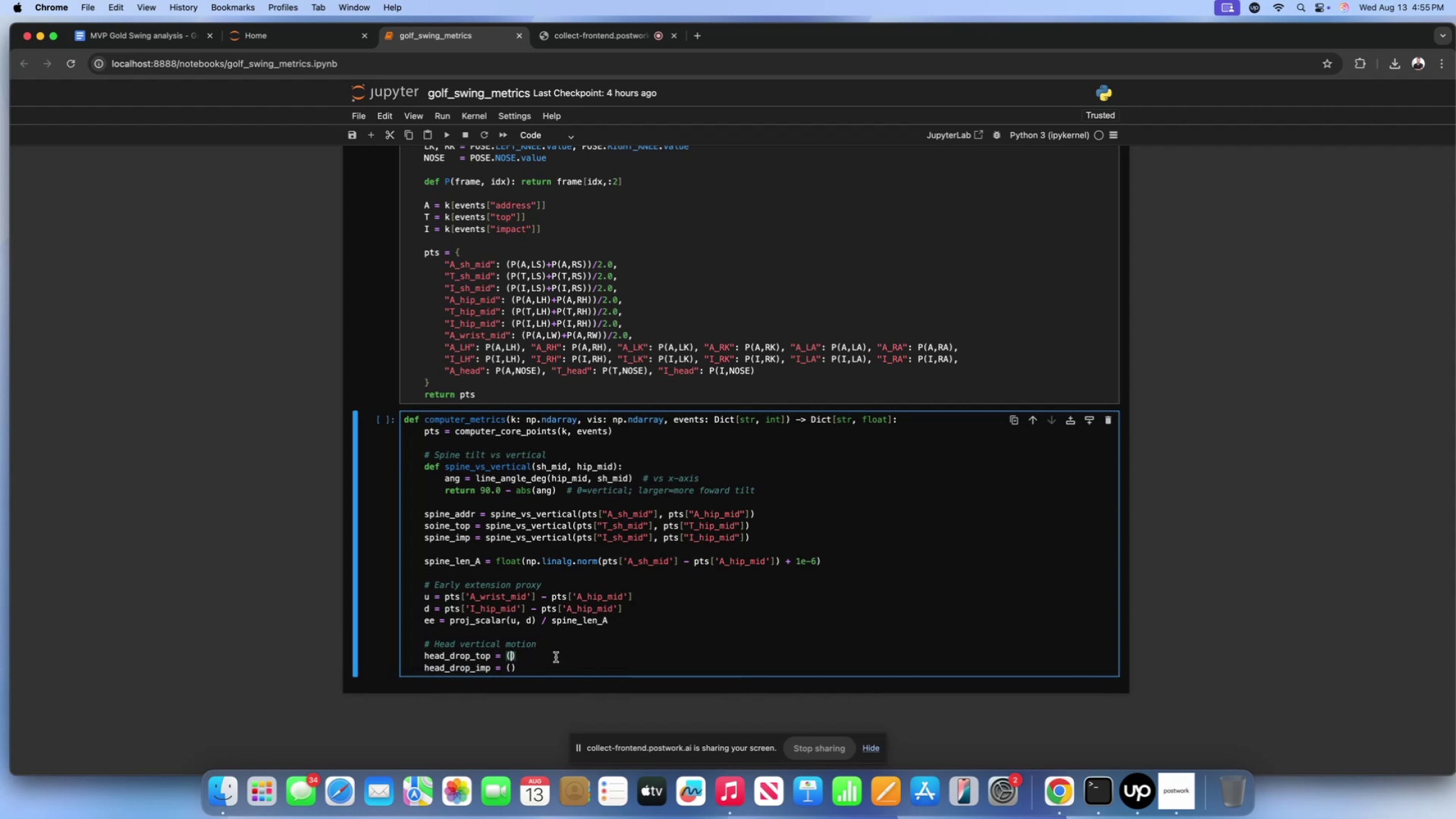 
type(pts[])
 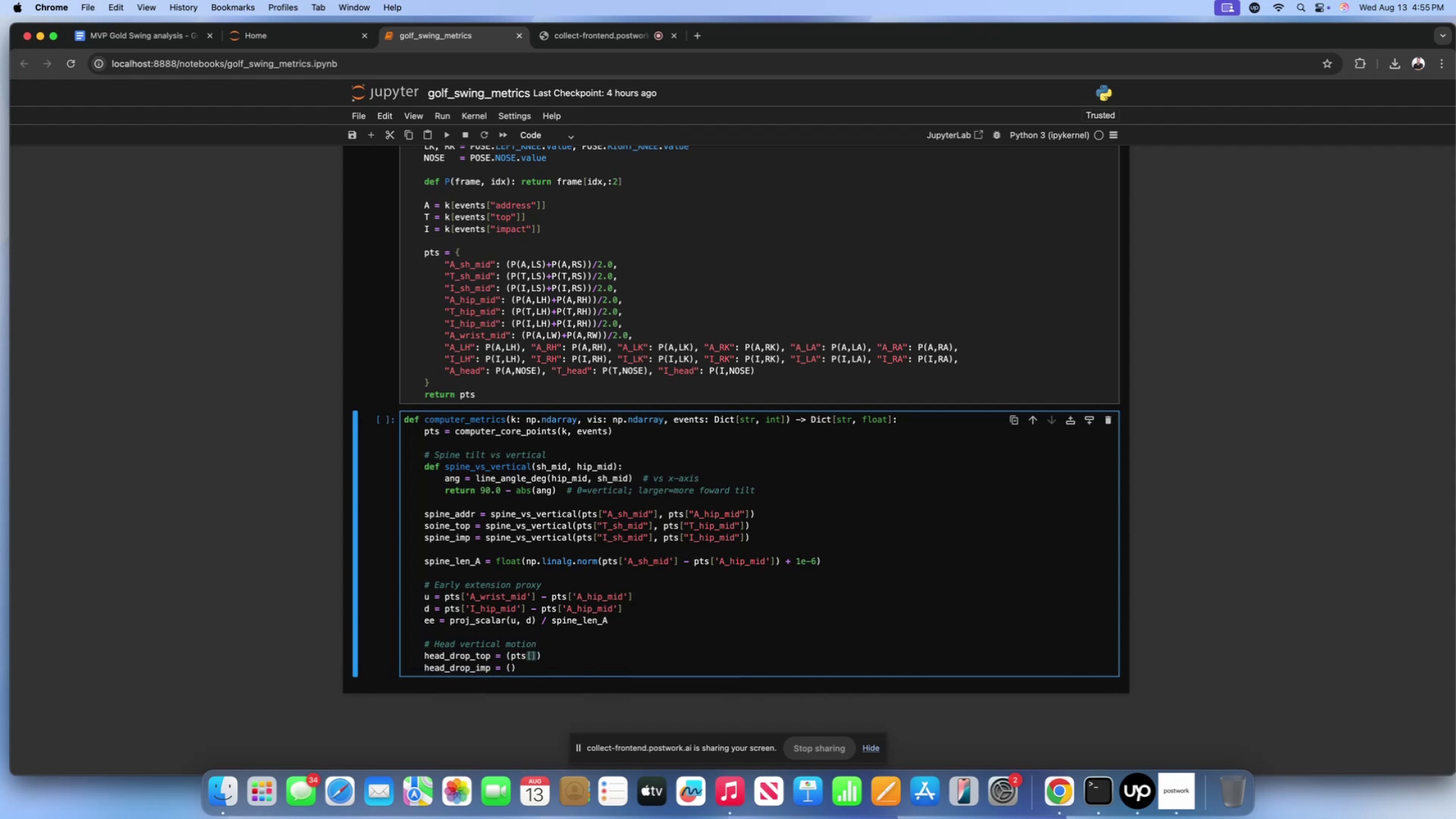 
type( - pts[])
 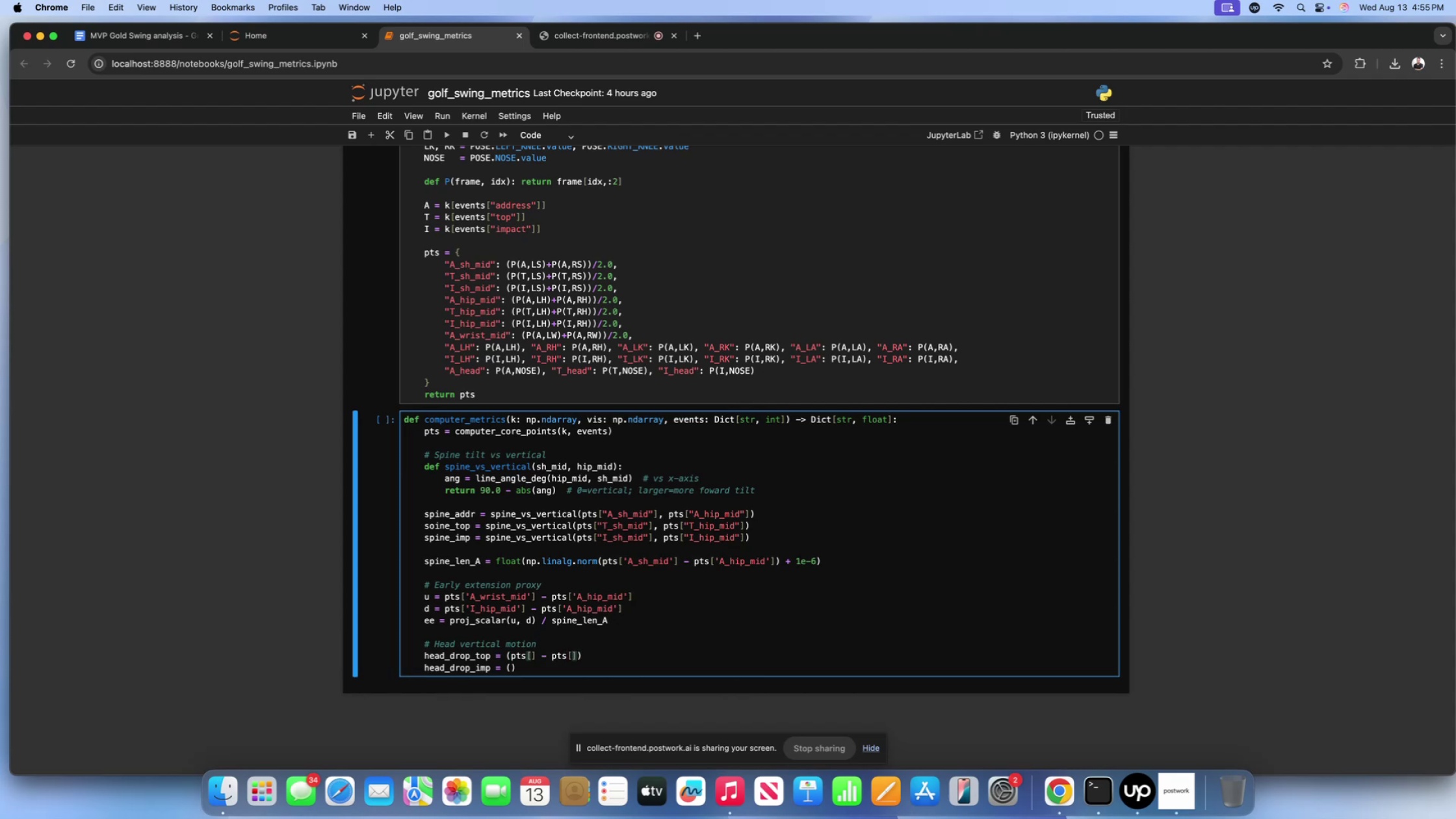 
left_click([601, 657])
 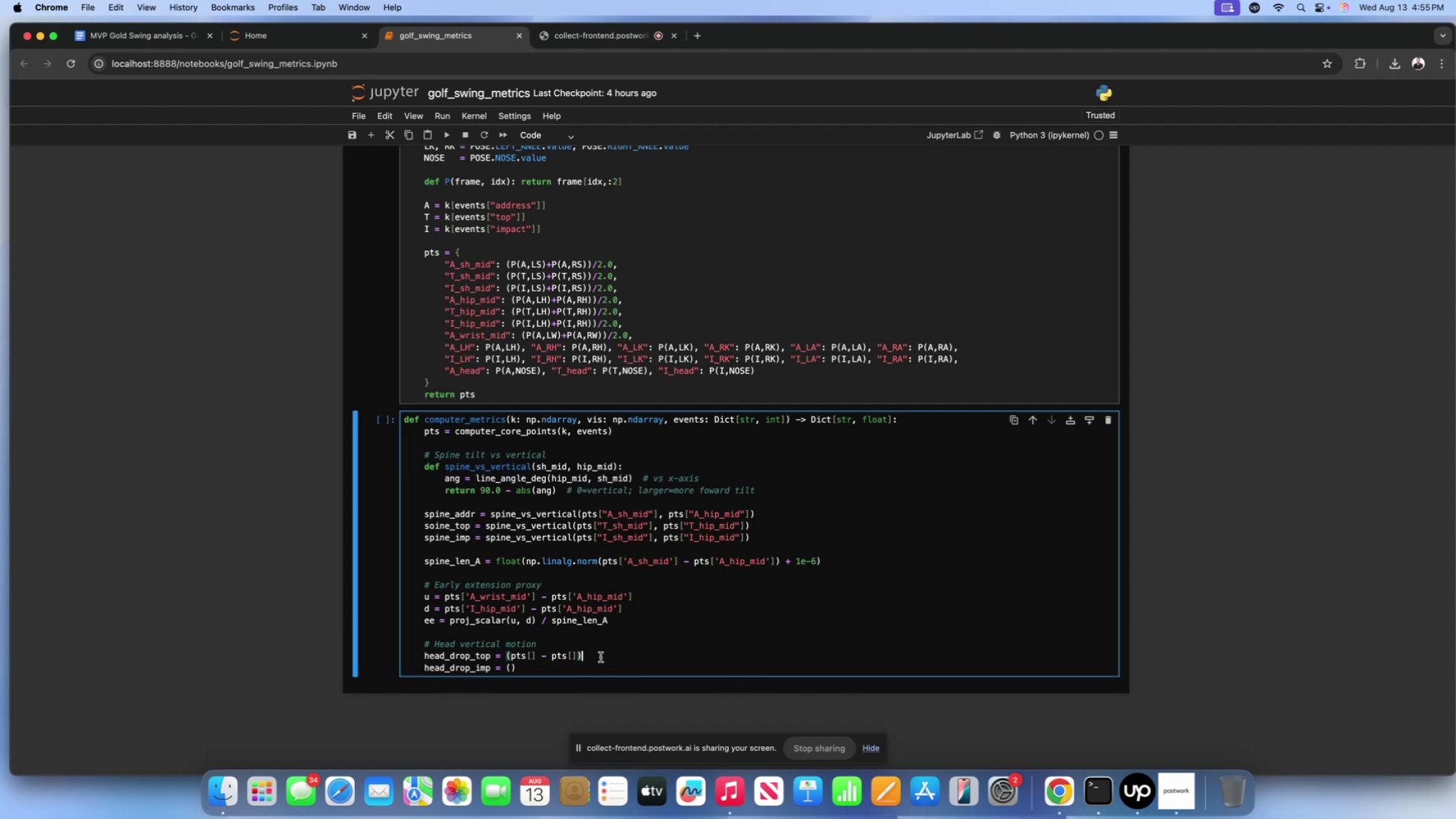 
type( / spine_len_A)
 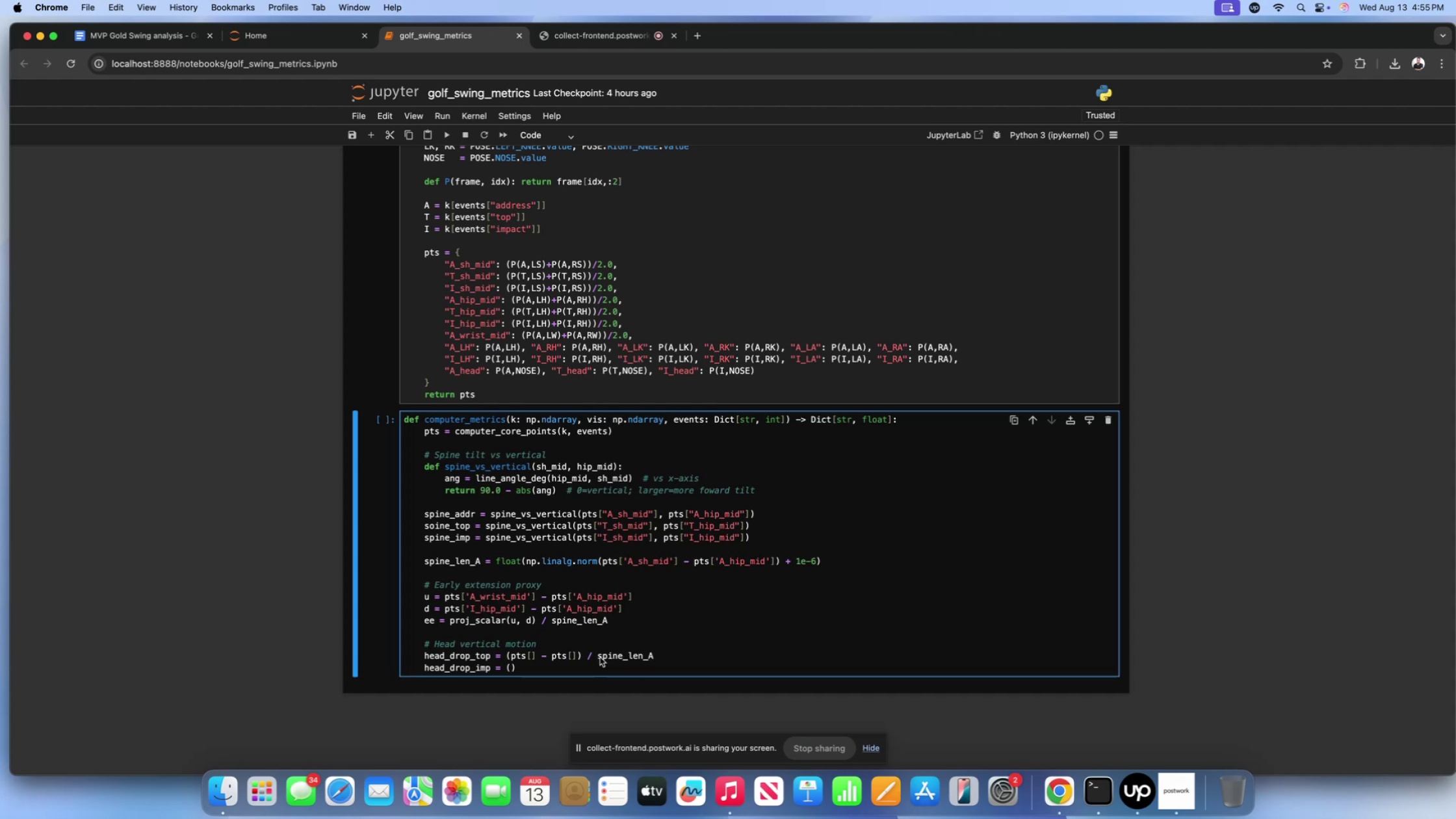 
left_click([567, 666])
 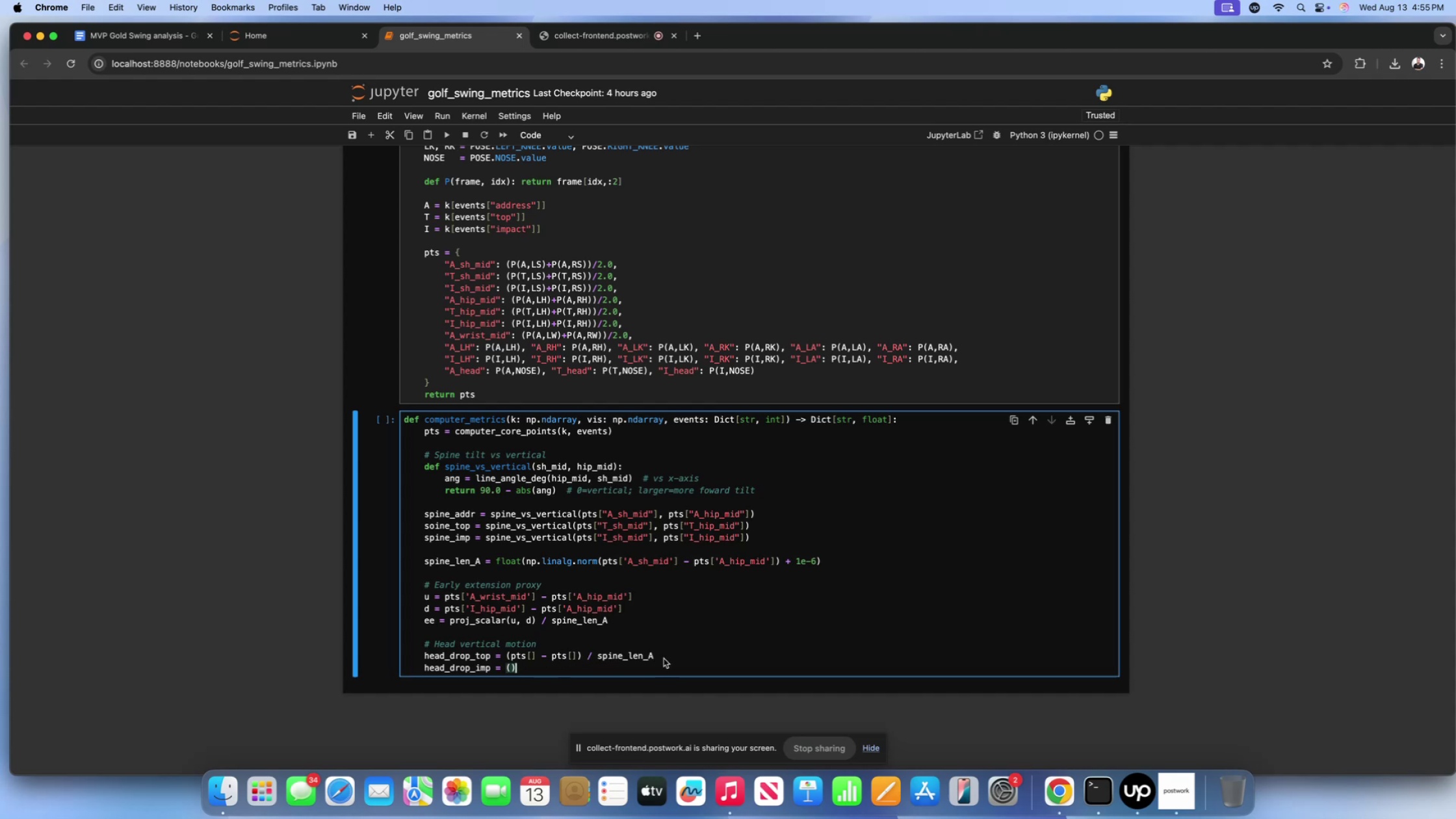 
left_click_drag(start_coordinate=[659, 658], to_coordinate=[506, 656])
 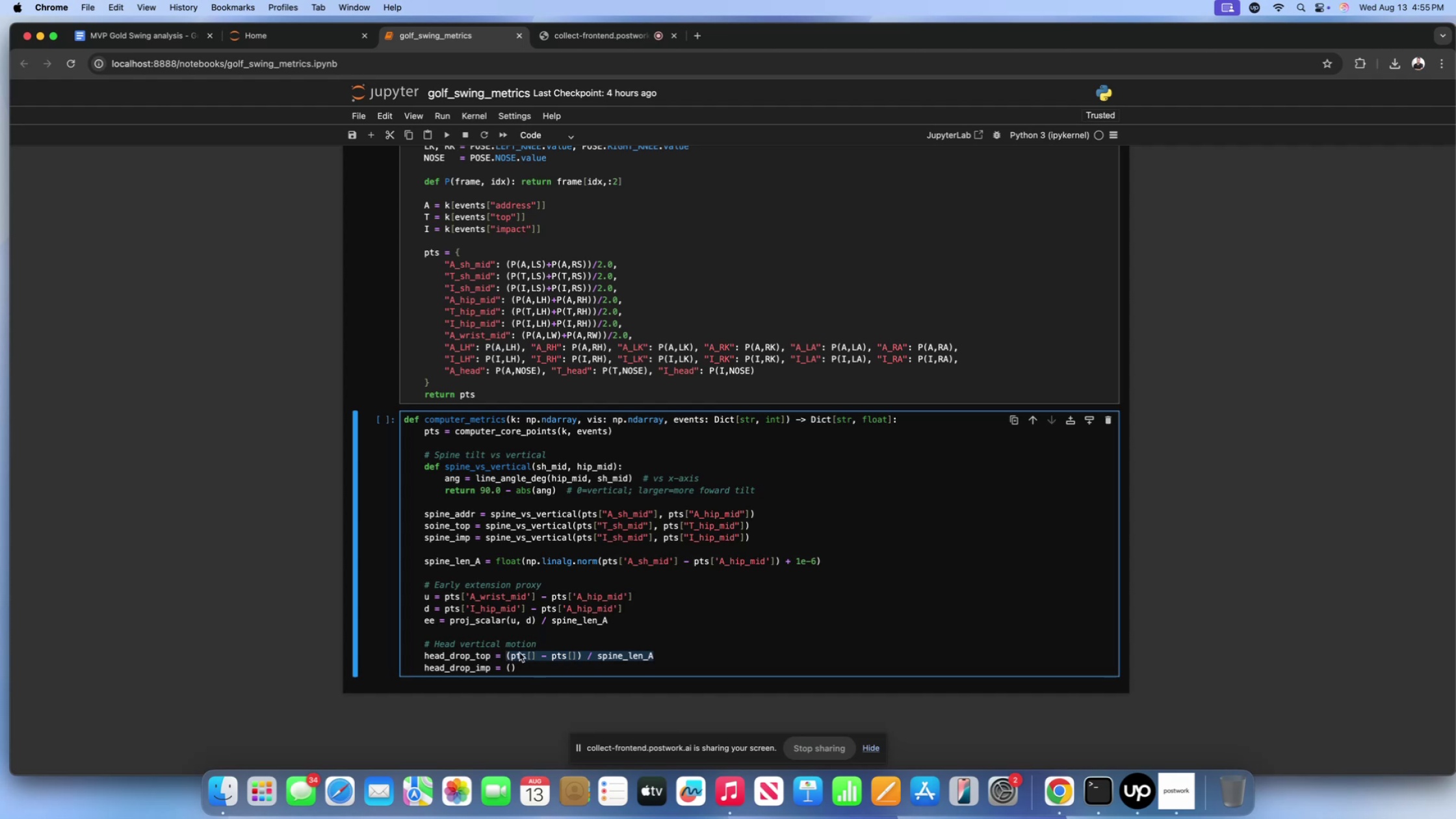 
key(Meta+CommandLeft)
 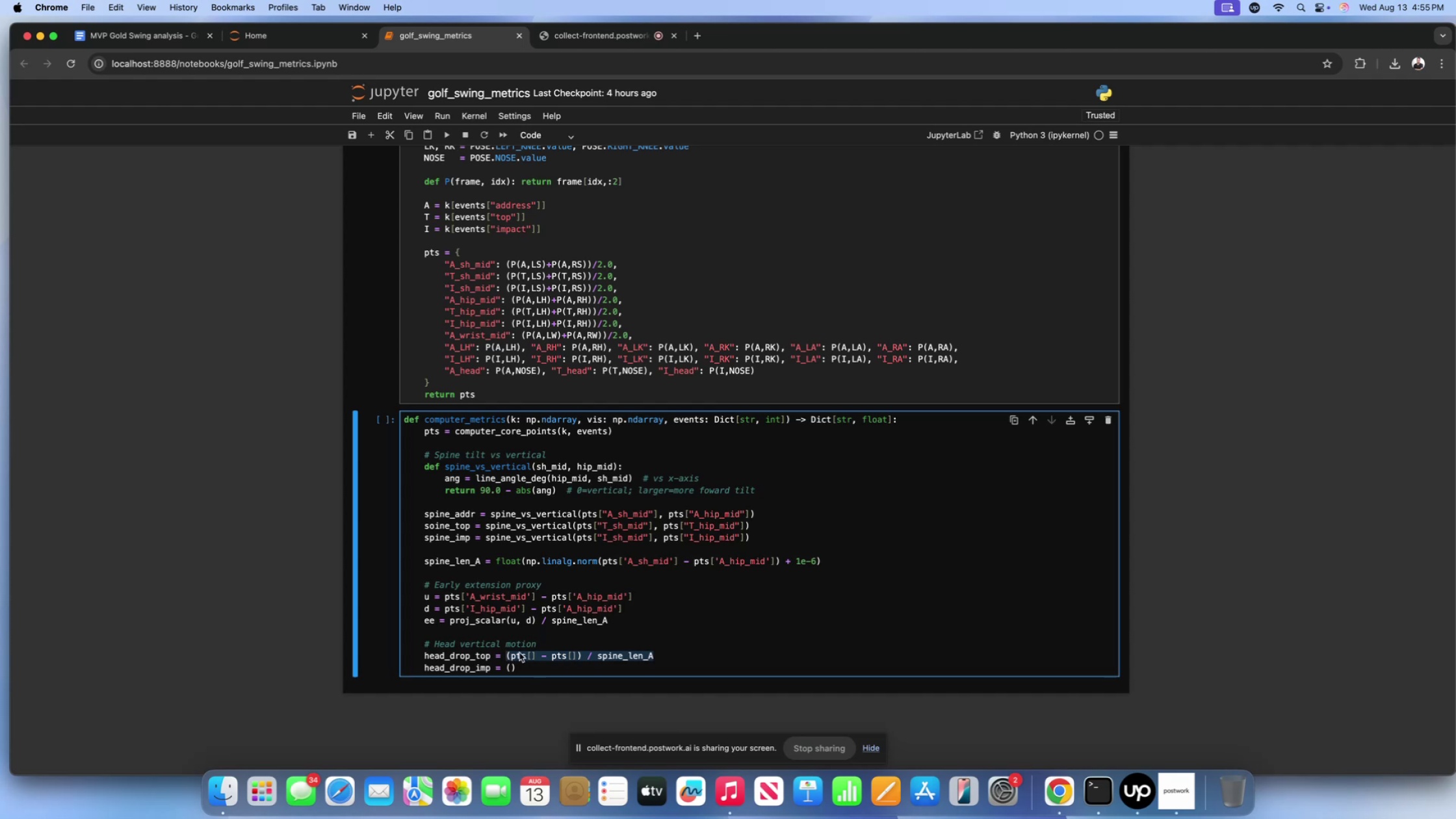 
key(Meta+C)
 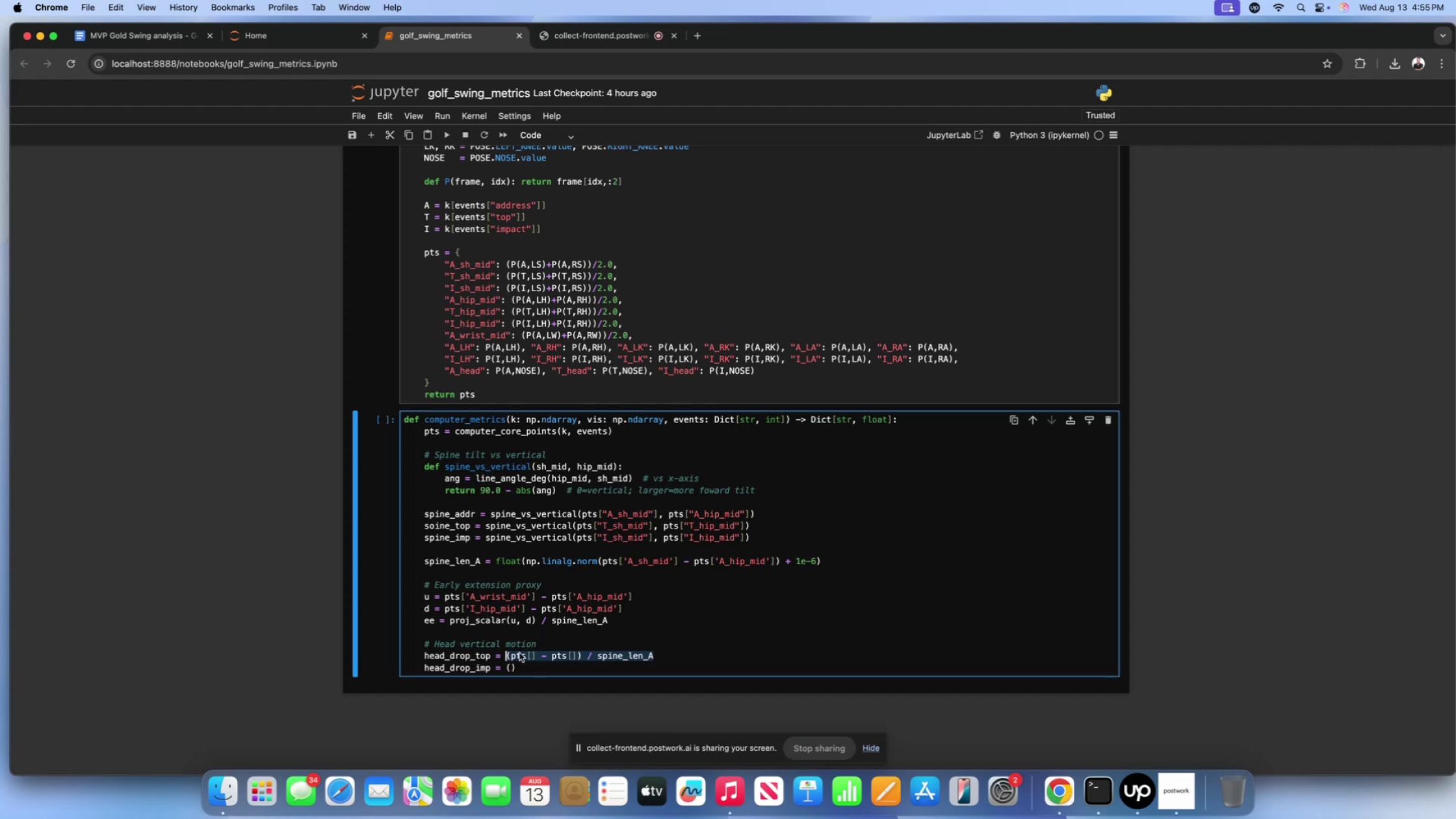 
scroll: coordinate [519, 653], scroll_direction: up, amount: 6.0
 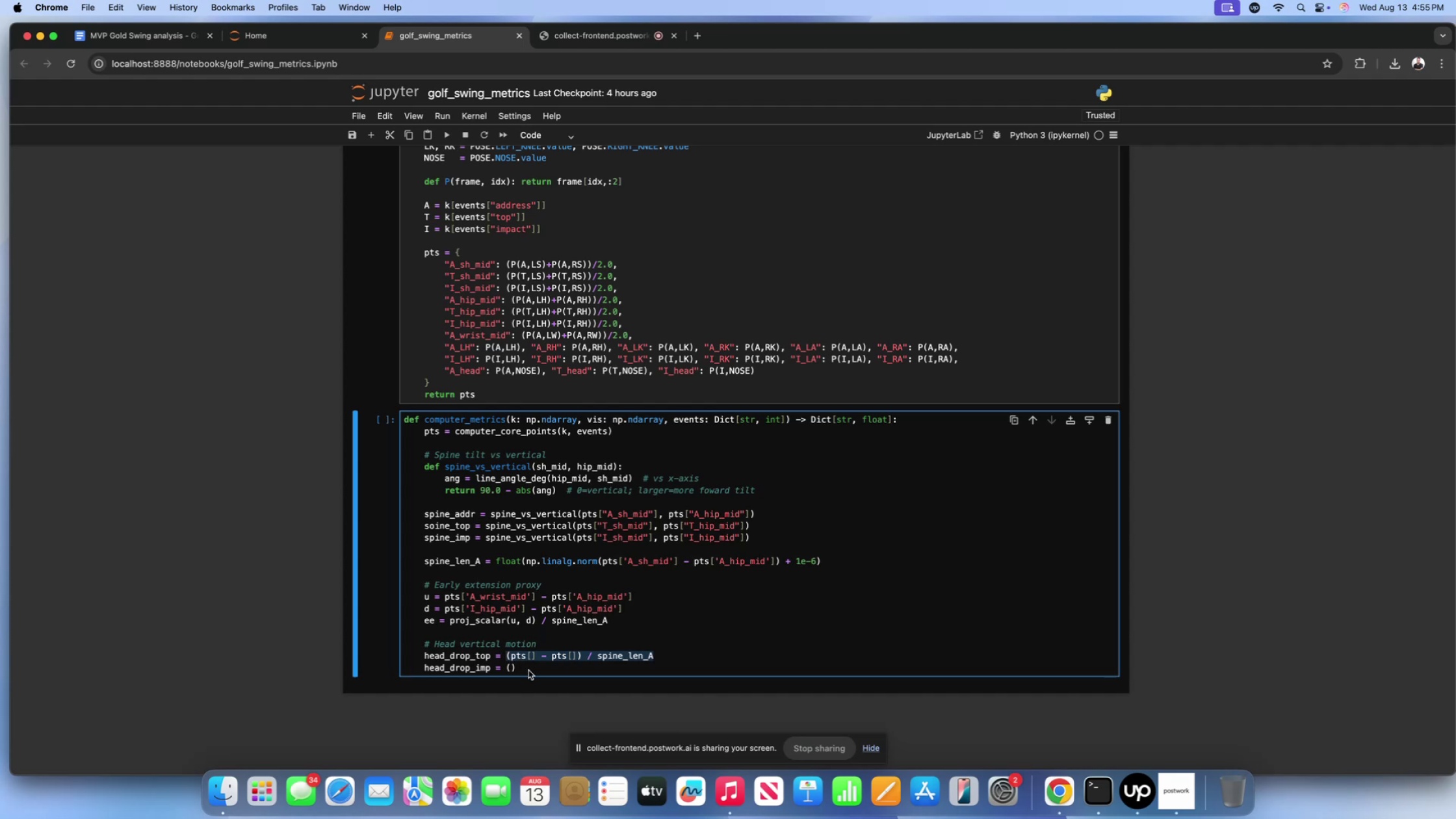 
left_click([528, 670])
 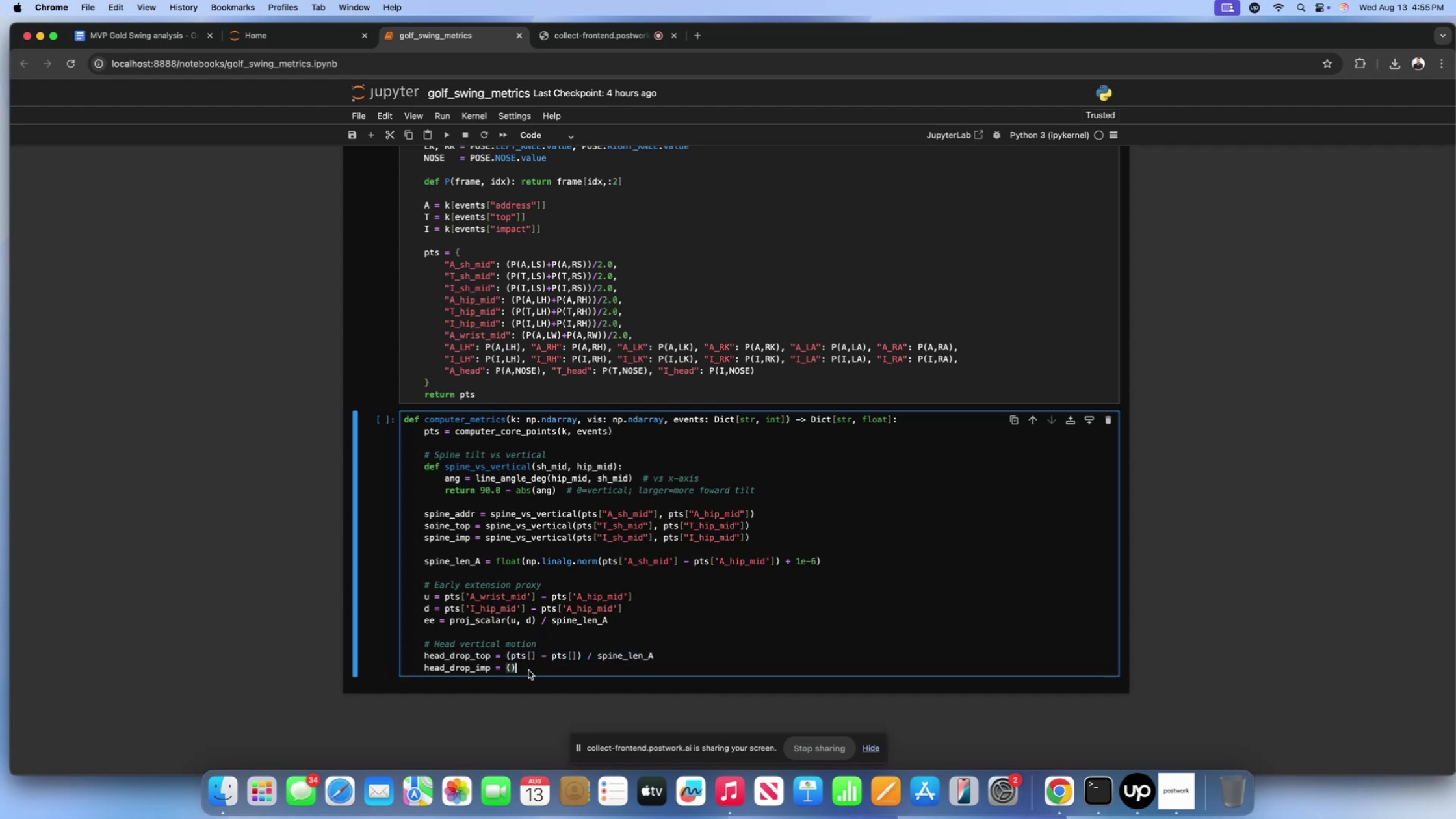 
key(Backspace)
 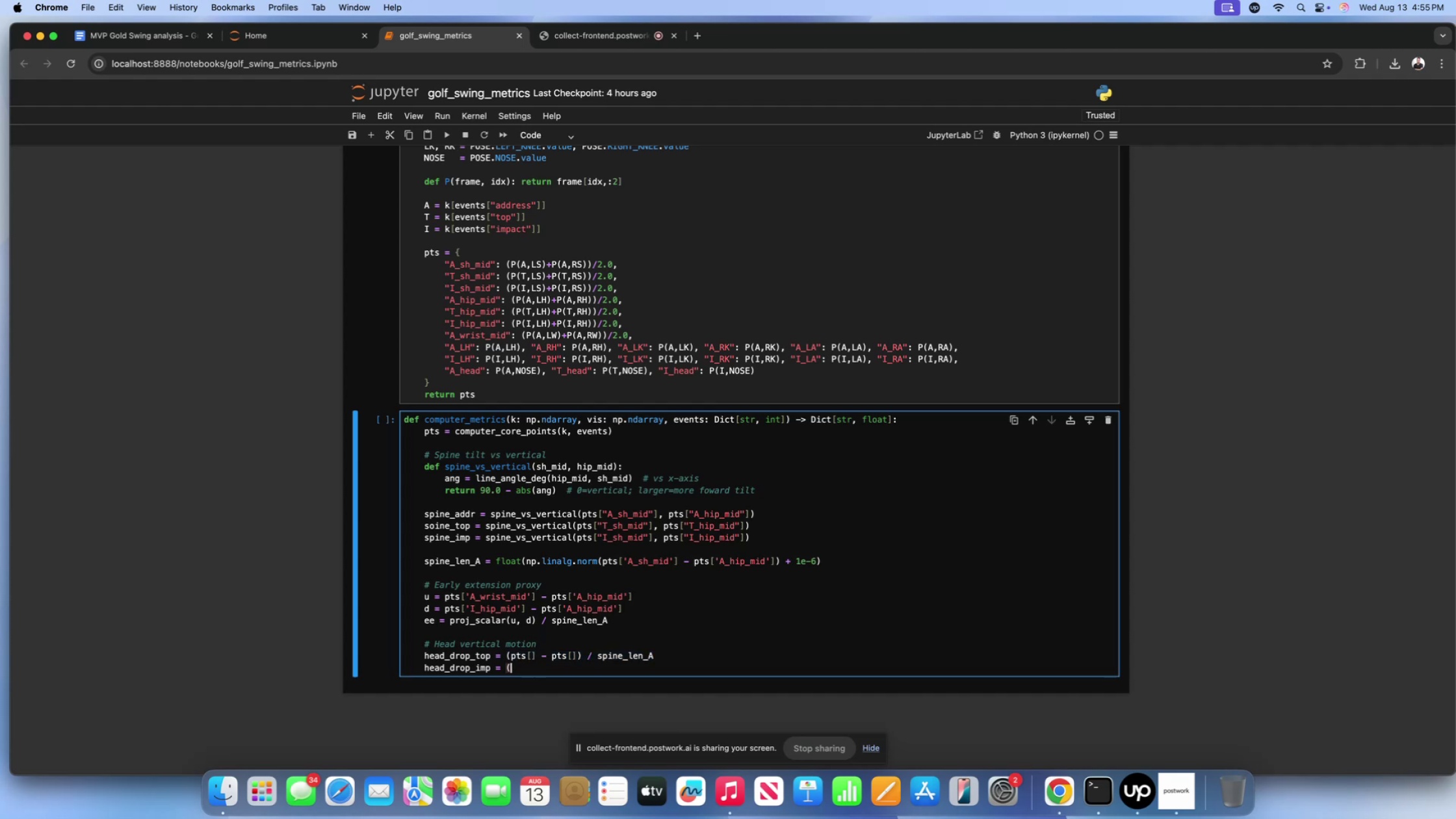 
key(Backspace)
 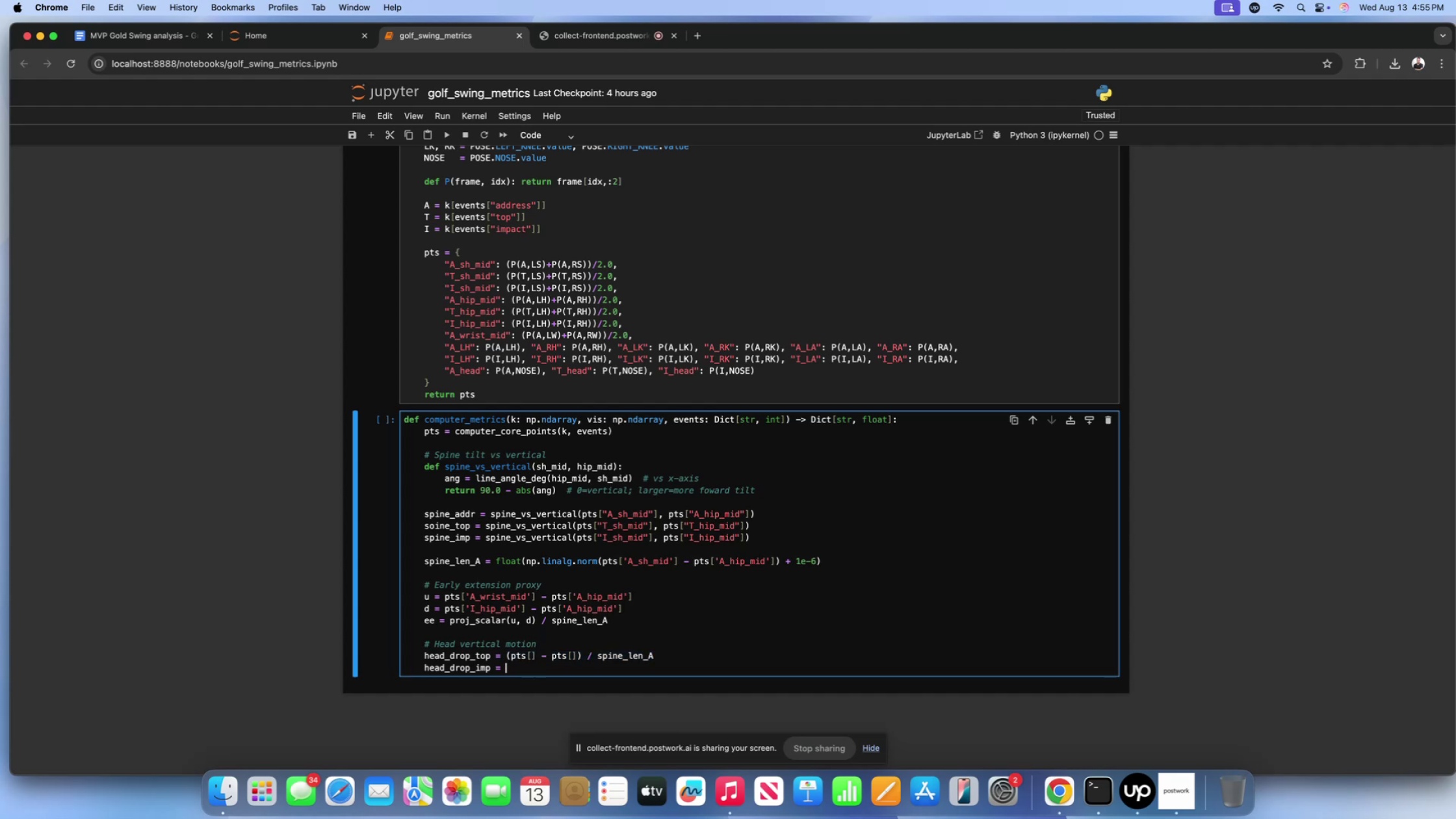 
key(Meta+V)
 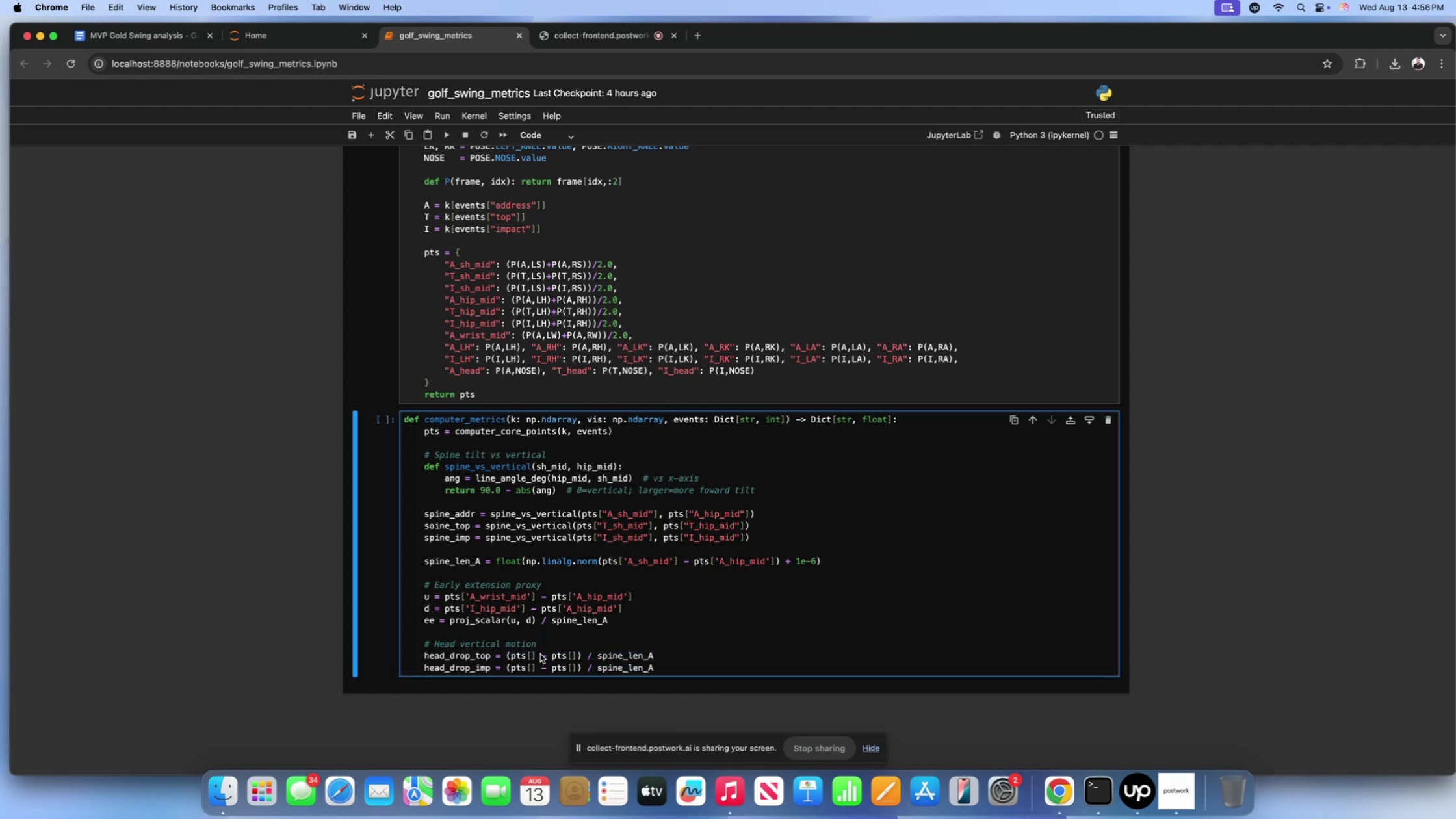 
scroll: coordinate [606, 598], scroll_direction: down, amount: 23.0
 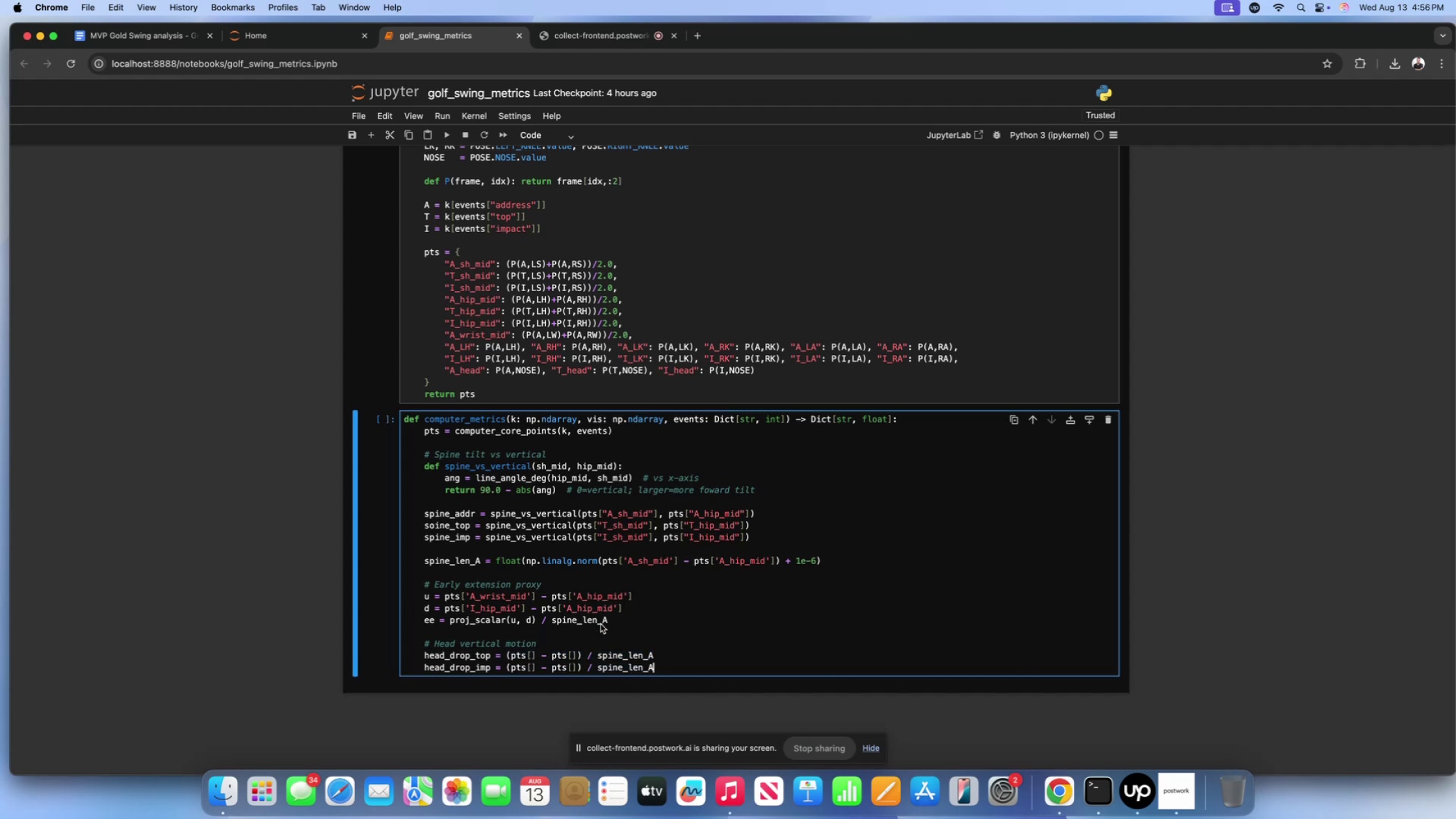 
left_click([602, 627])
 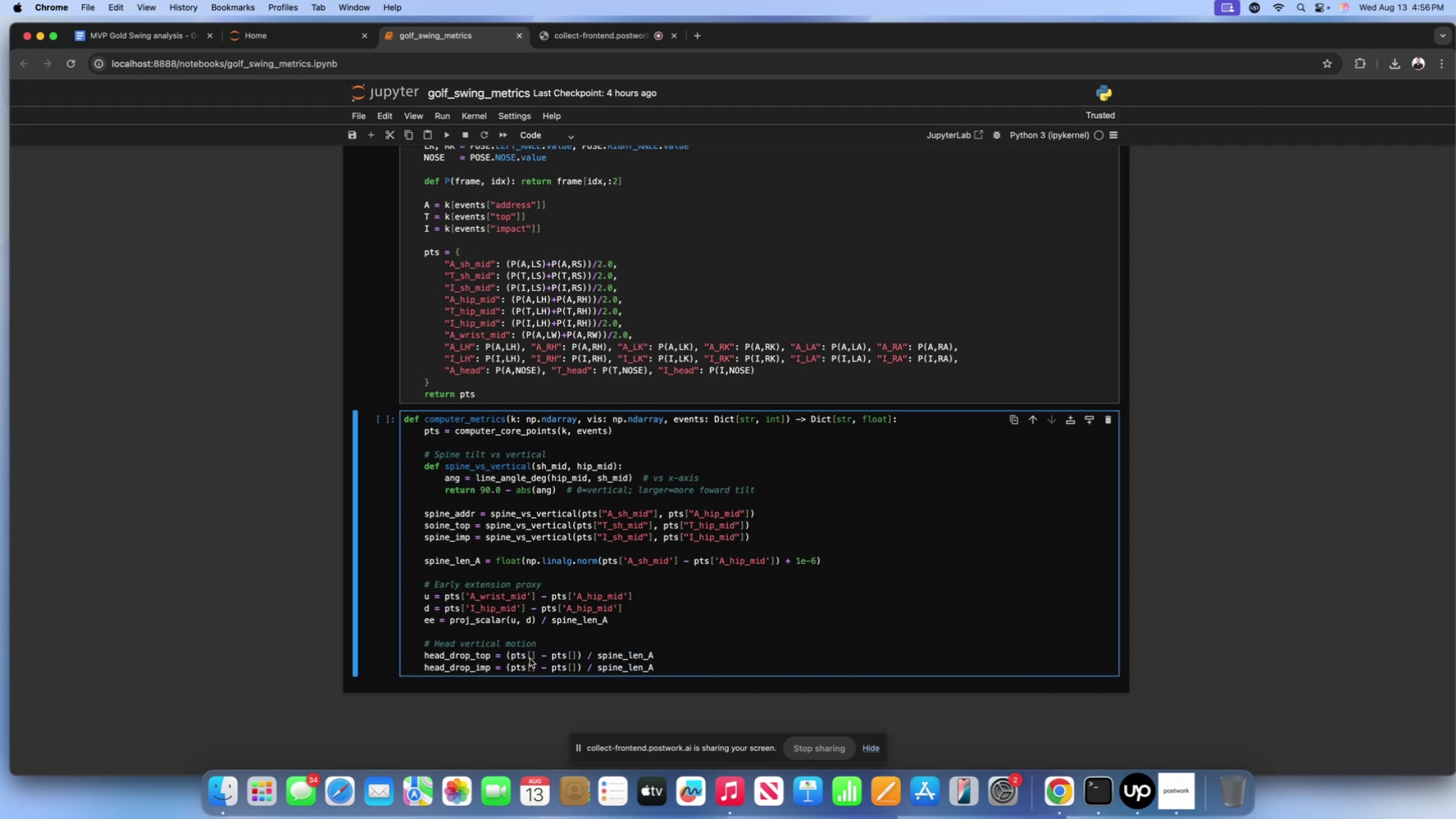 
left_click([530, 658])
 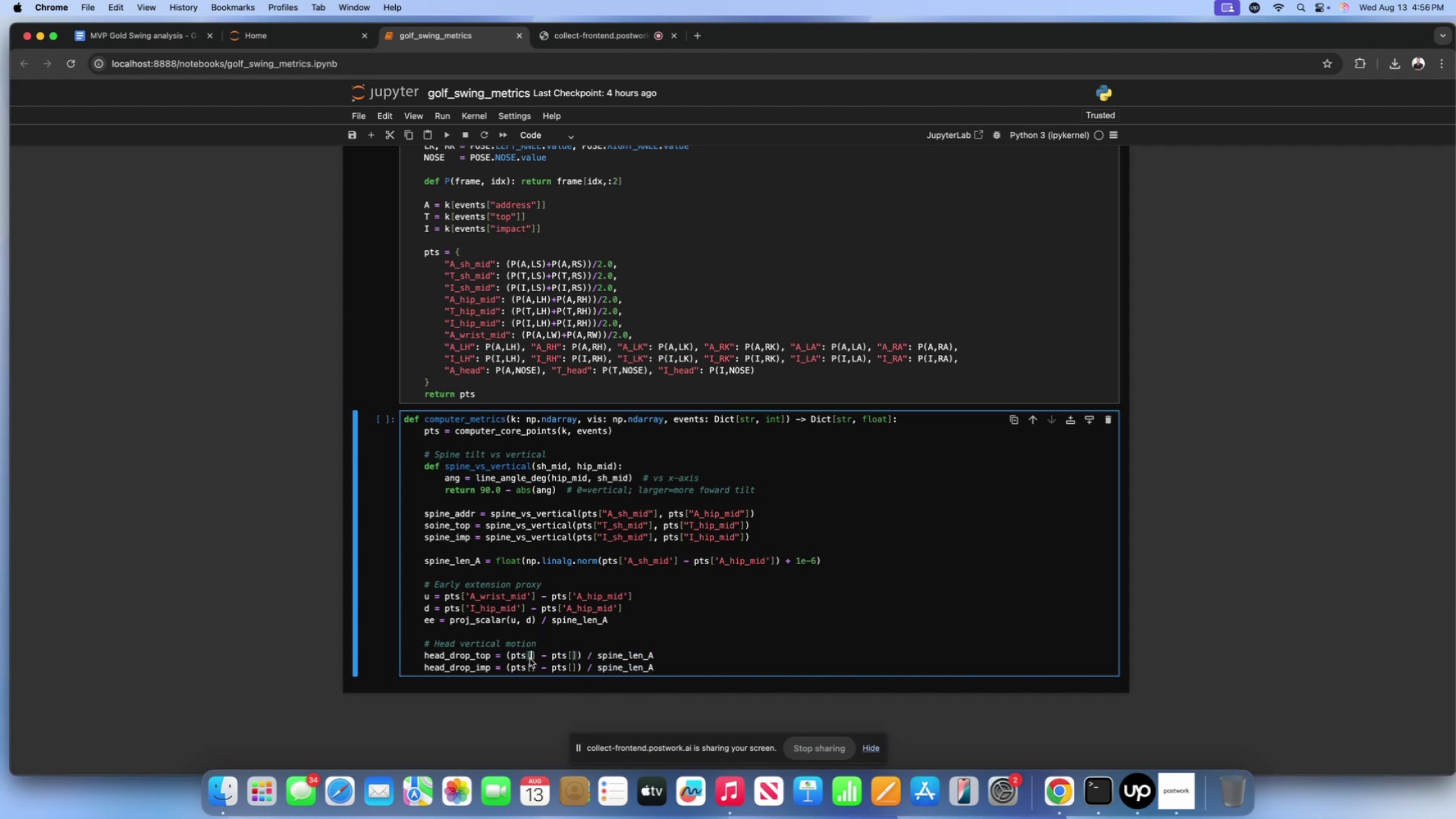 
type(T_head)
key(Backspace)
key(Backspace)
key(Backspace)
key(Backspace)
key(Backspace)
key(Backspace)
type("")
 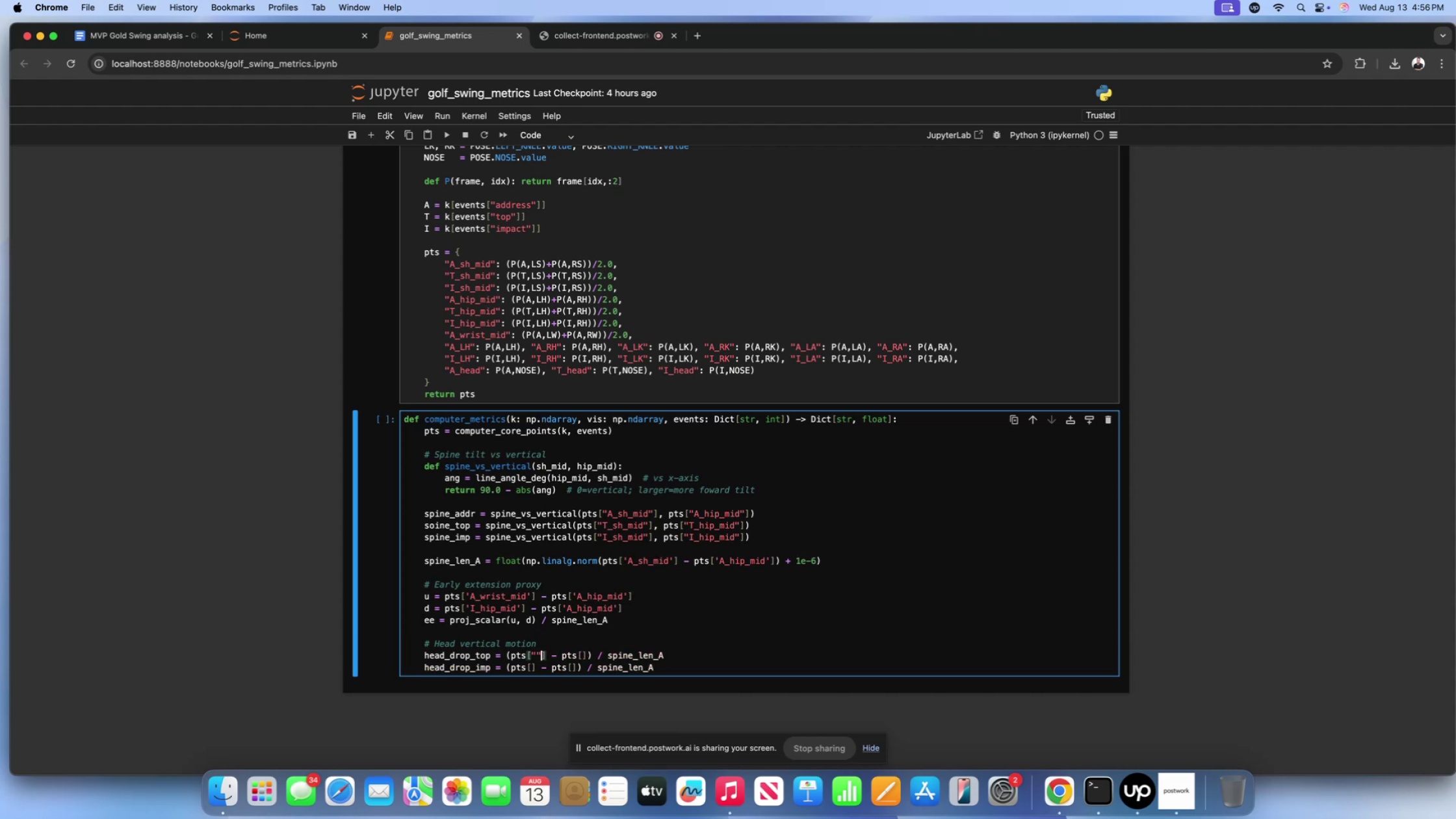 
key(ArrowLeft)
 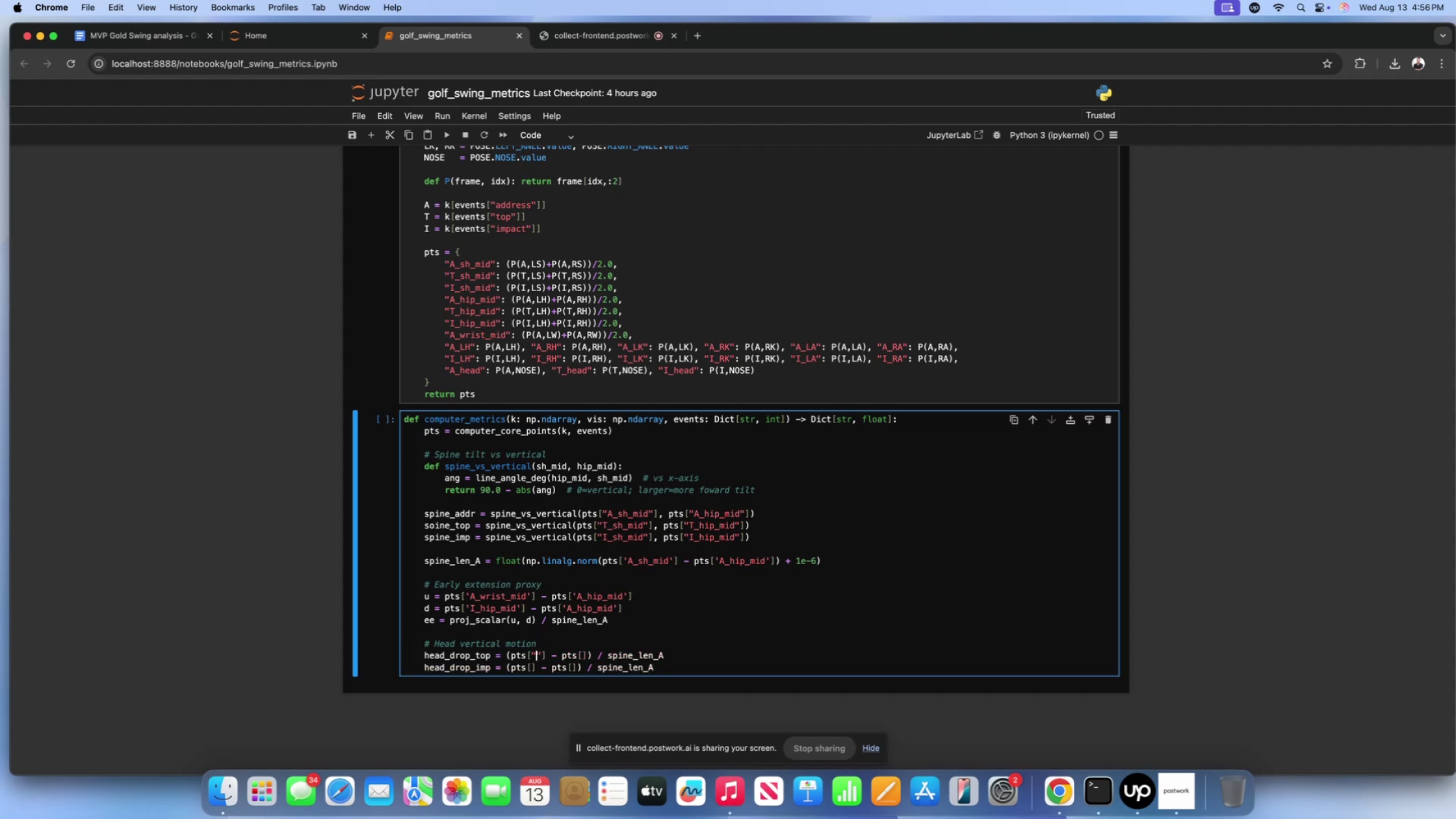 
type(T_head)
 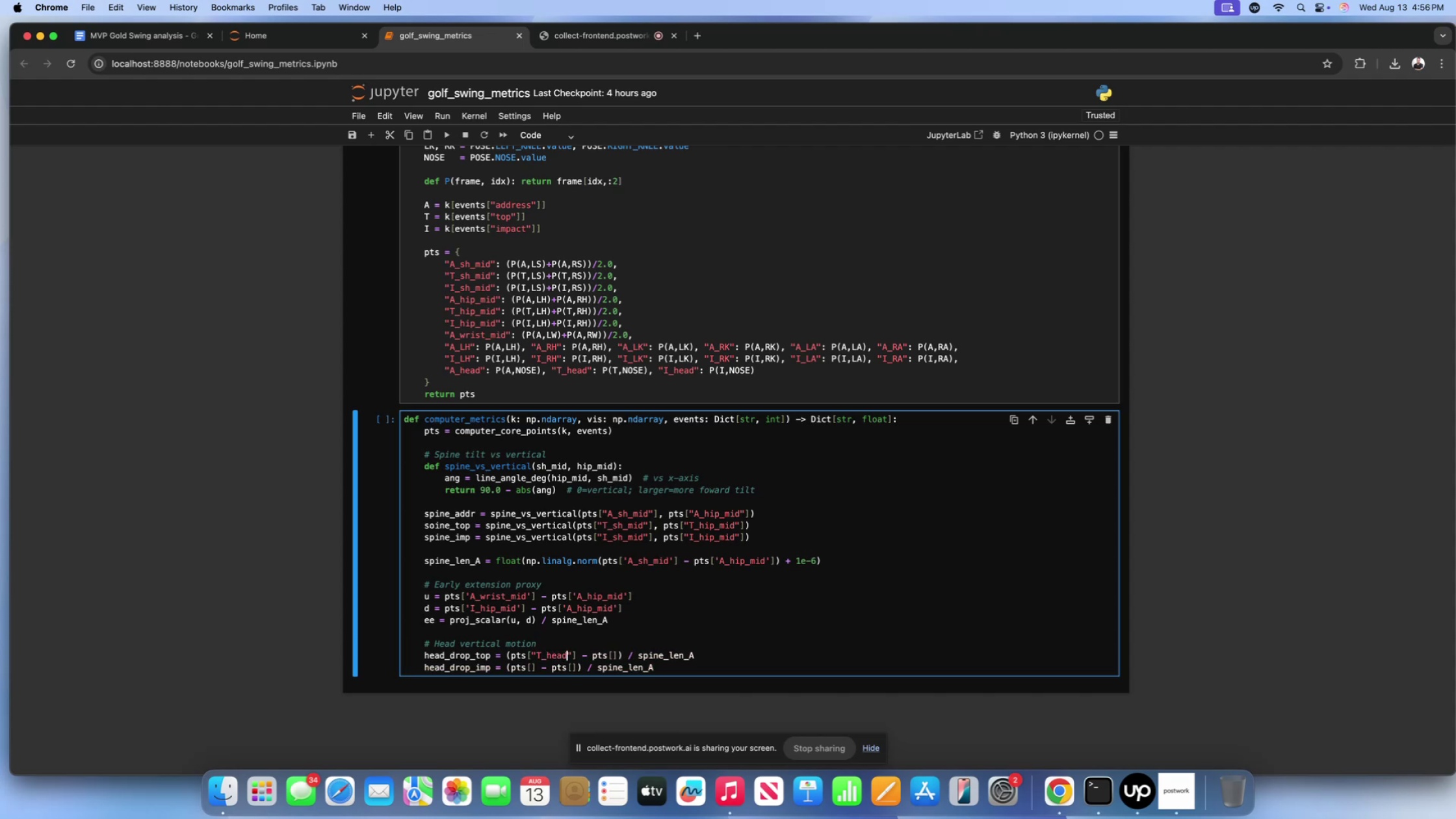 
wait(5.92)
 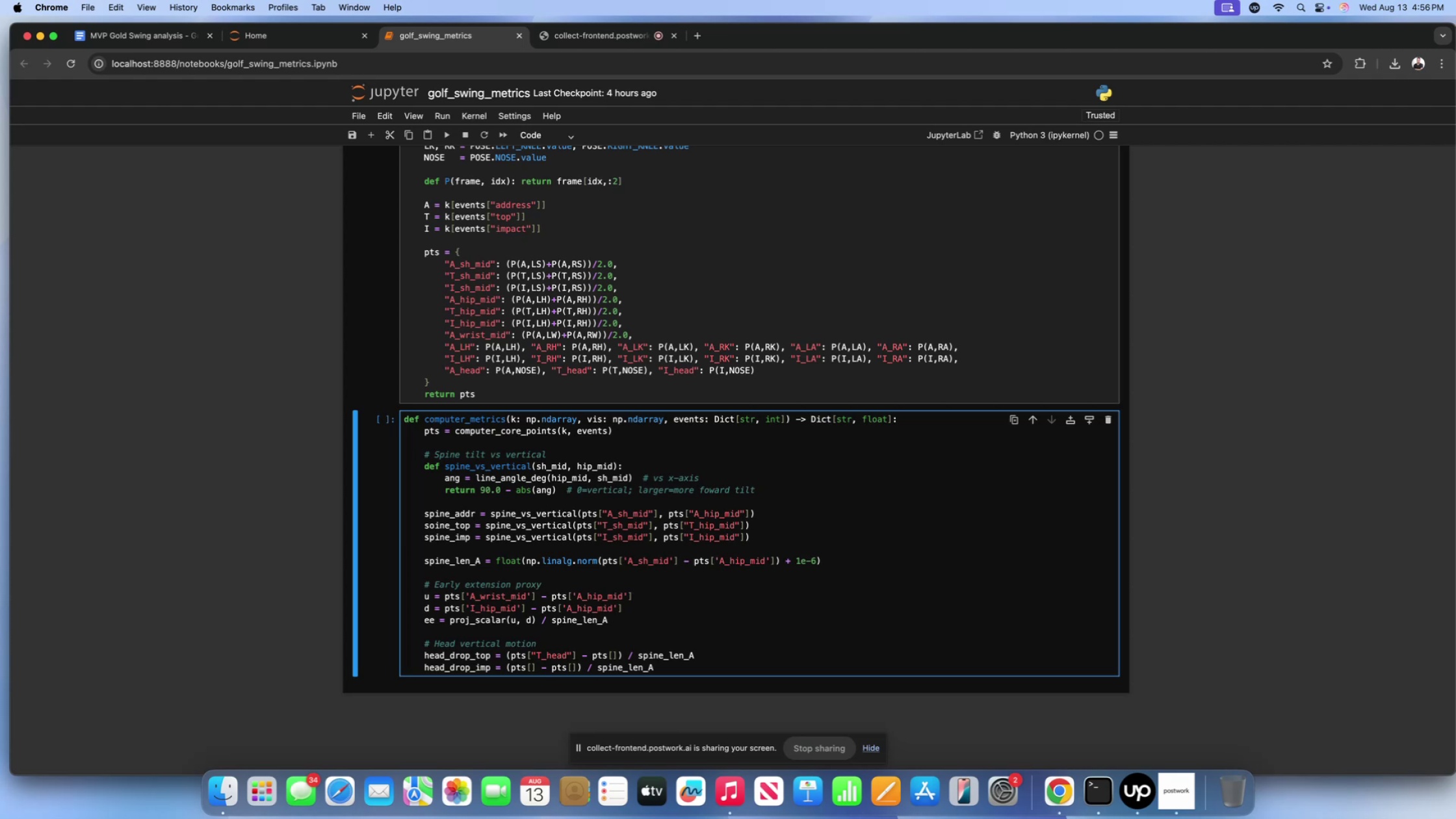 
left_click([578, 658])
 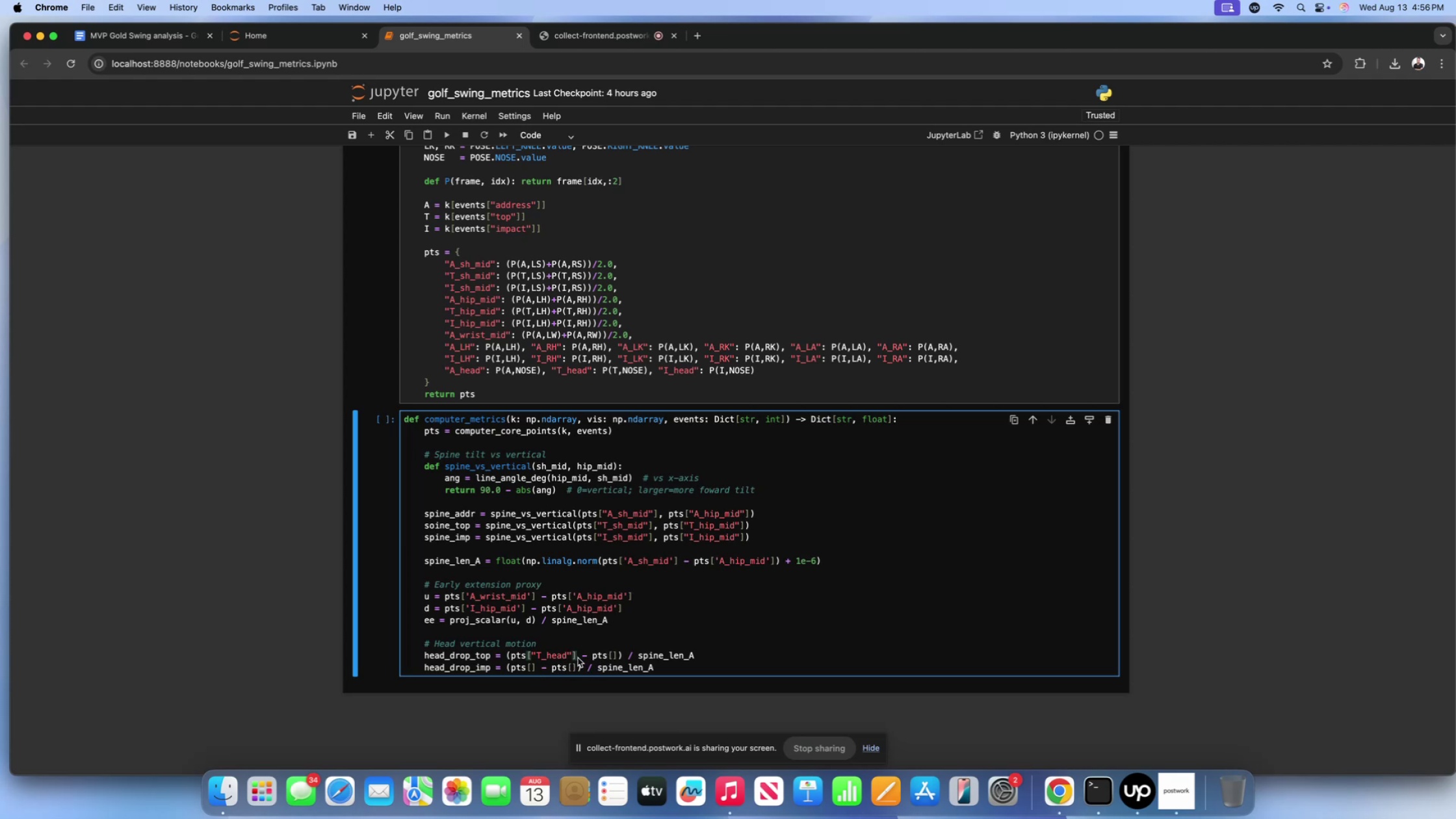 
key(BracketLeft)
 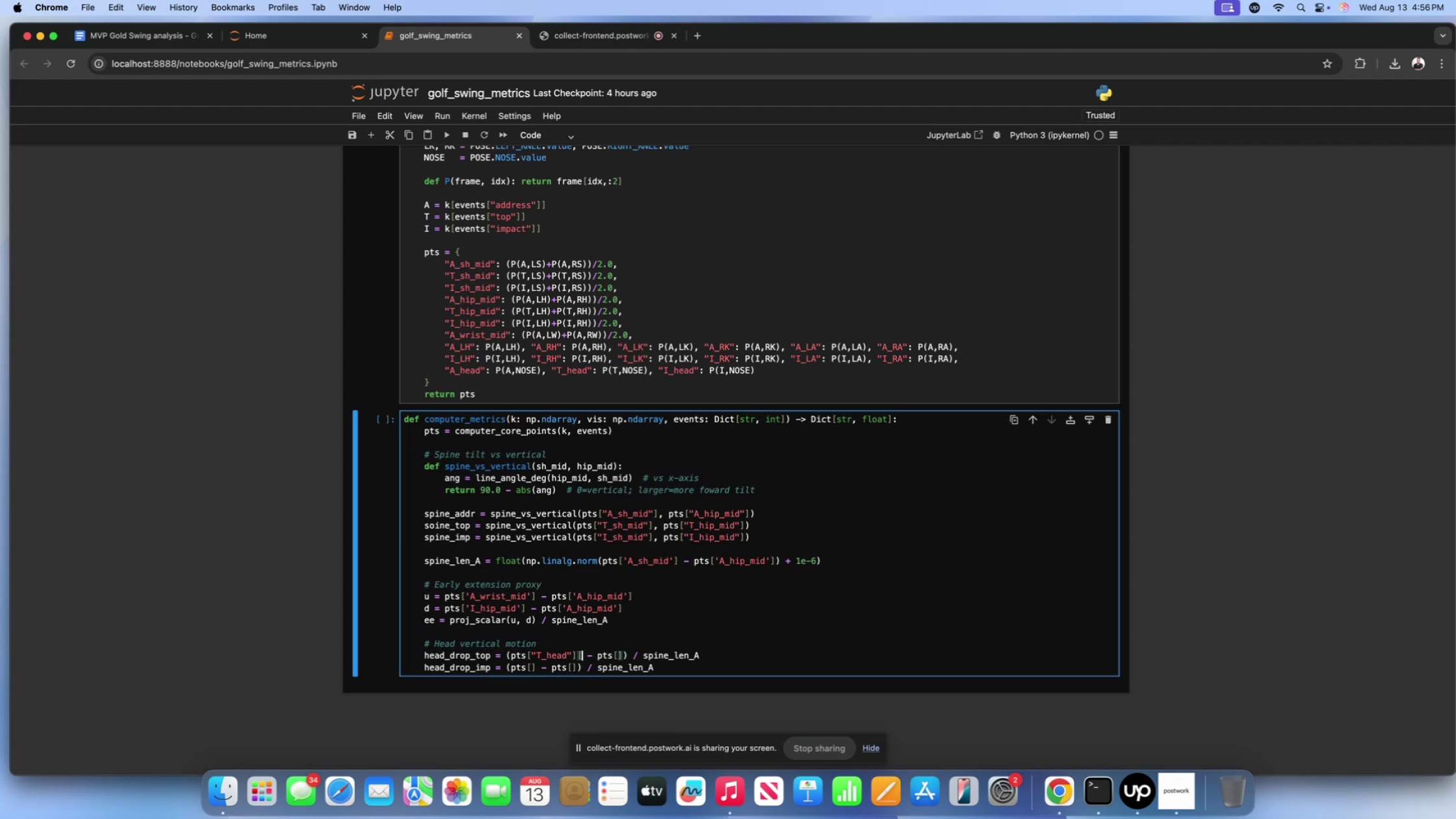 
key(BracketRight)
 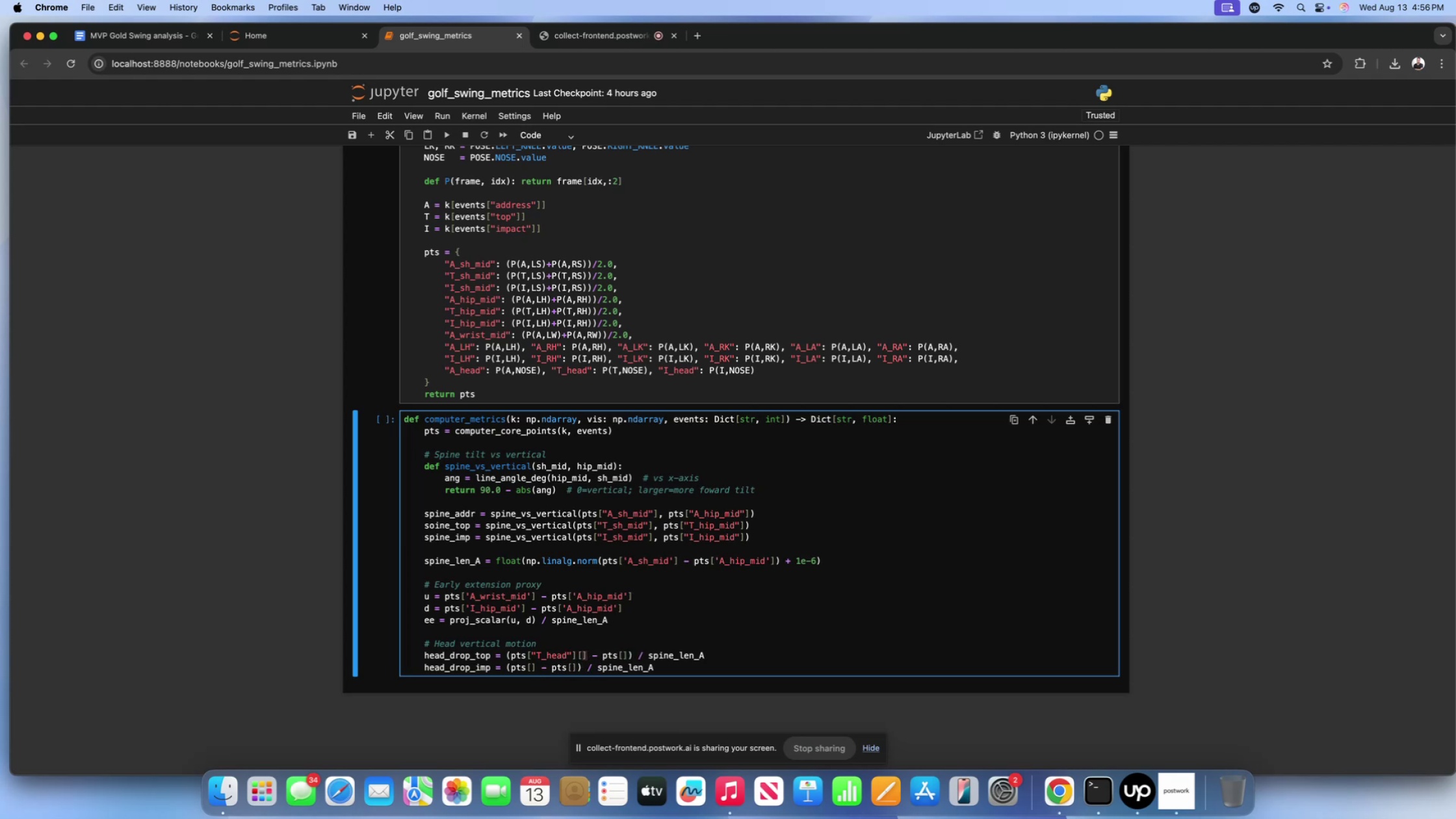 
key(ArrowLeft)
 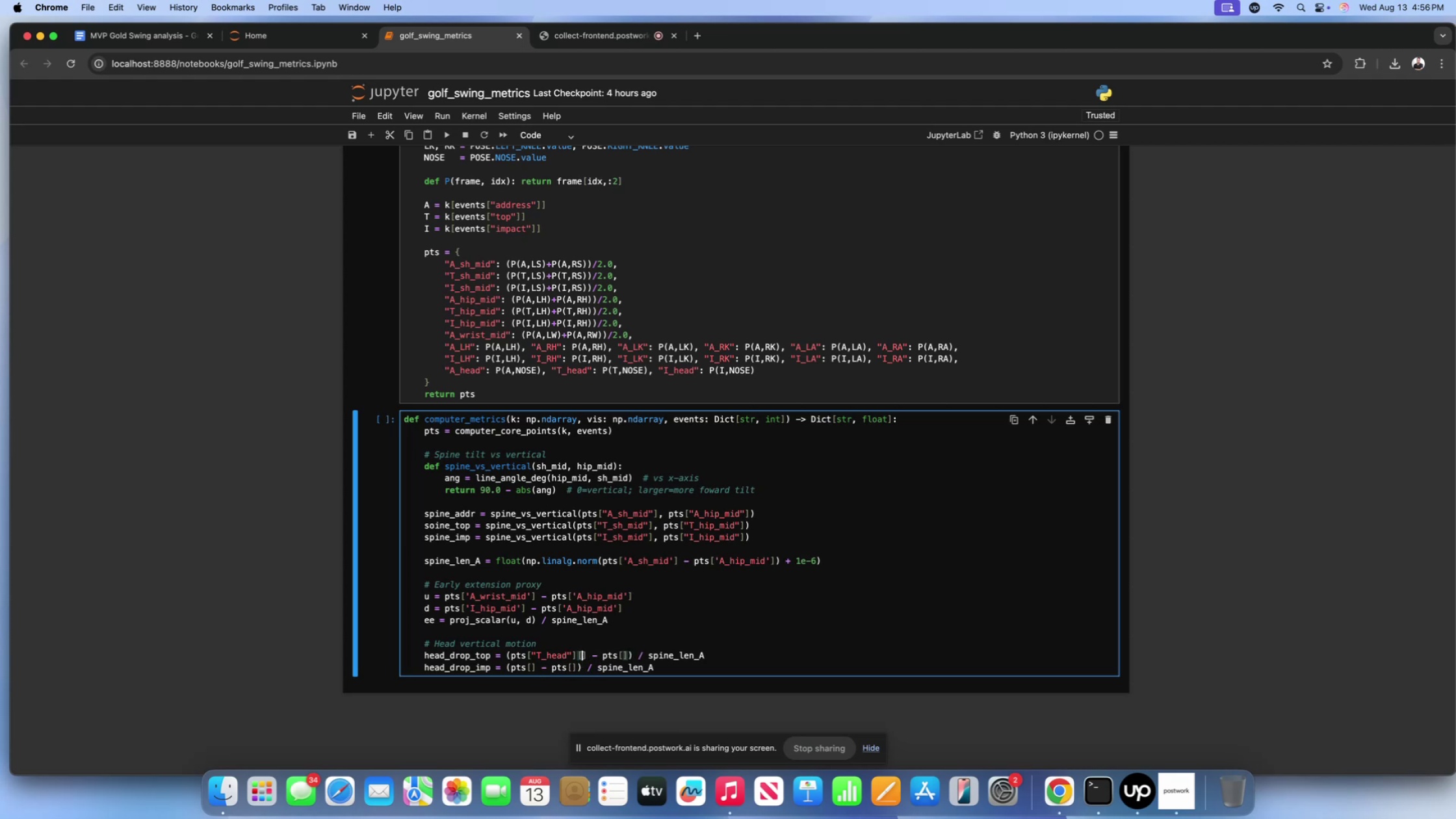 
key(1)
 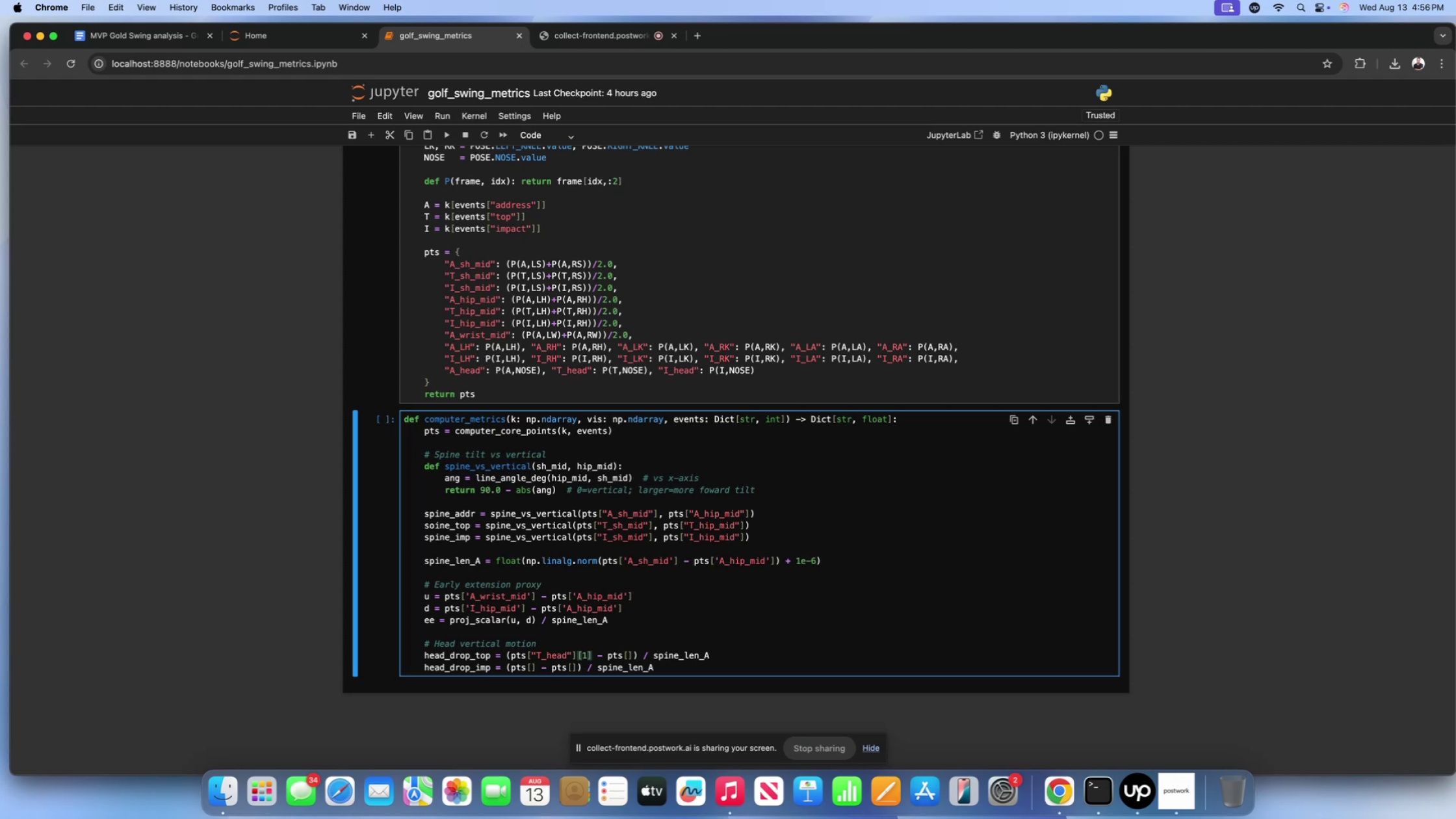 
wait(6.21)
 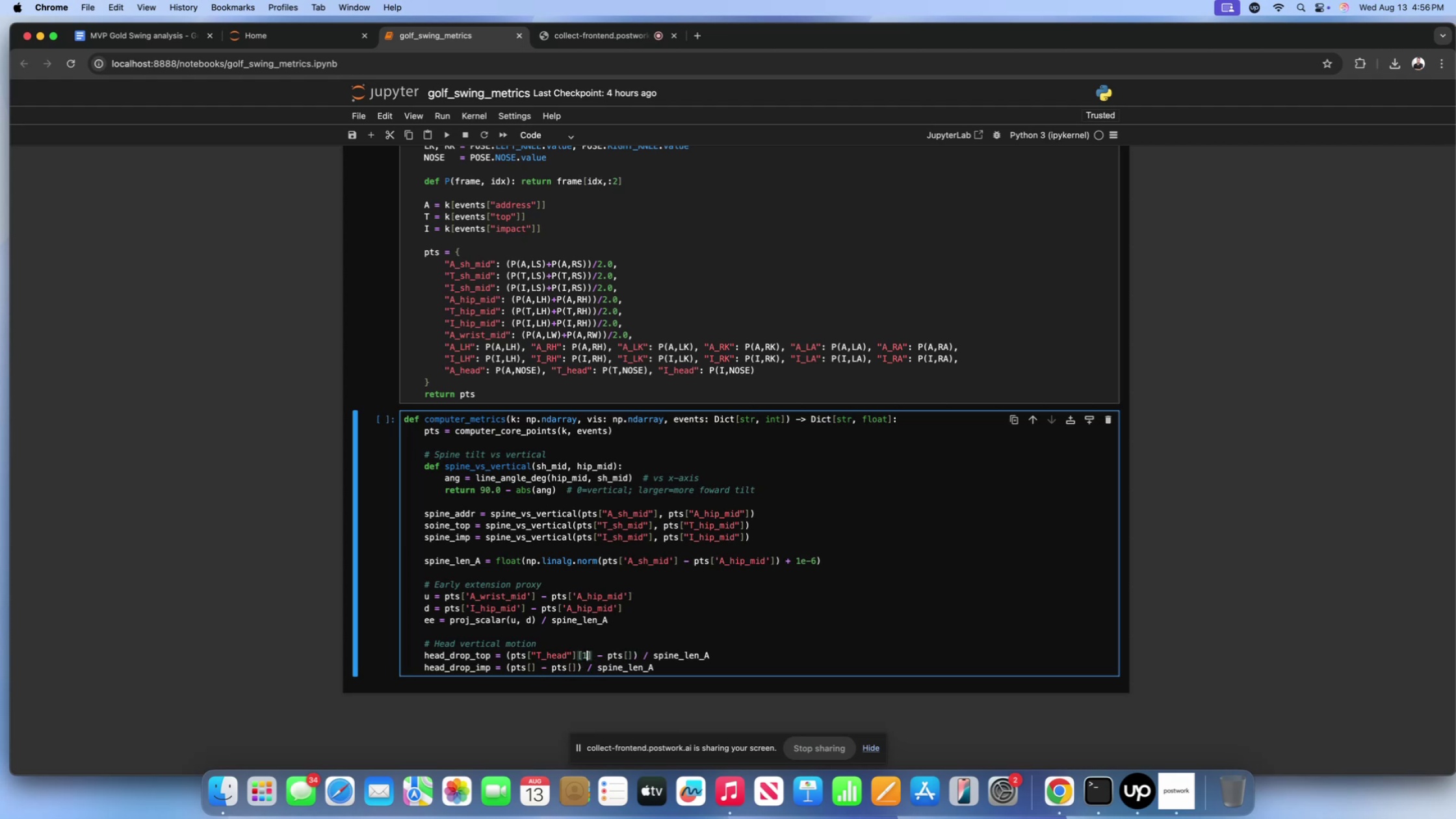 
key(ArrowDown)
 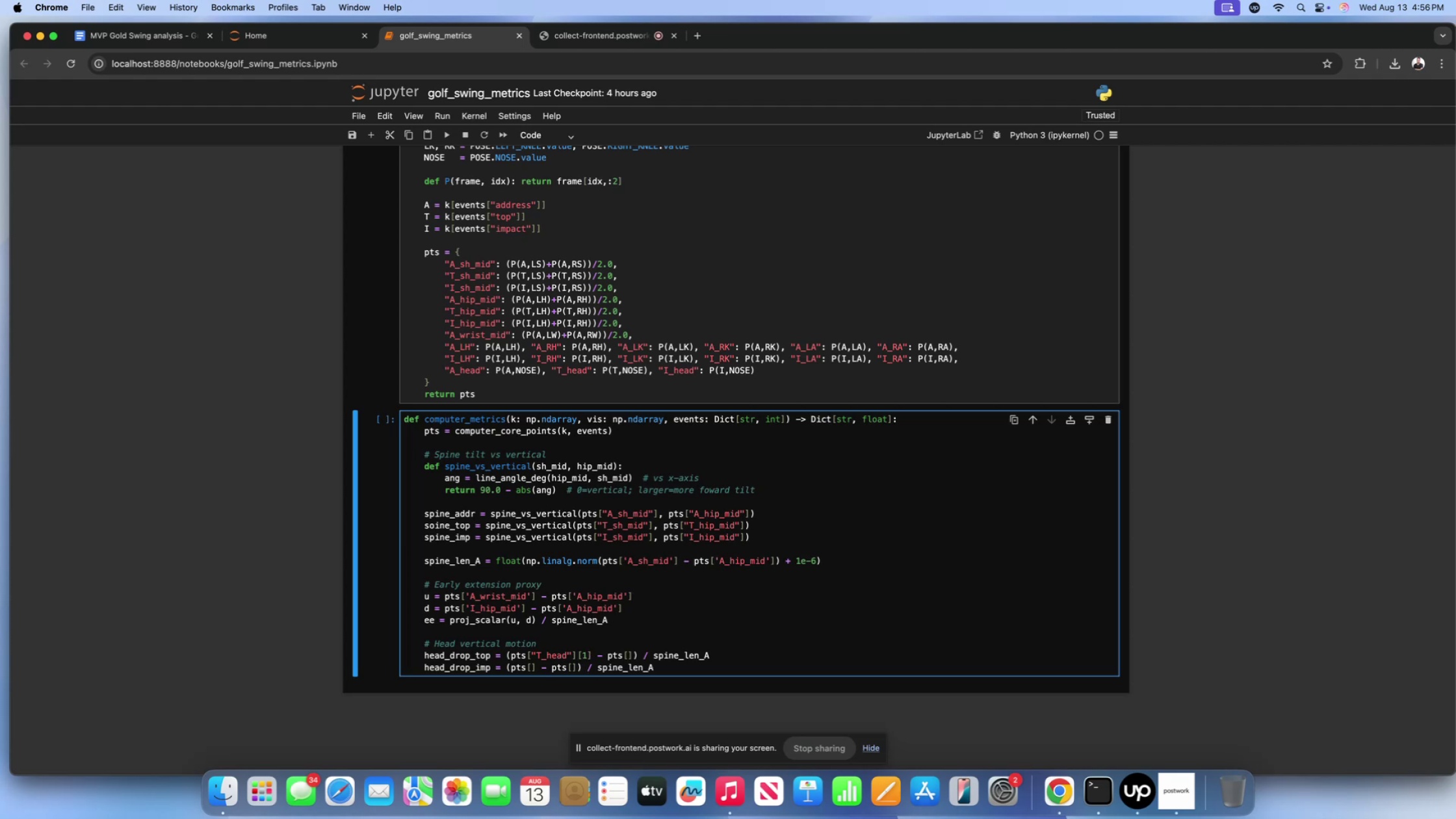 
wait(6.04)
 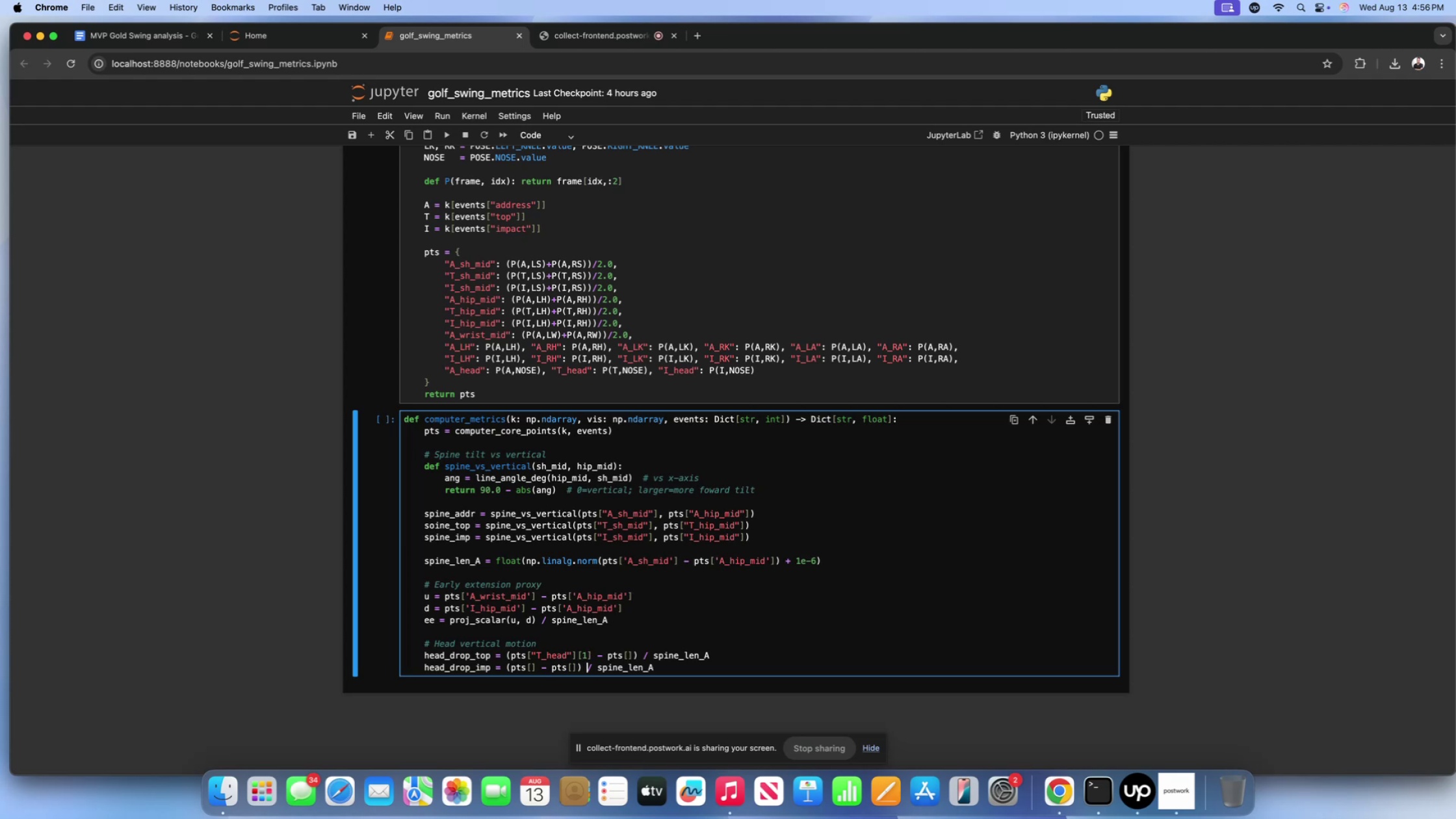 
left_click([630, 655])
 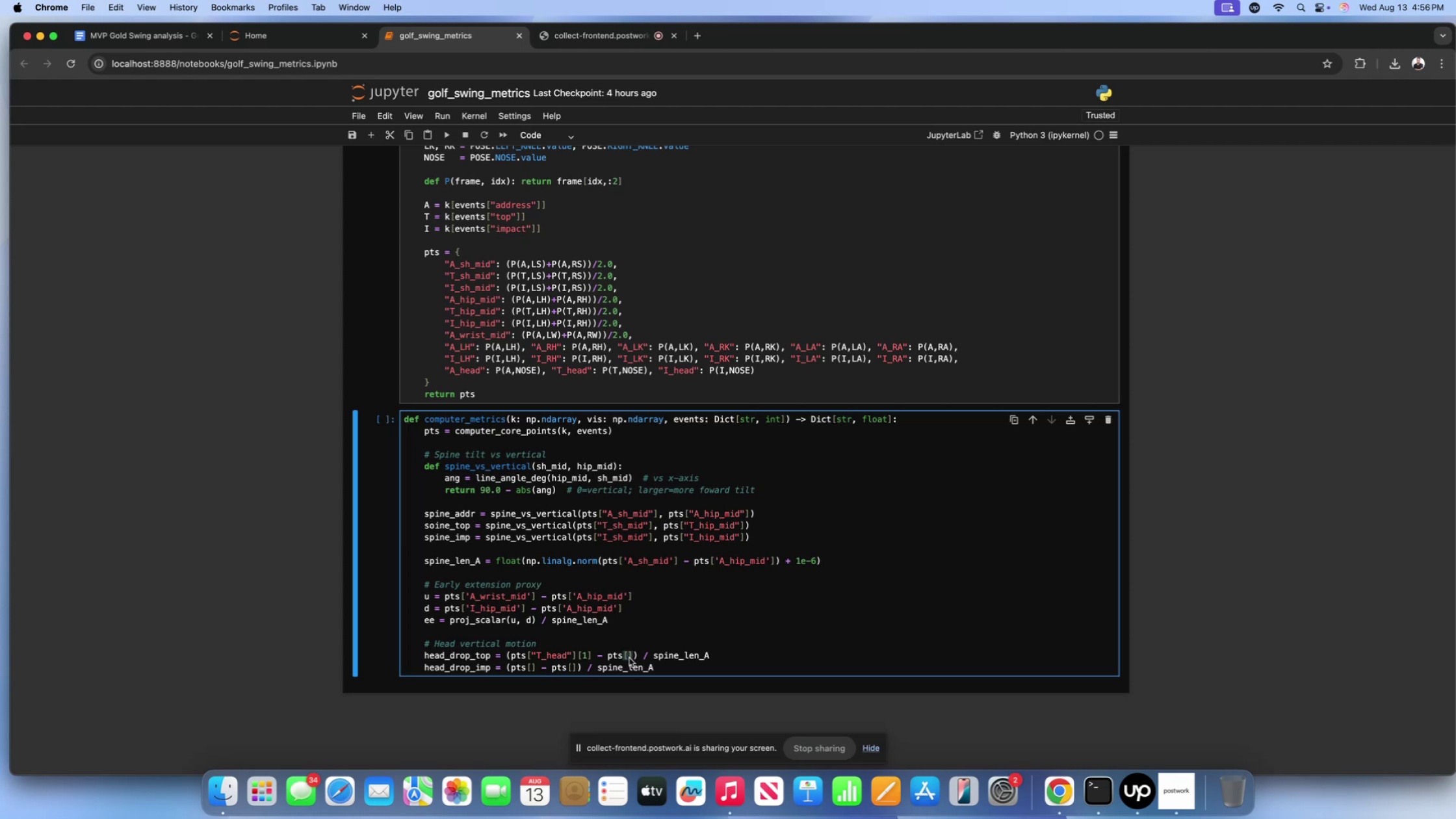 
left_click([629, 658])
 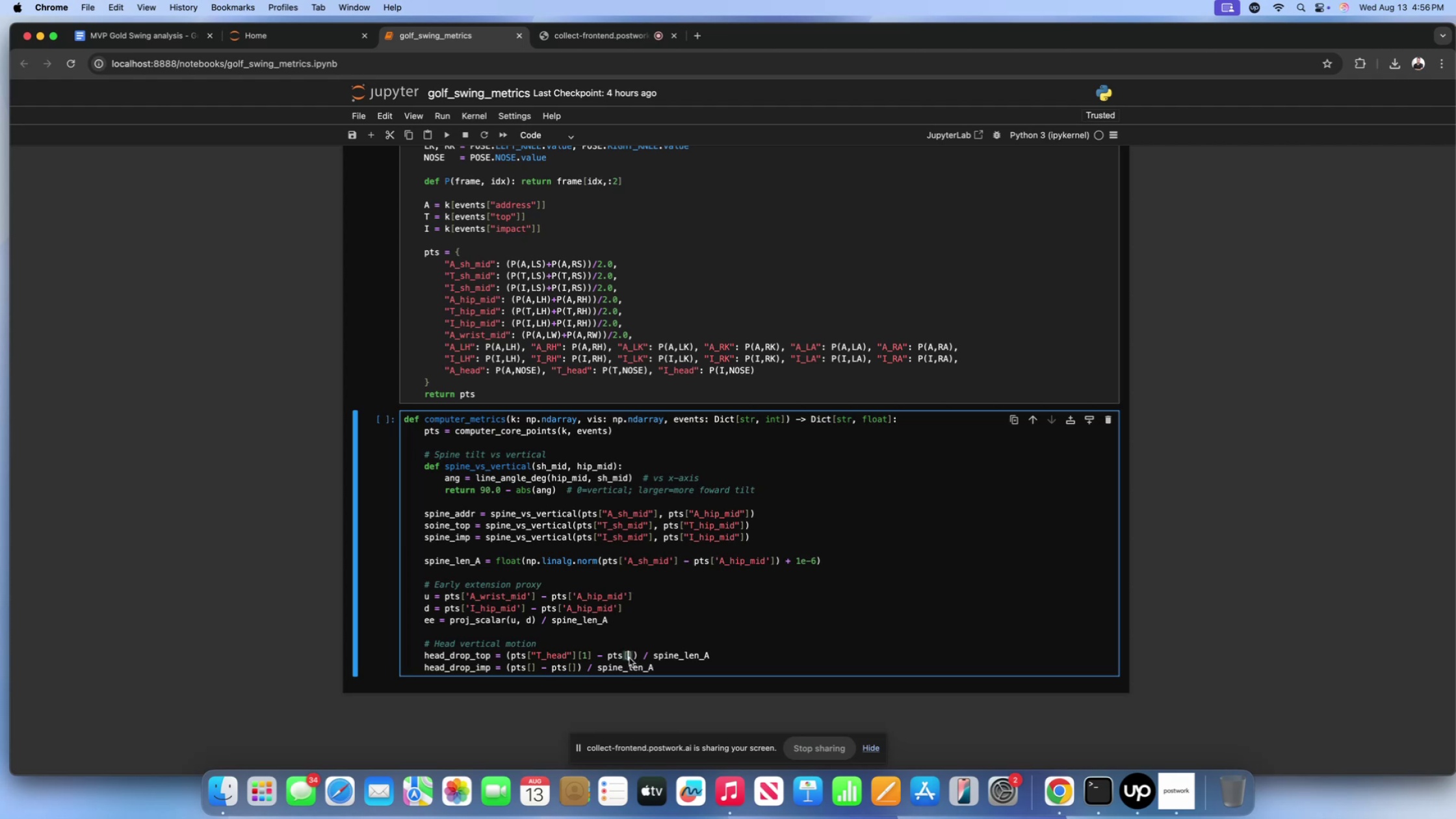 
key(Shift+ShiftLeft)
 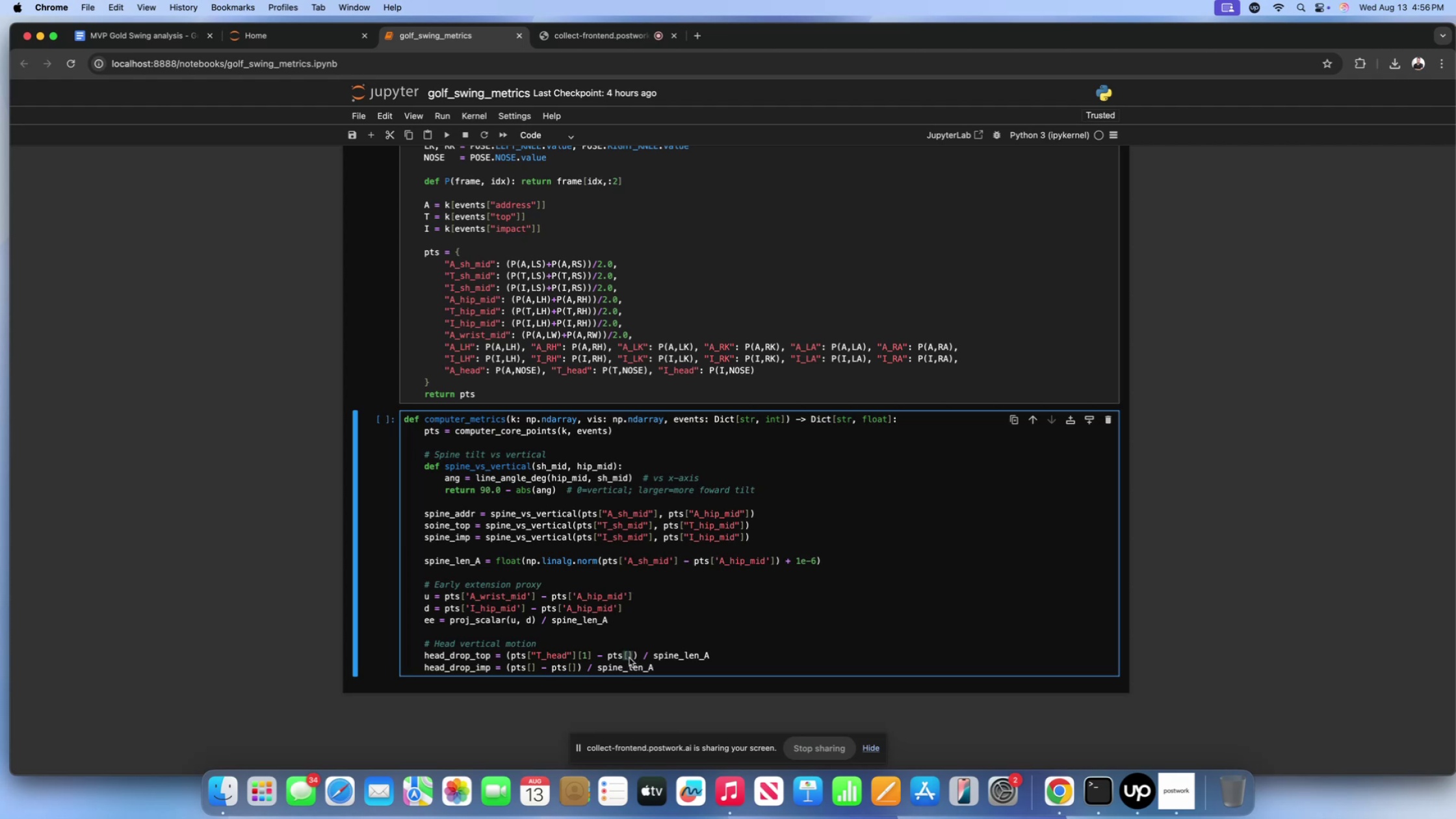 
key(Shift+Quote)
 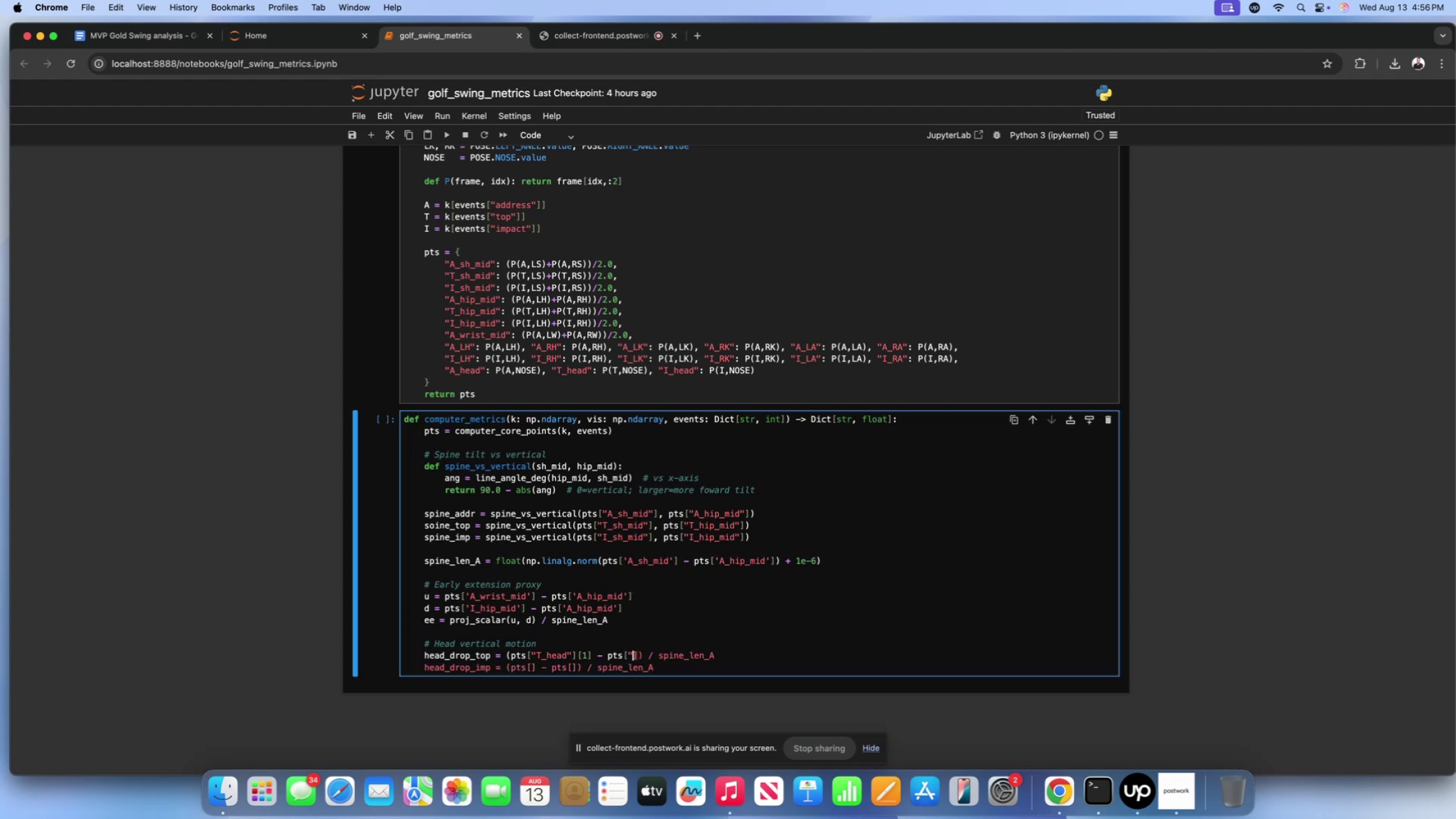 
key(Shift+ShiftLeft)
 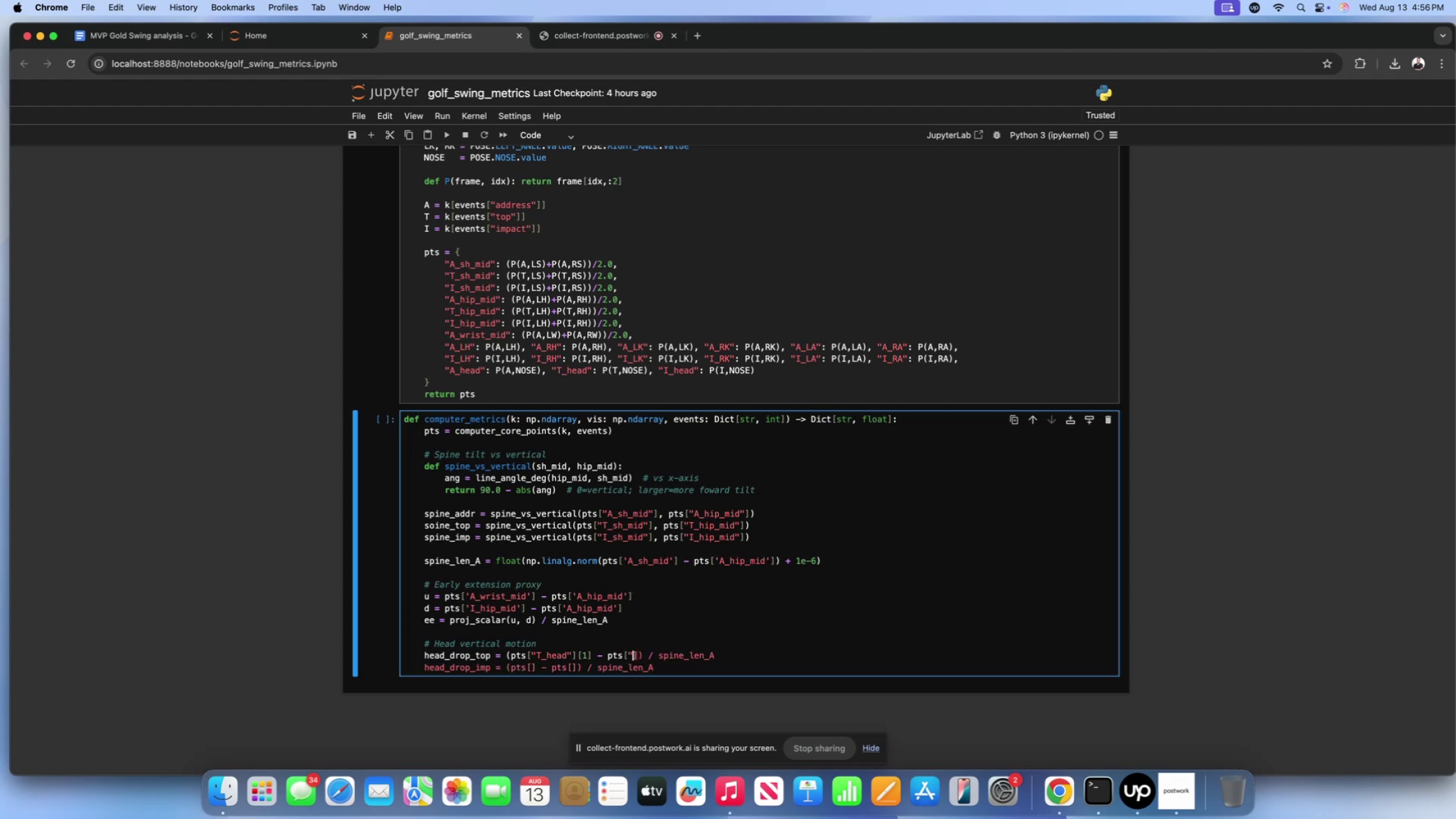 
key(Shift+Quote)
 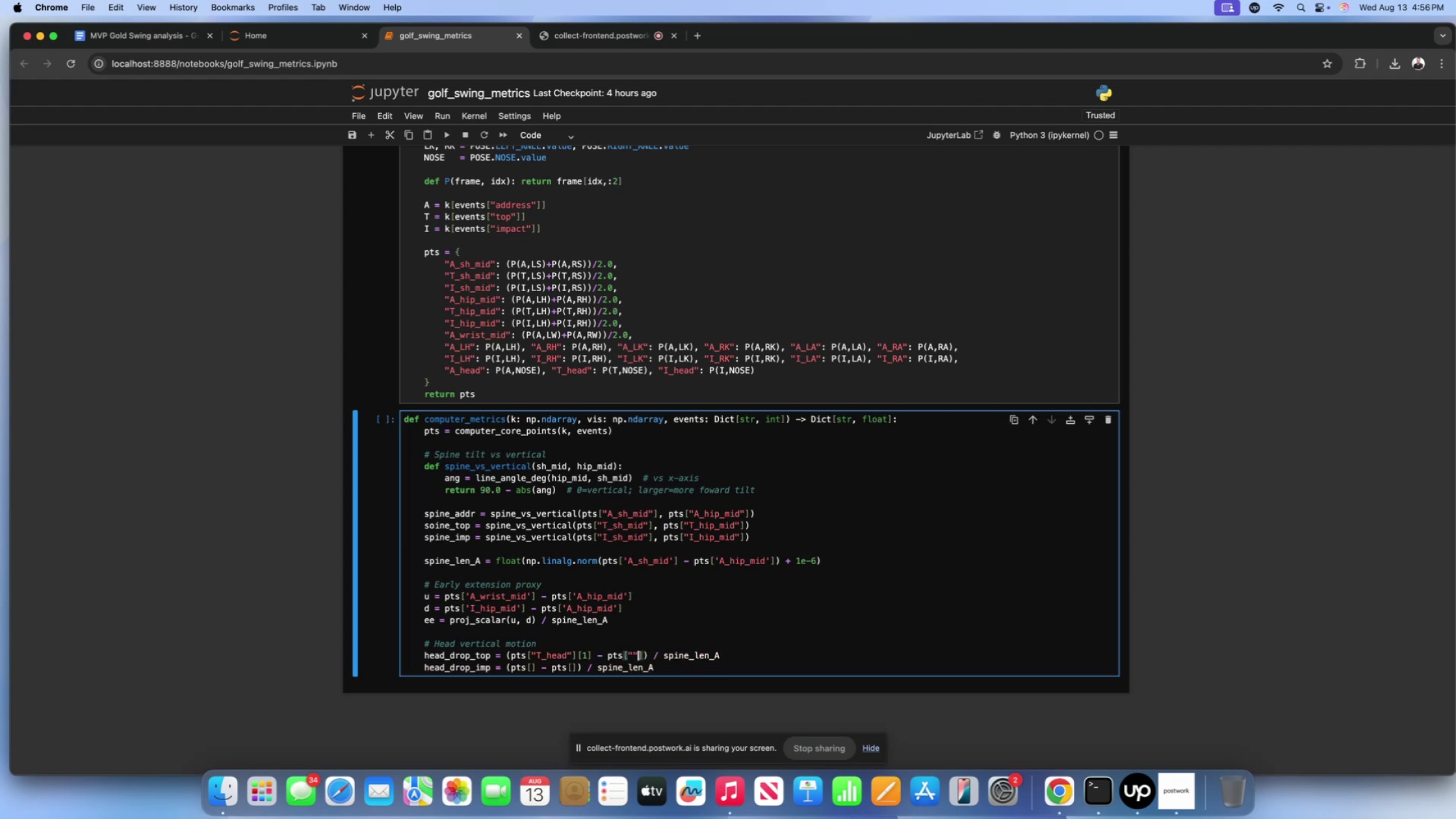 
key(ArrowLeft)
 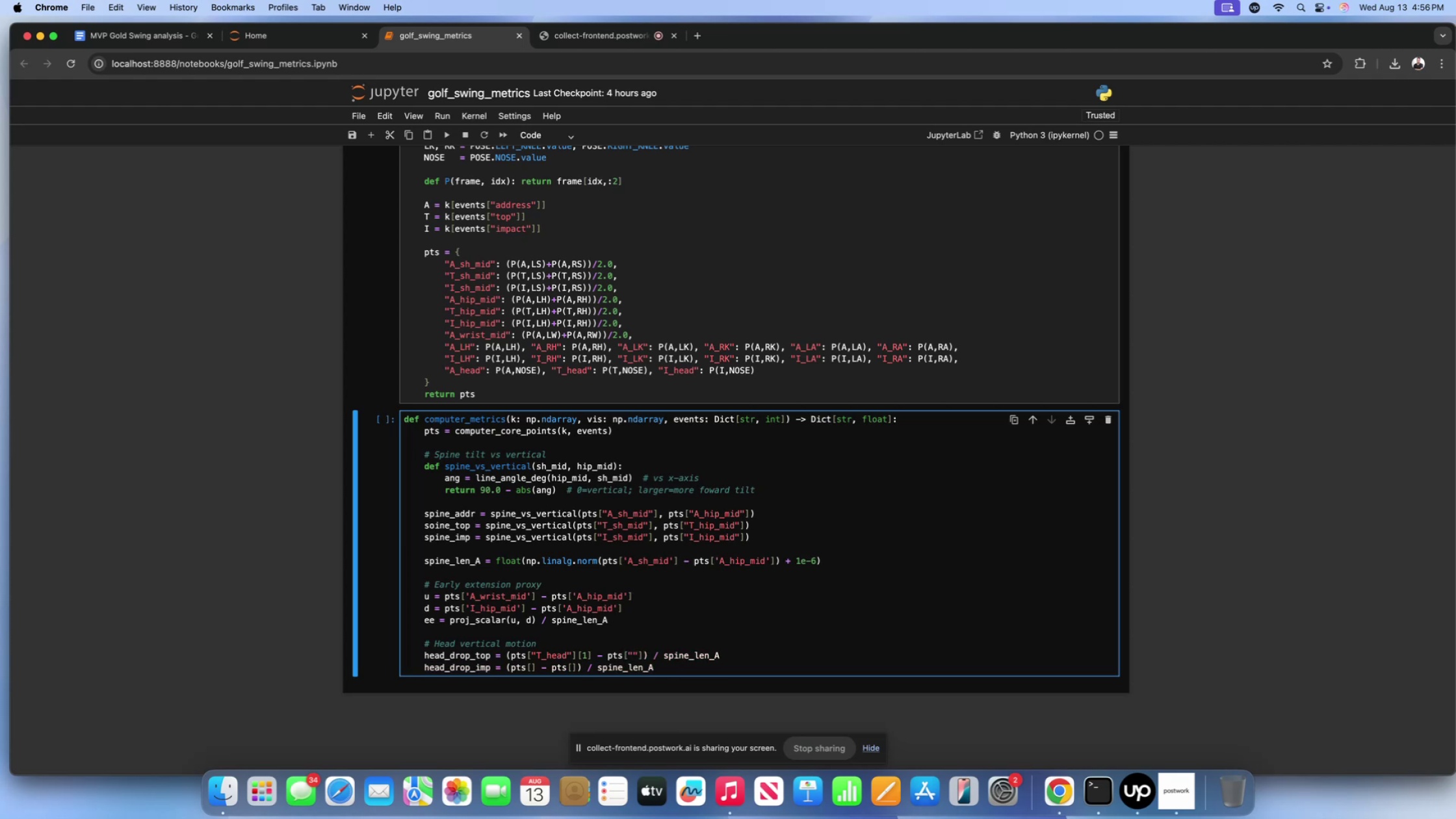 
type(A_head)
 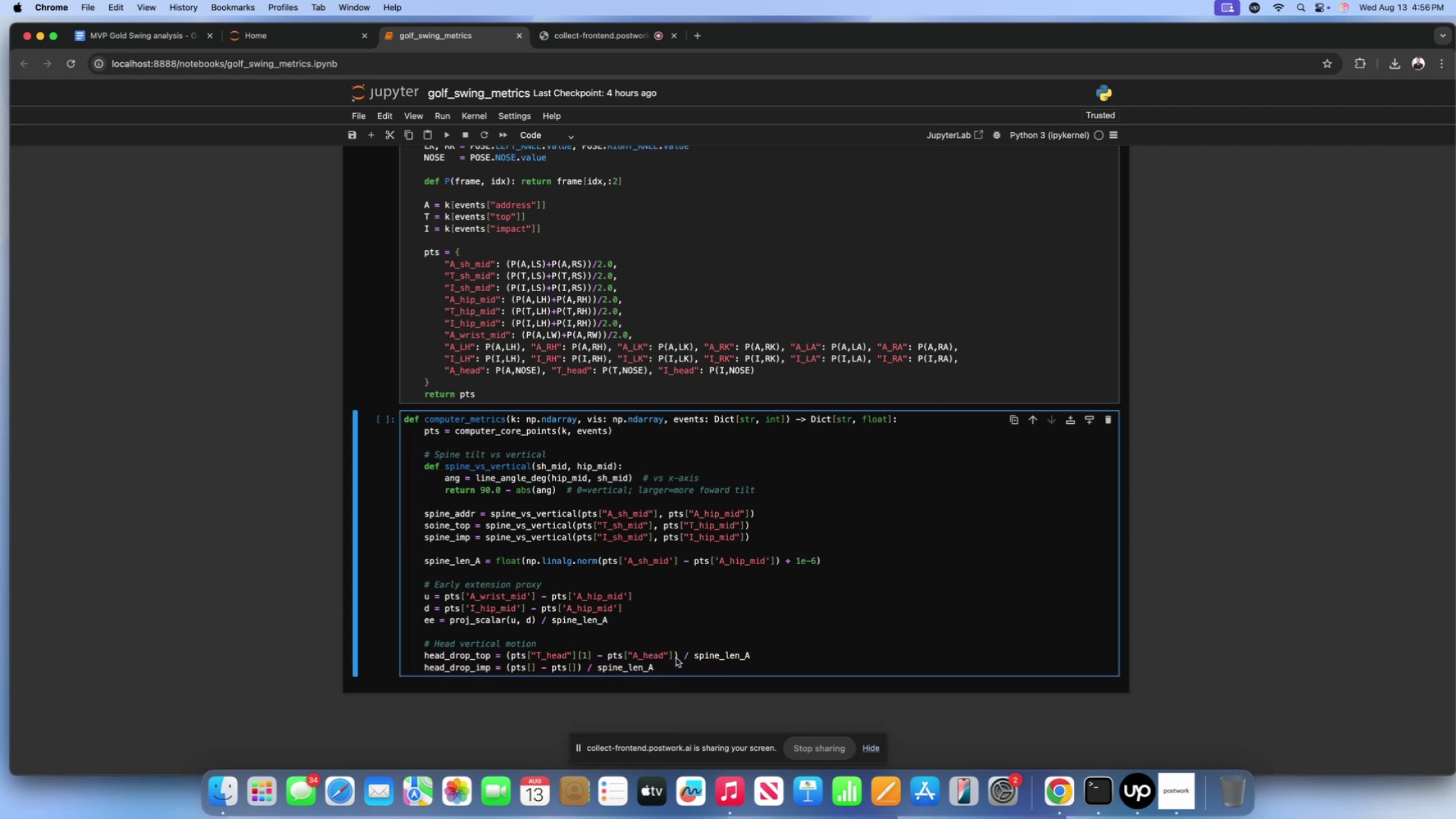 
left_click([673, 656])
 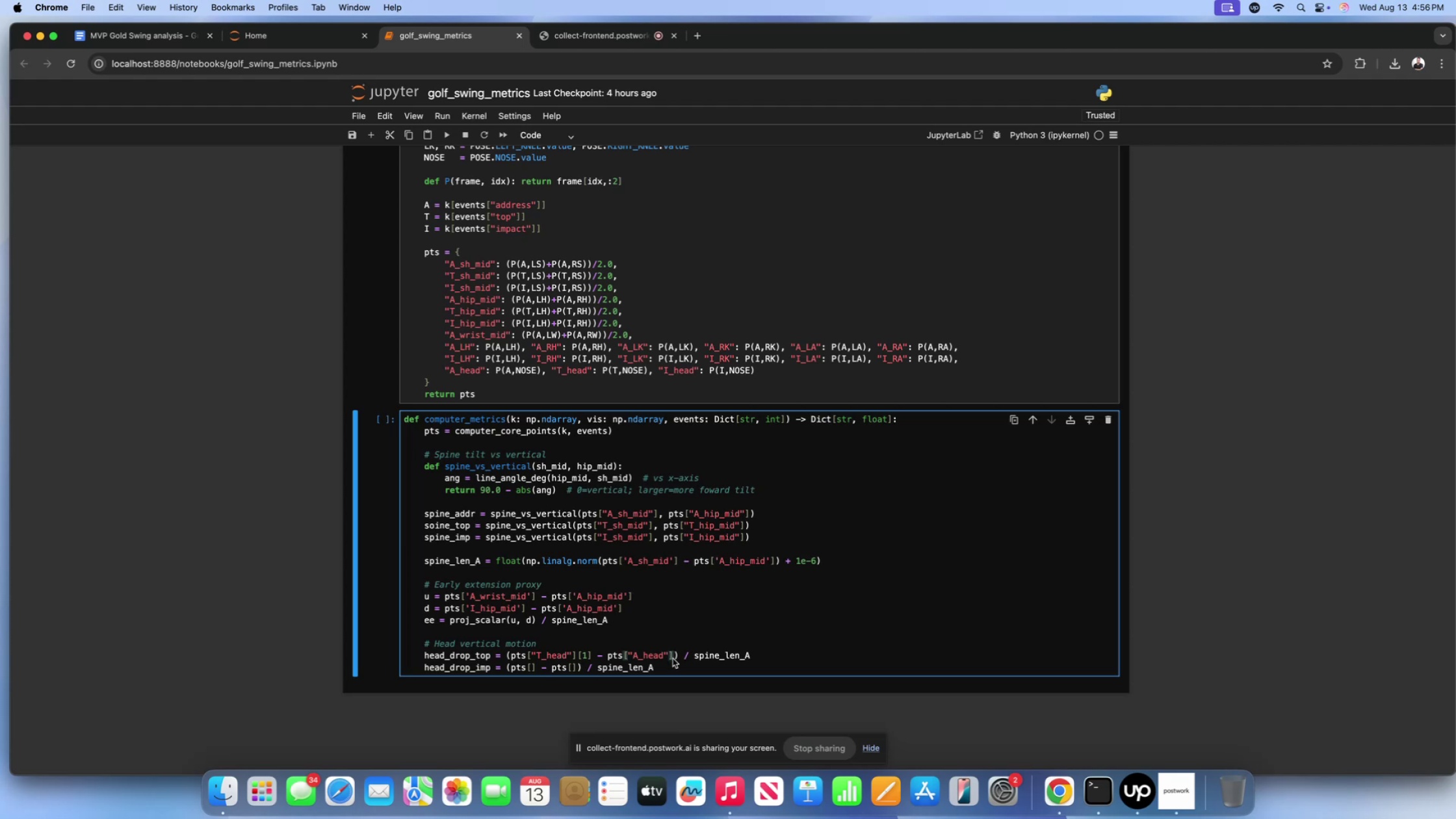 
key(BracketLeft)
 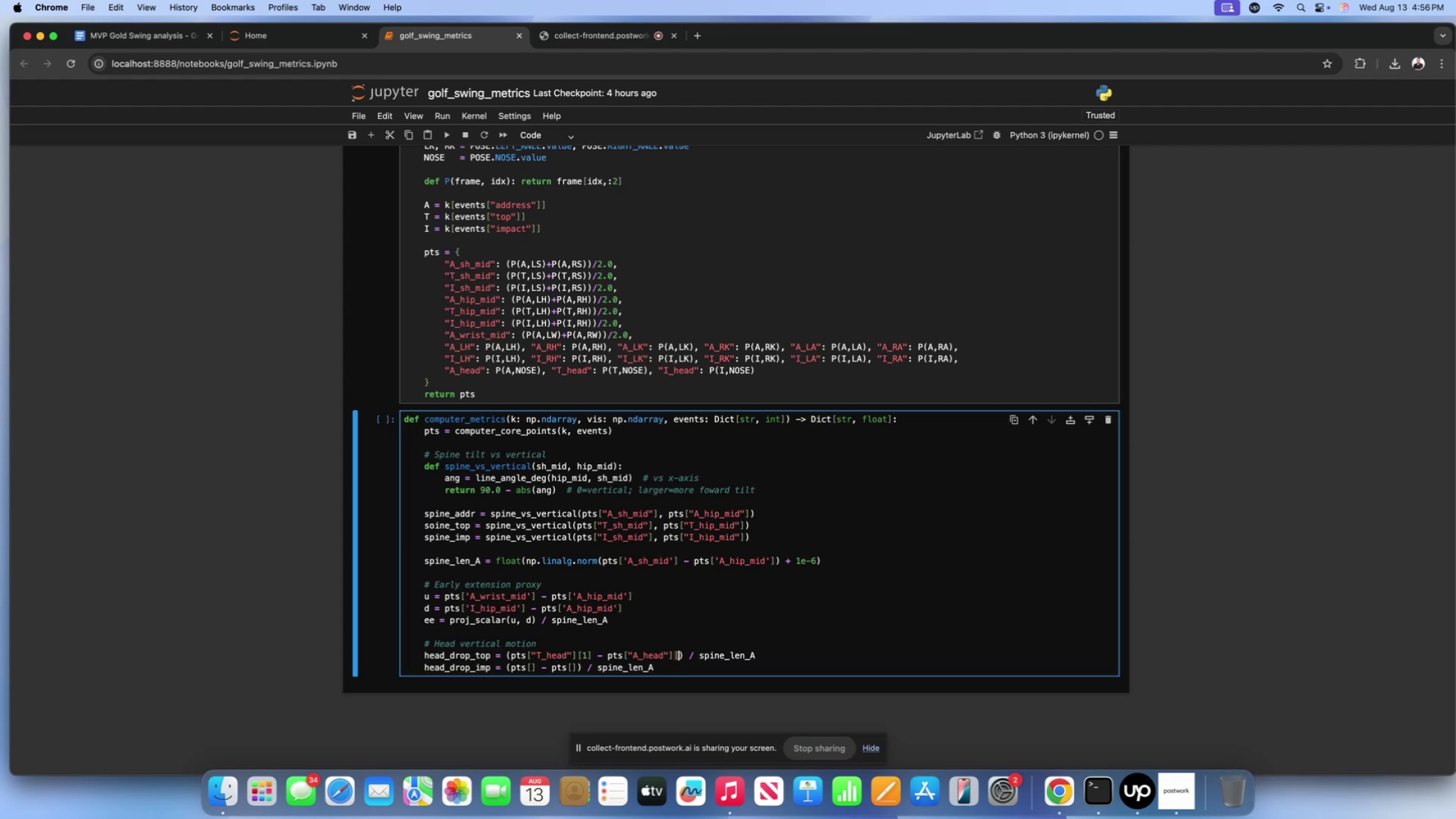 
key(BracketRight)
 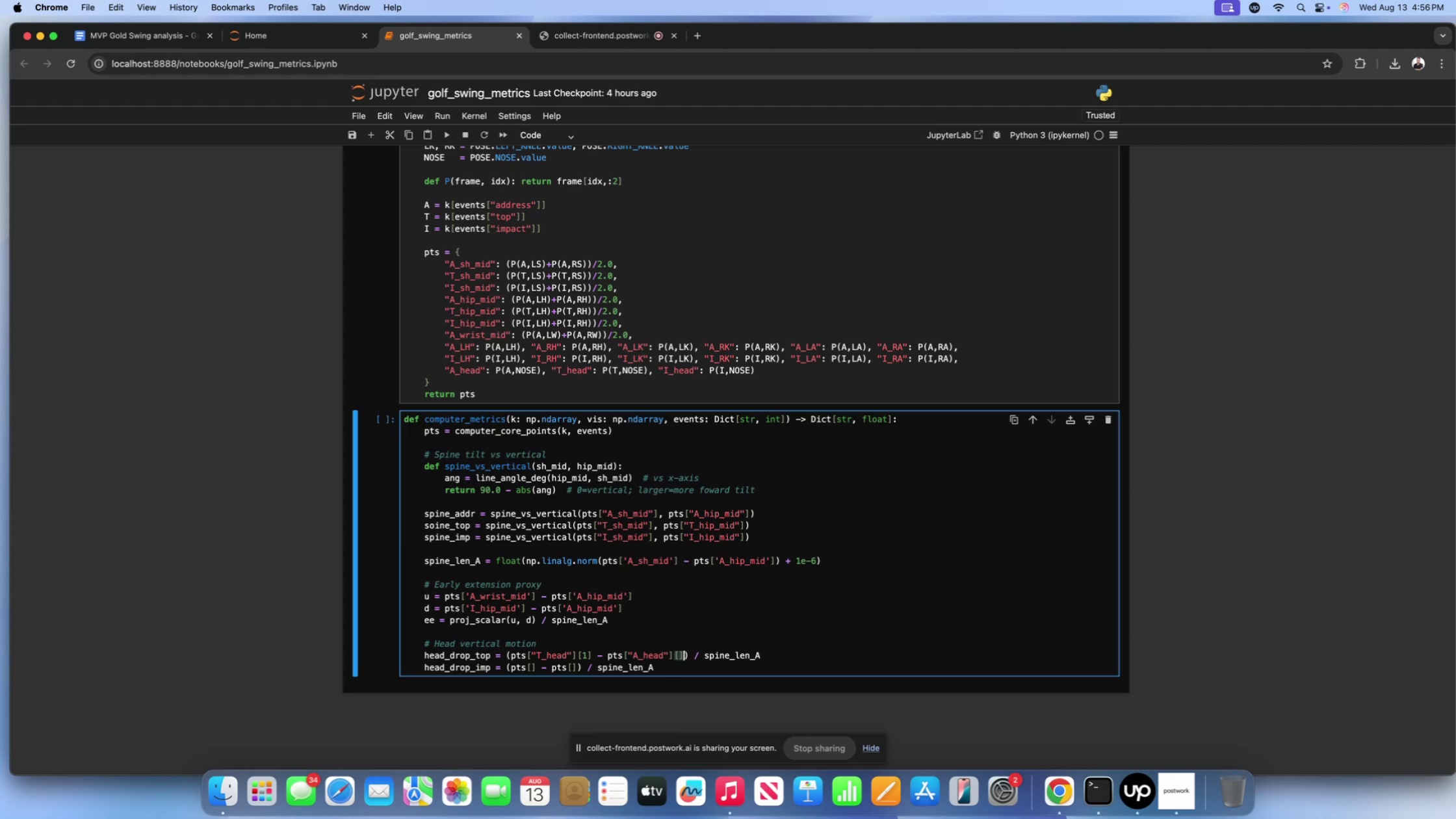 
key(ArrowLeft)
 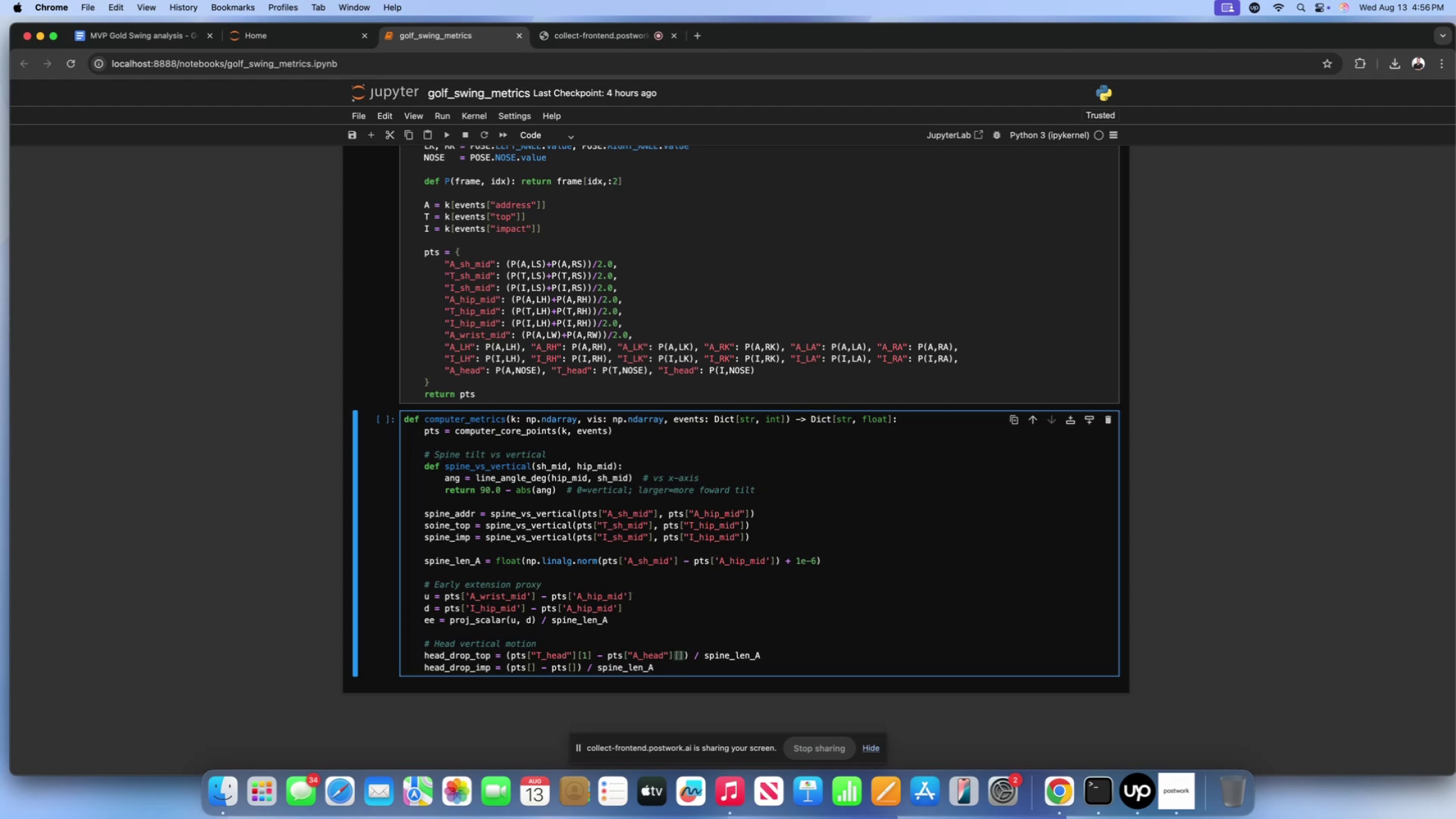 
key(1)
 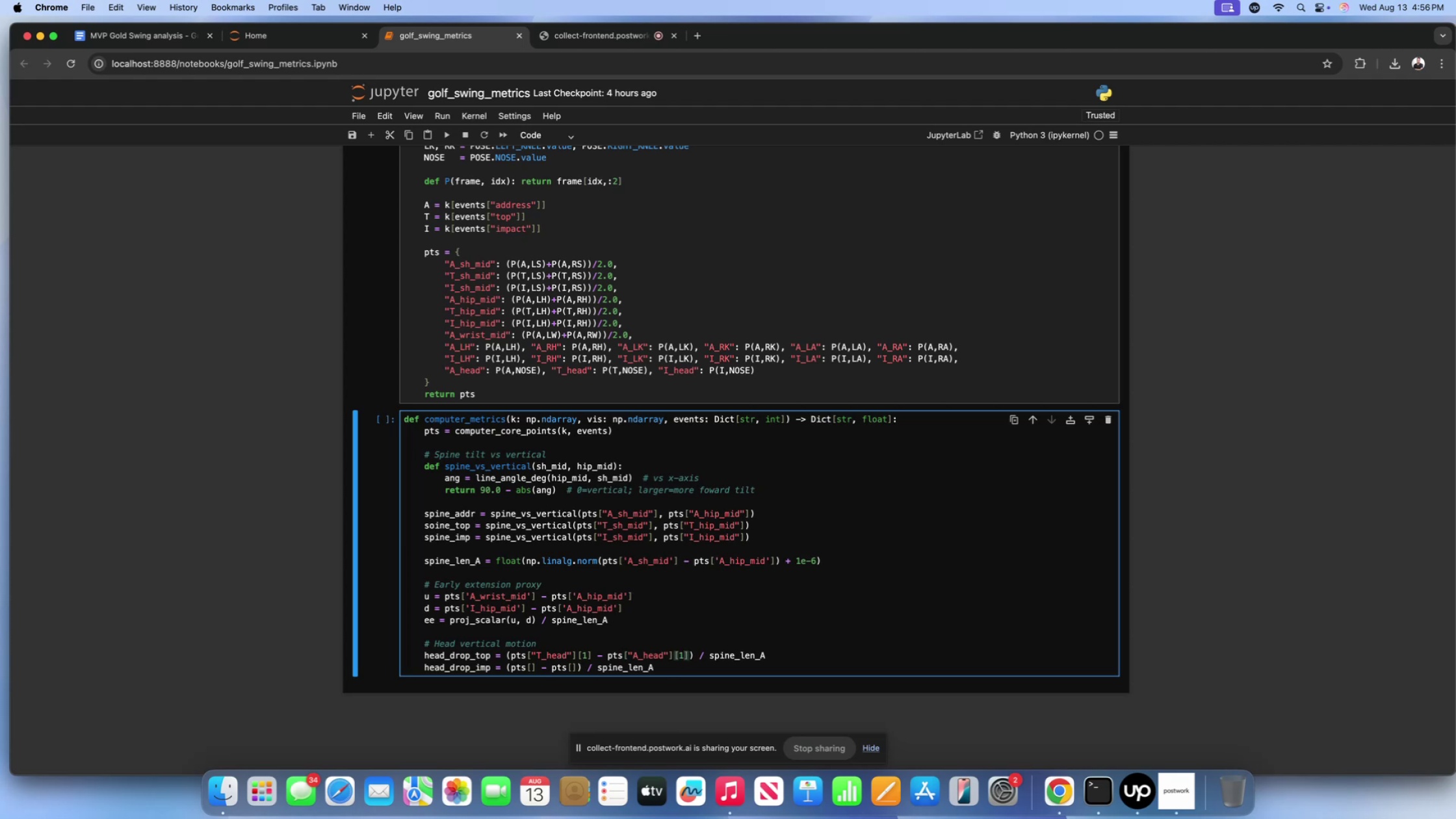 
scroll: coordinate [687, 669], scroll_direction: down, amount: 3.0
 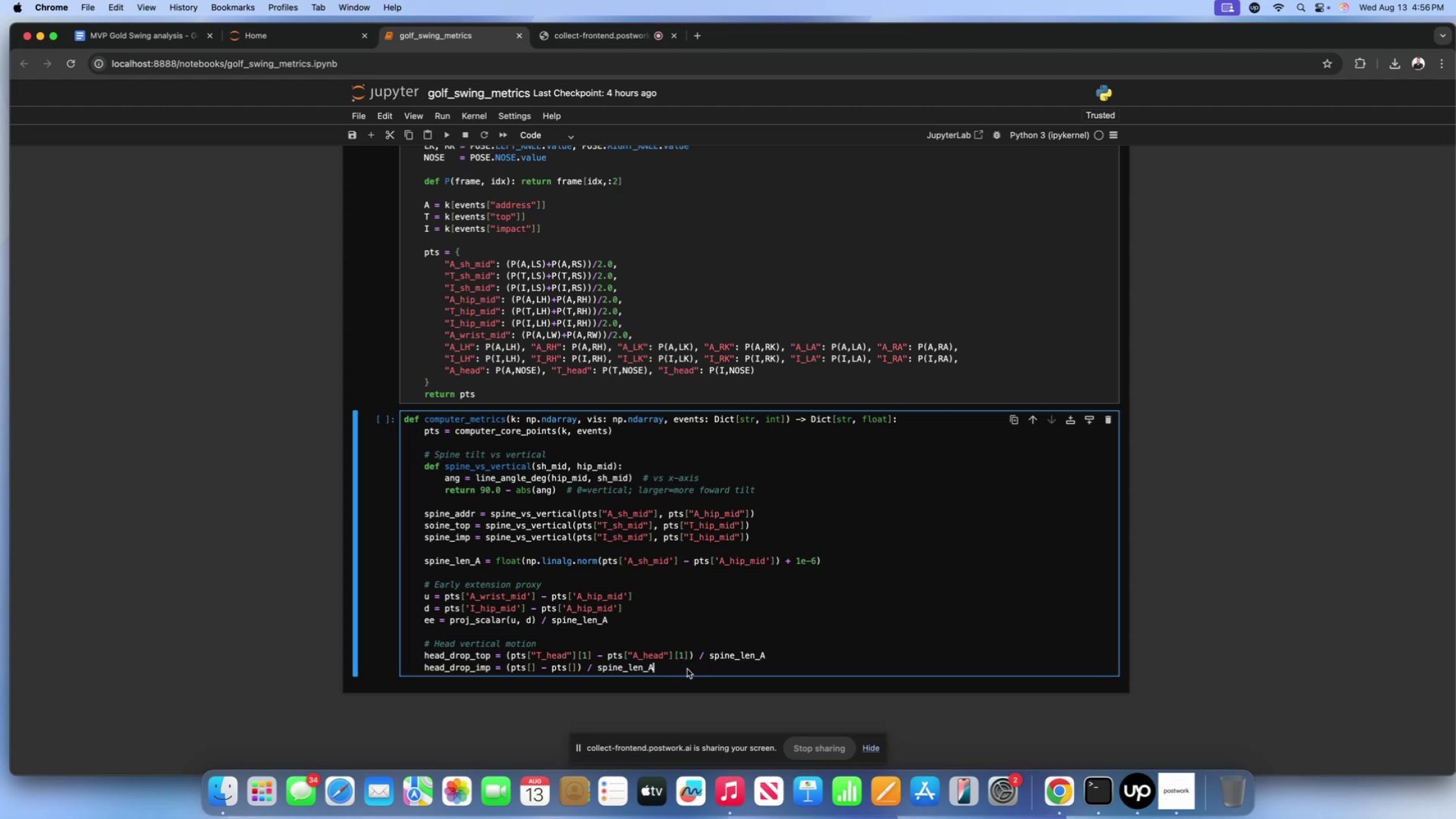 
left_click([687, 669])
 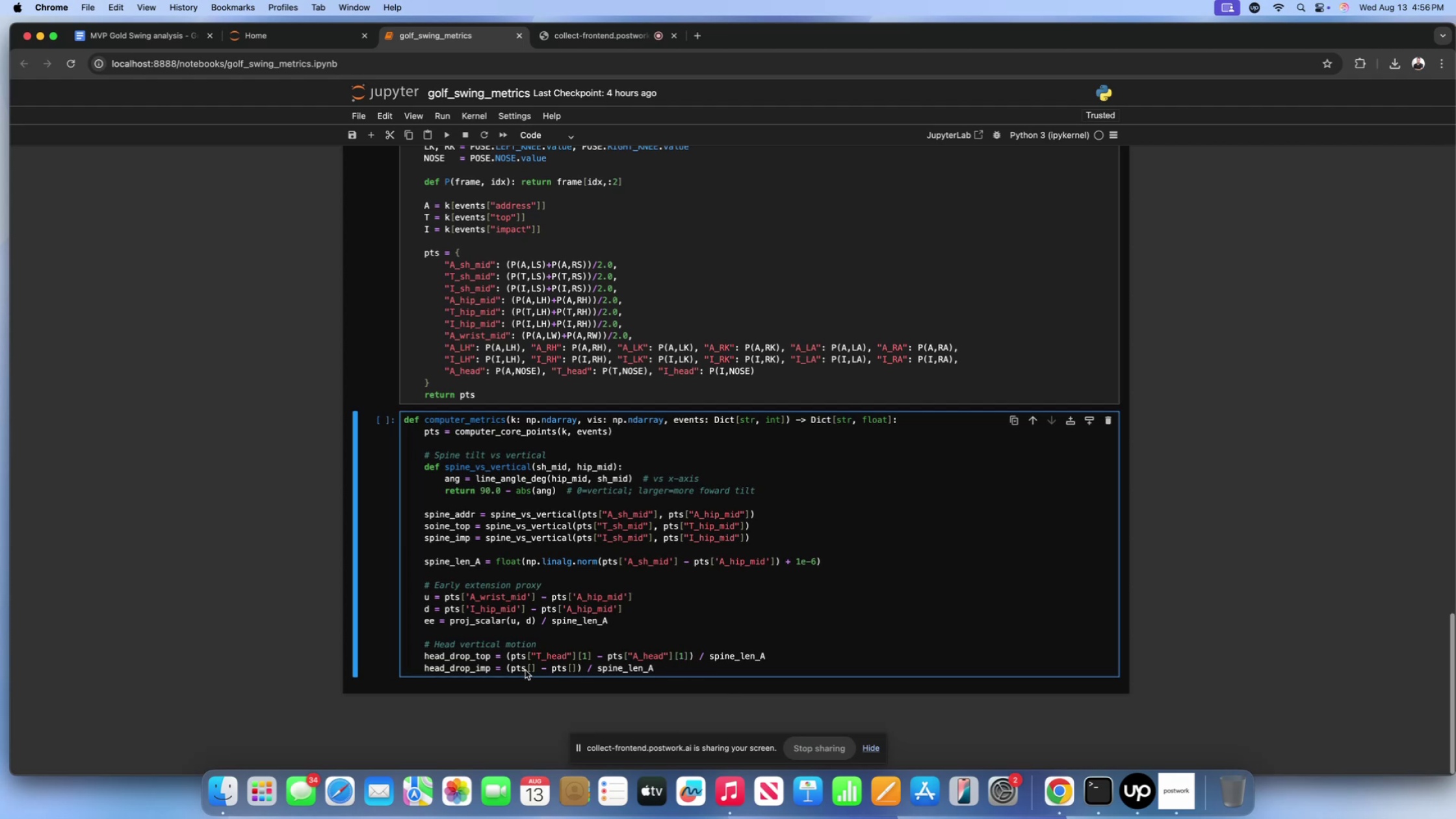 
left_click([530, 668])
 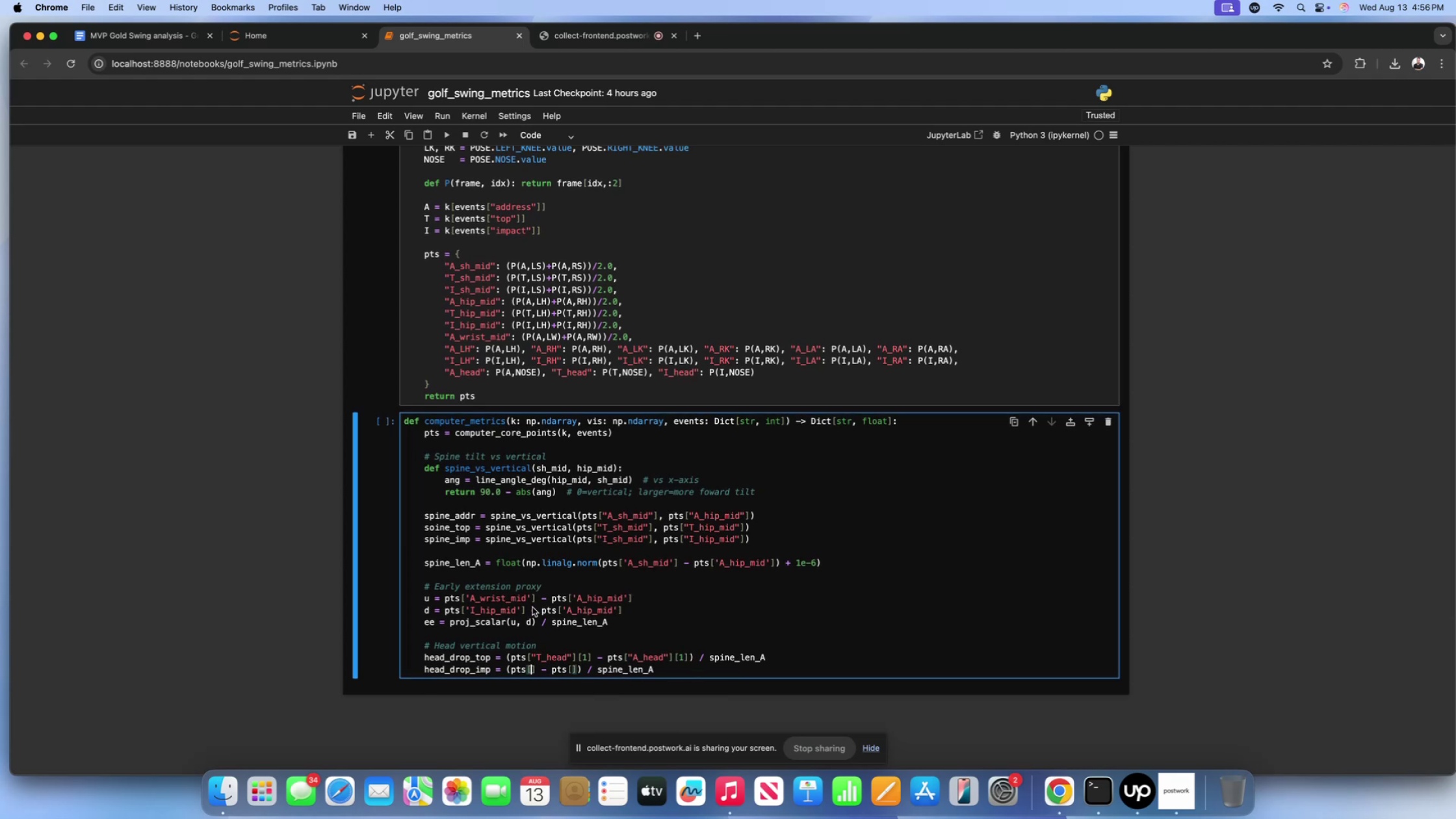 
key(Shift+ShiftLeft)
 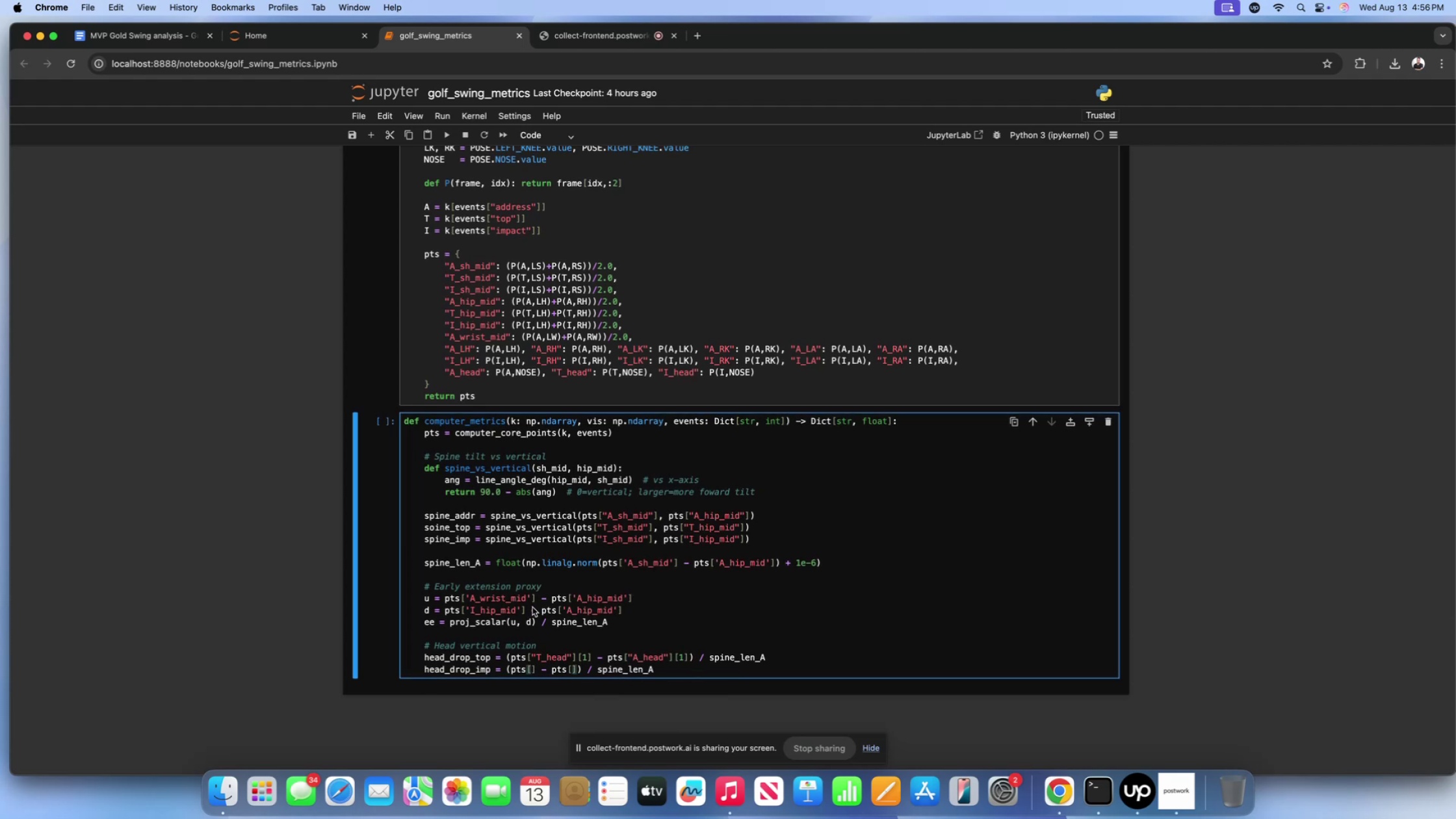 
key(Shift+Quote)
 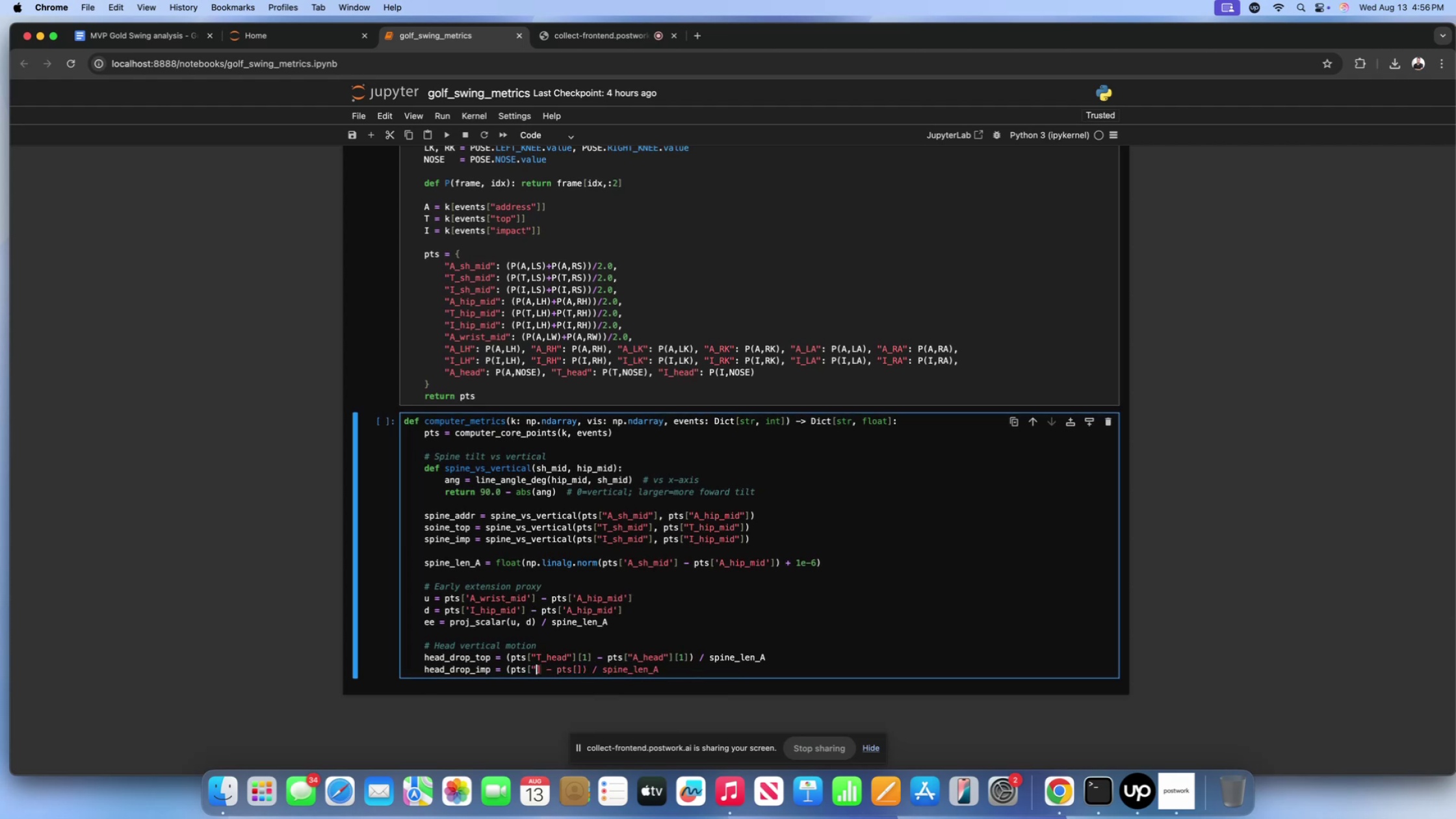 
key(Shift+ShiftLeft)
 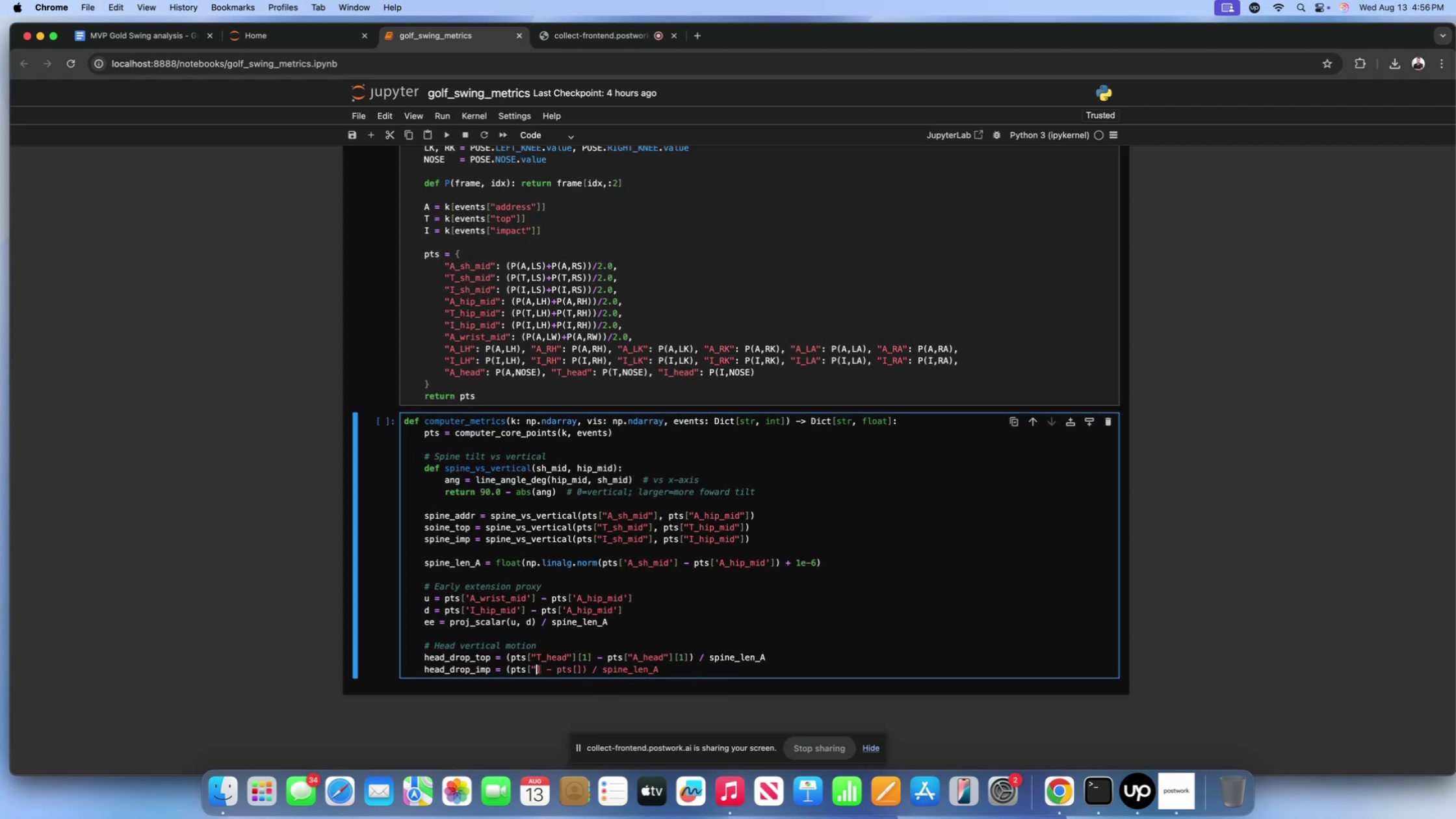 
key(Shift+Quote)
 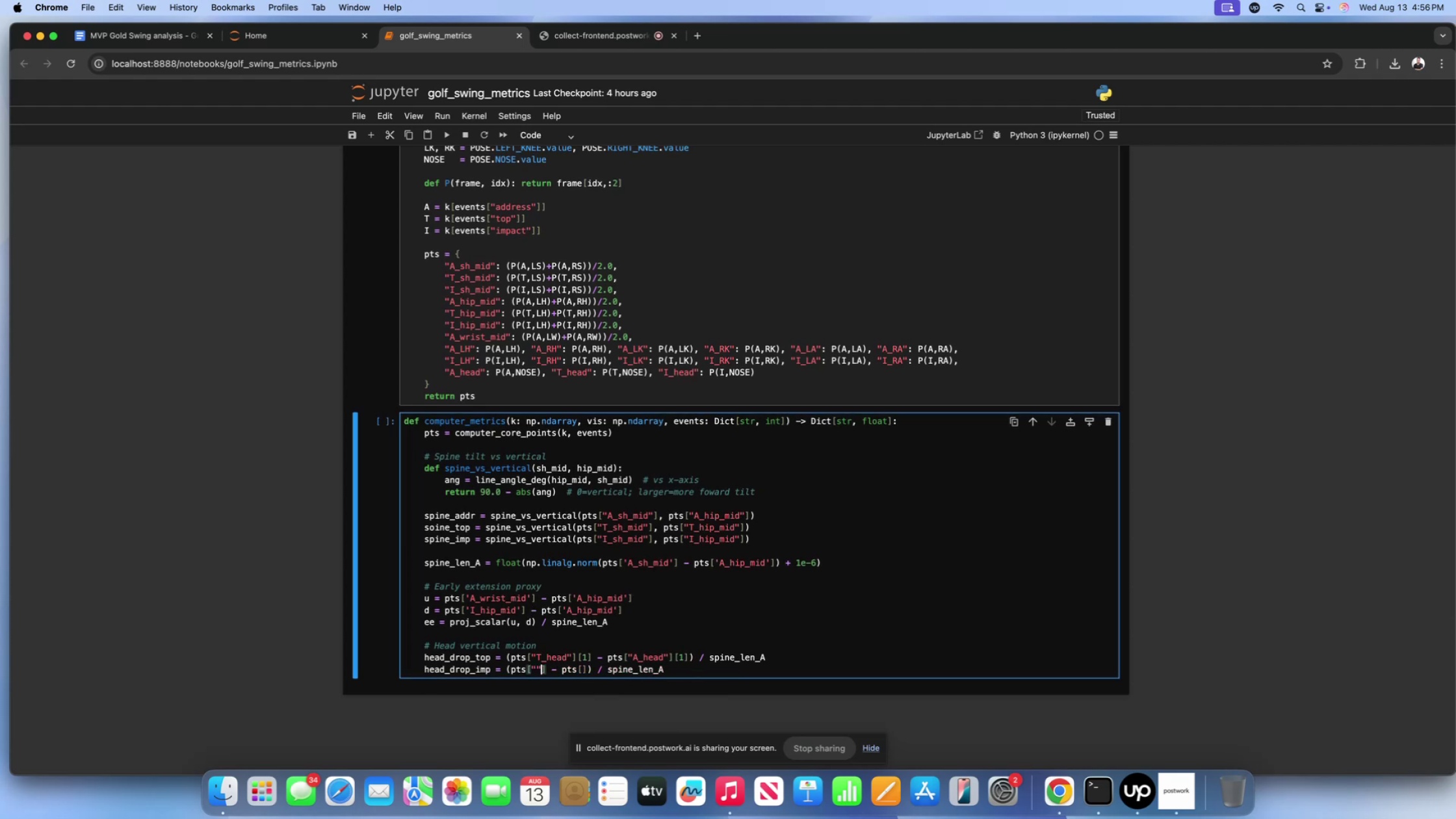 
key(ArrowLeft)
 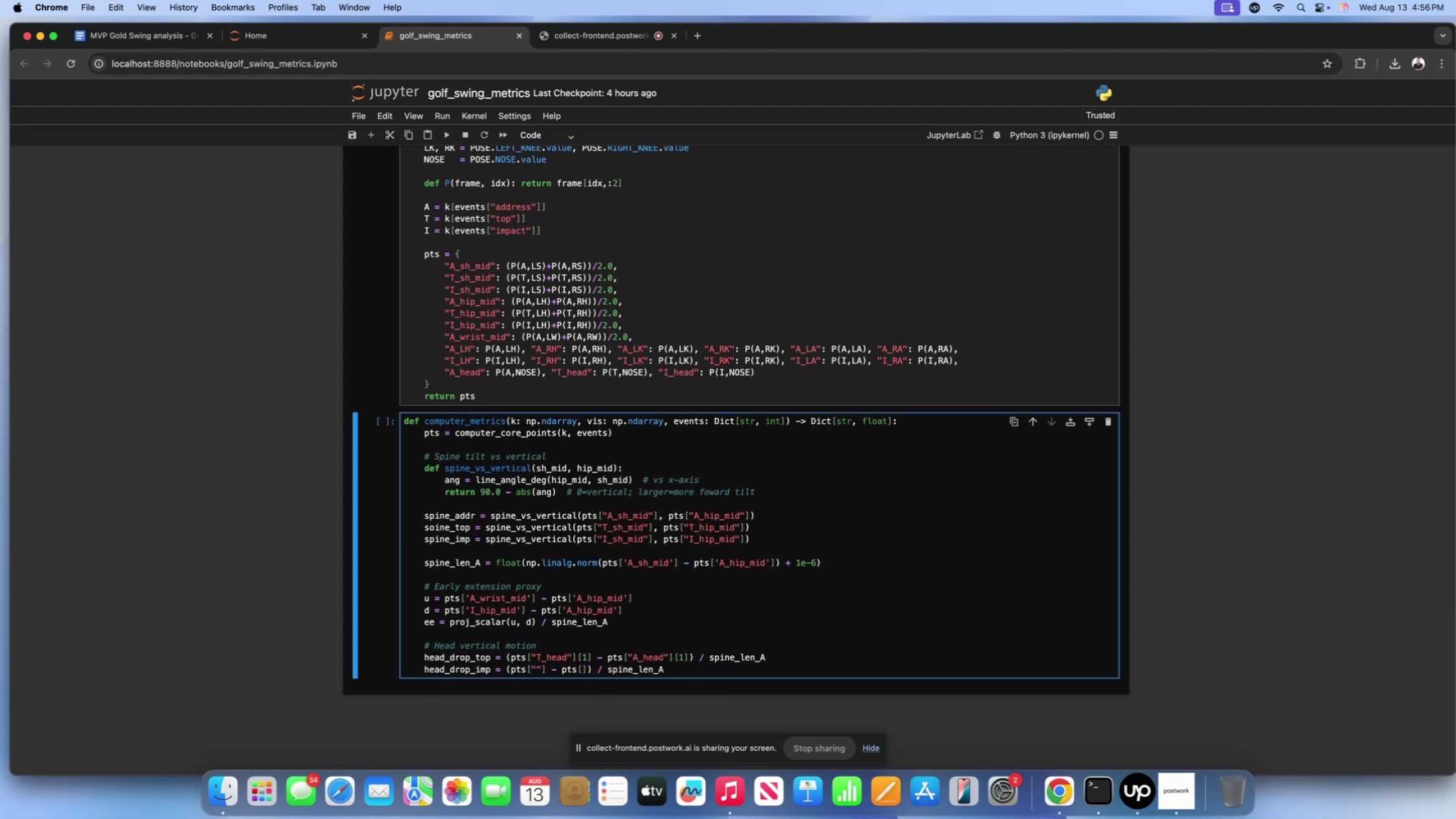 
type(I_head)
 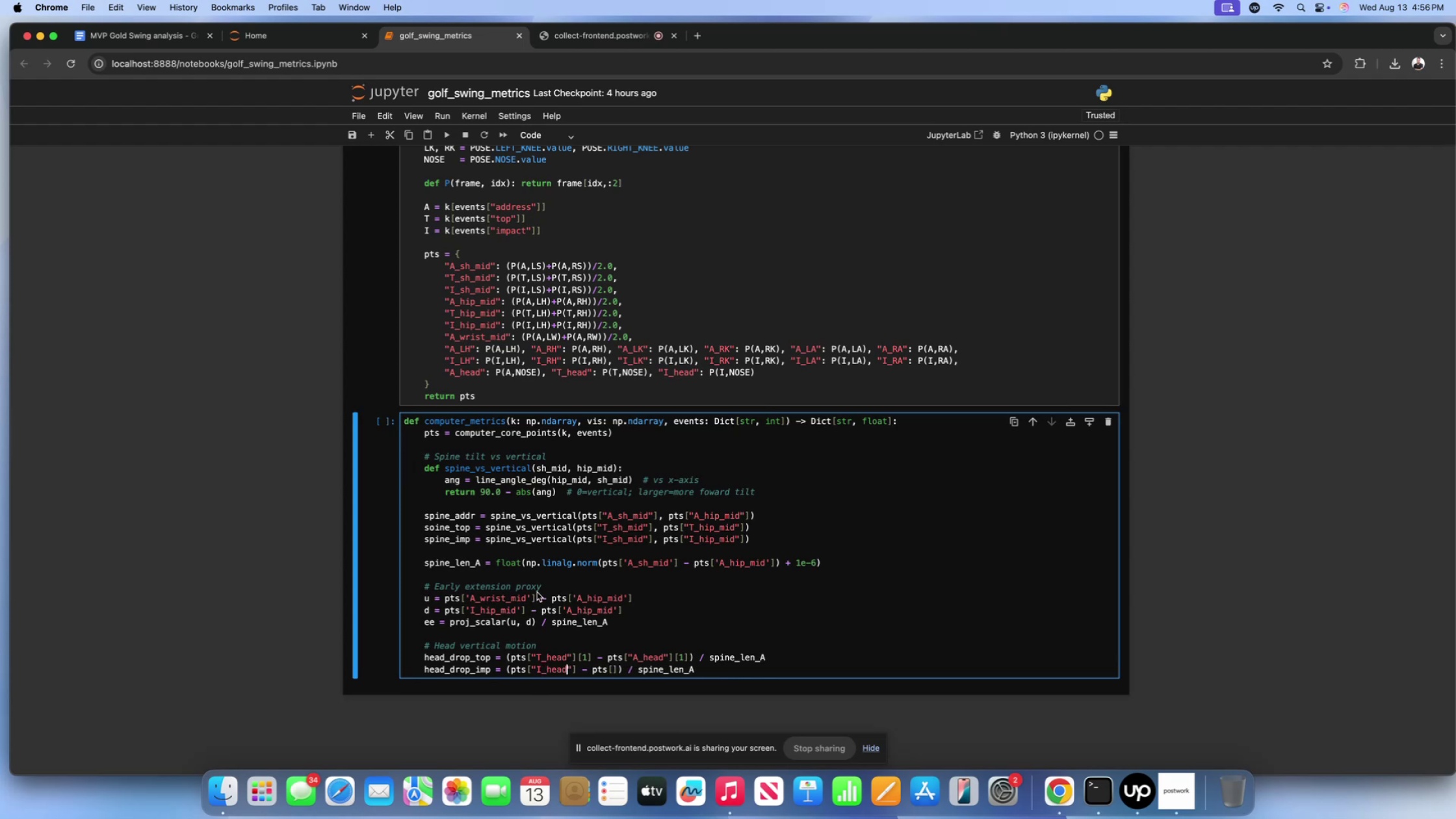 
scroll: coordinate [537, 592], scroll_direction: down, amount: 4.0
 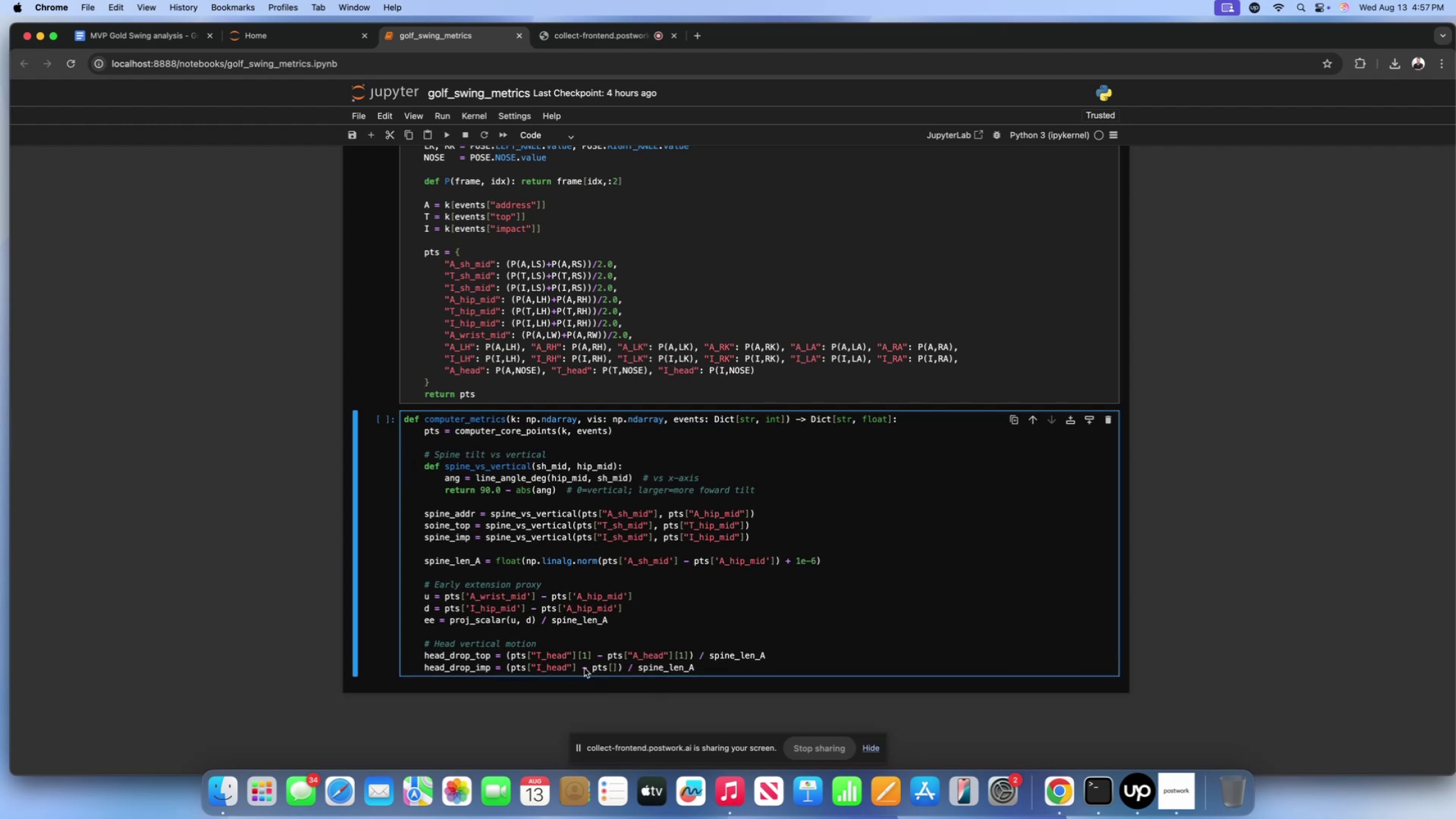 
left_click([575, 670])
 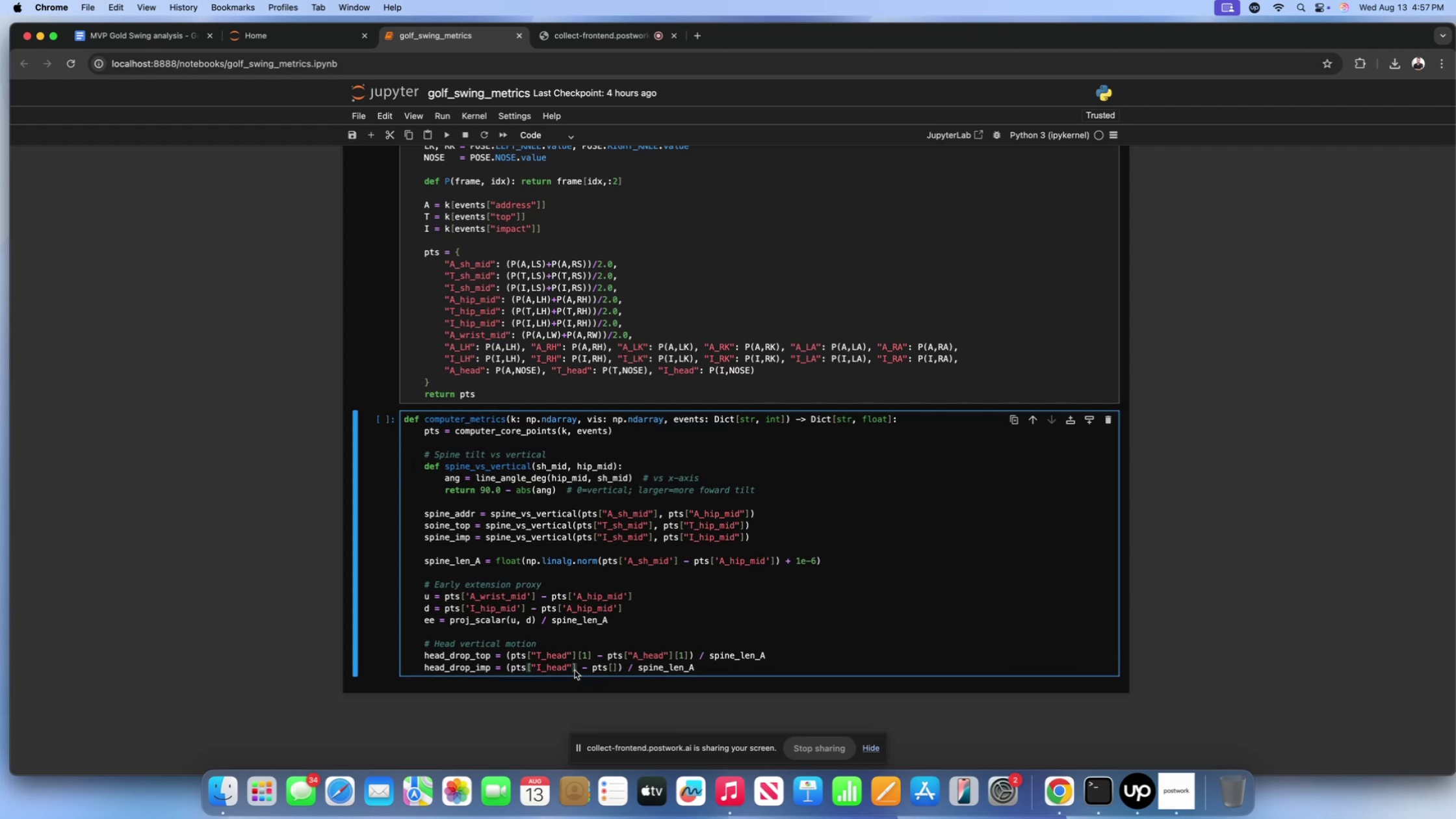 
key(Shift+ShiftLeft)
 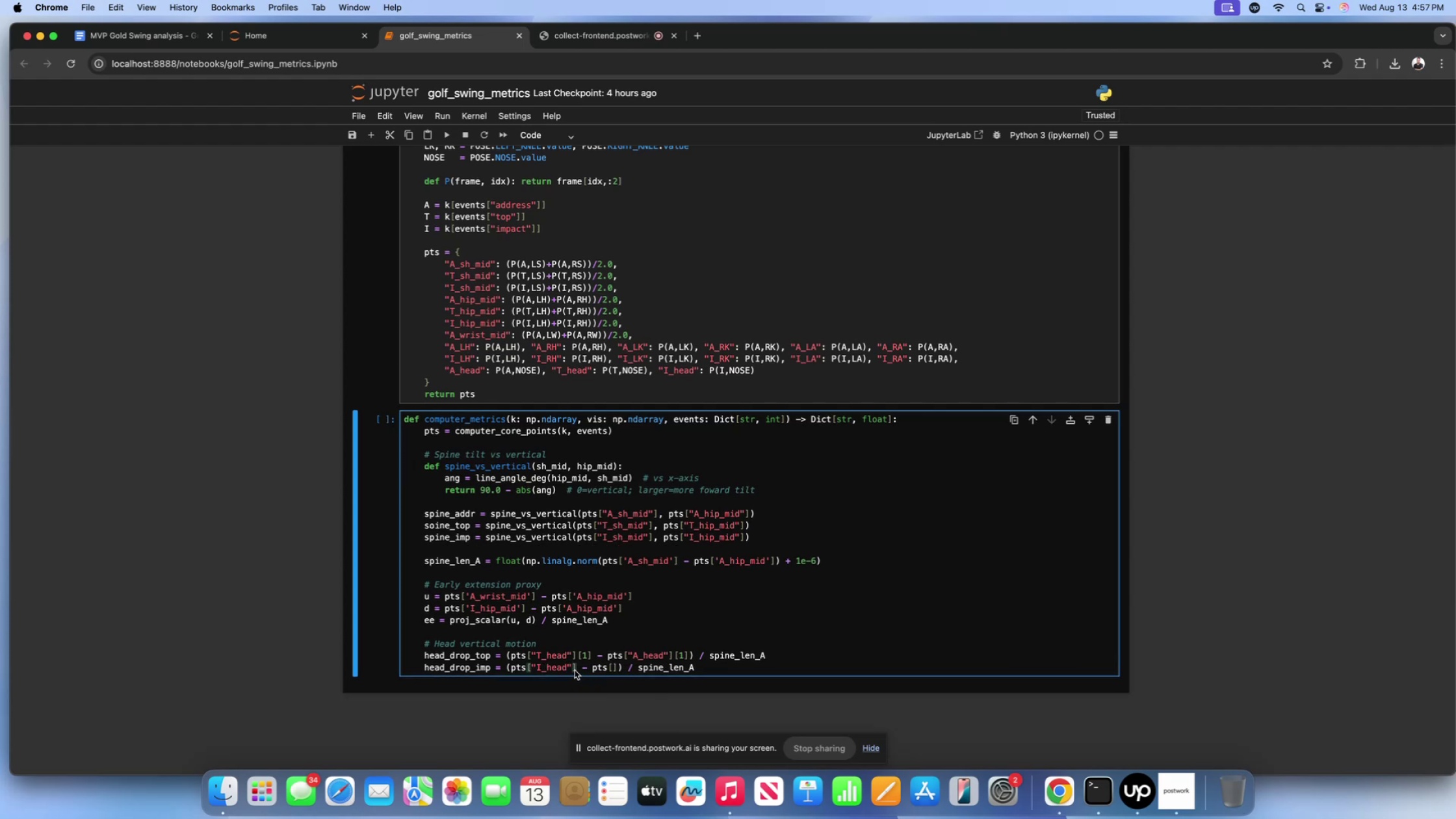 
key(Shift+BracketLeft)
 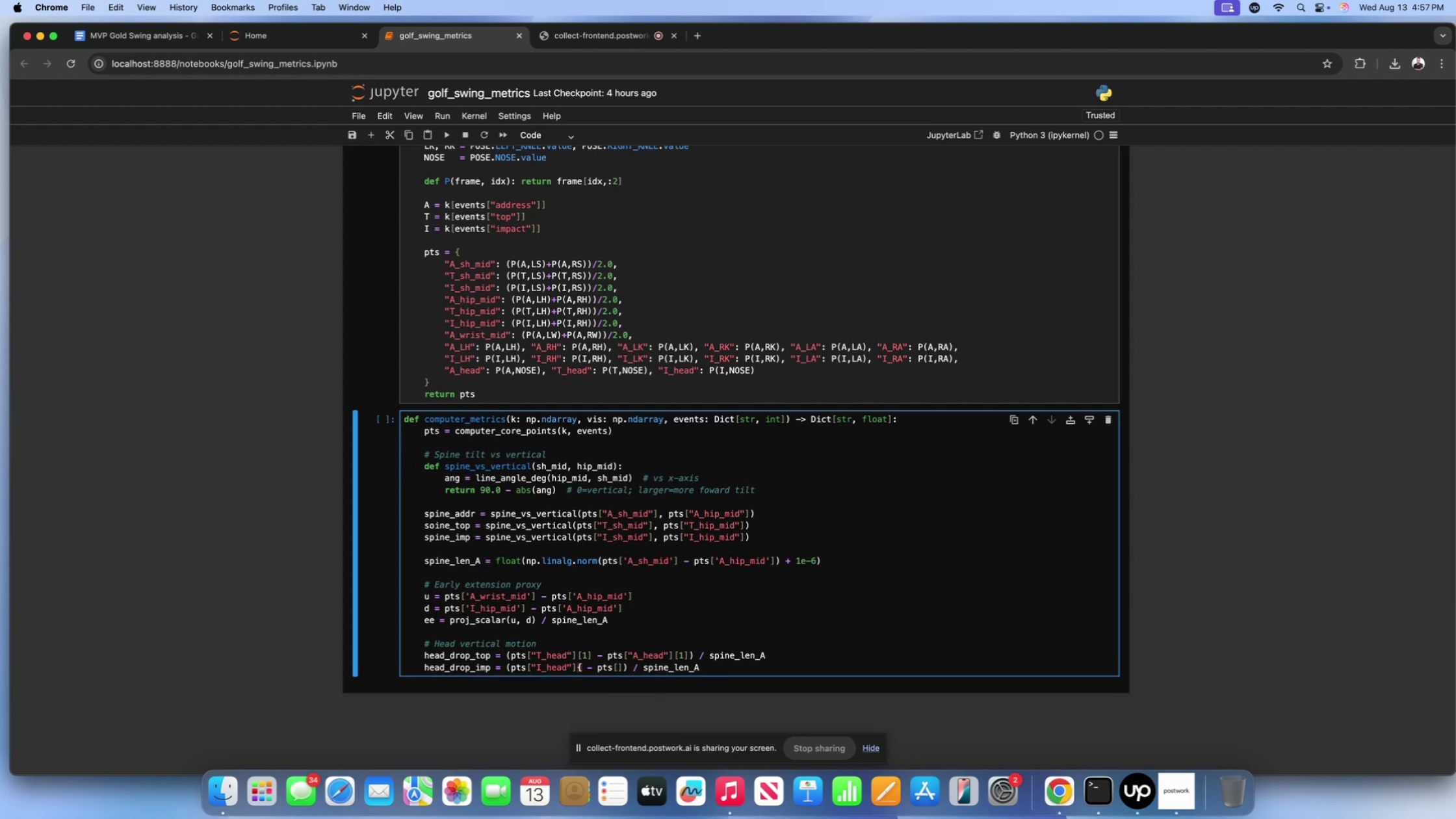 
key(Backspace)
 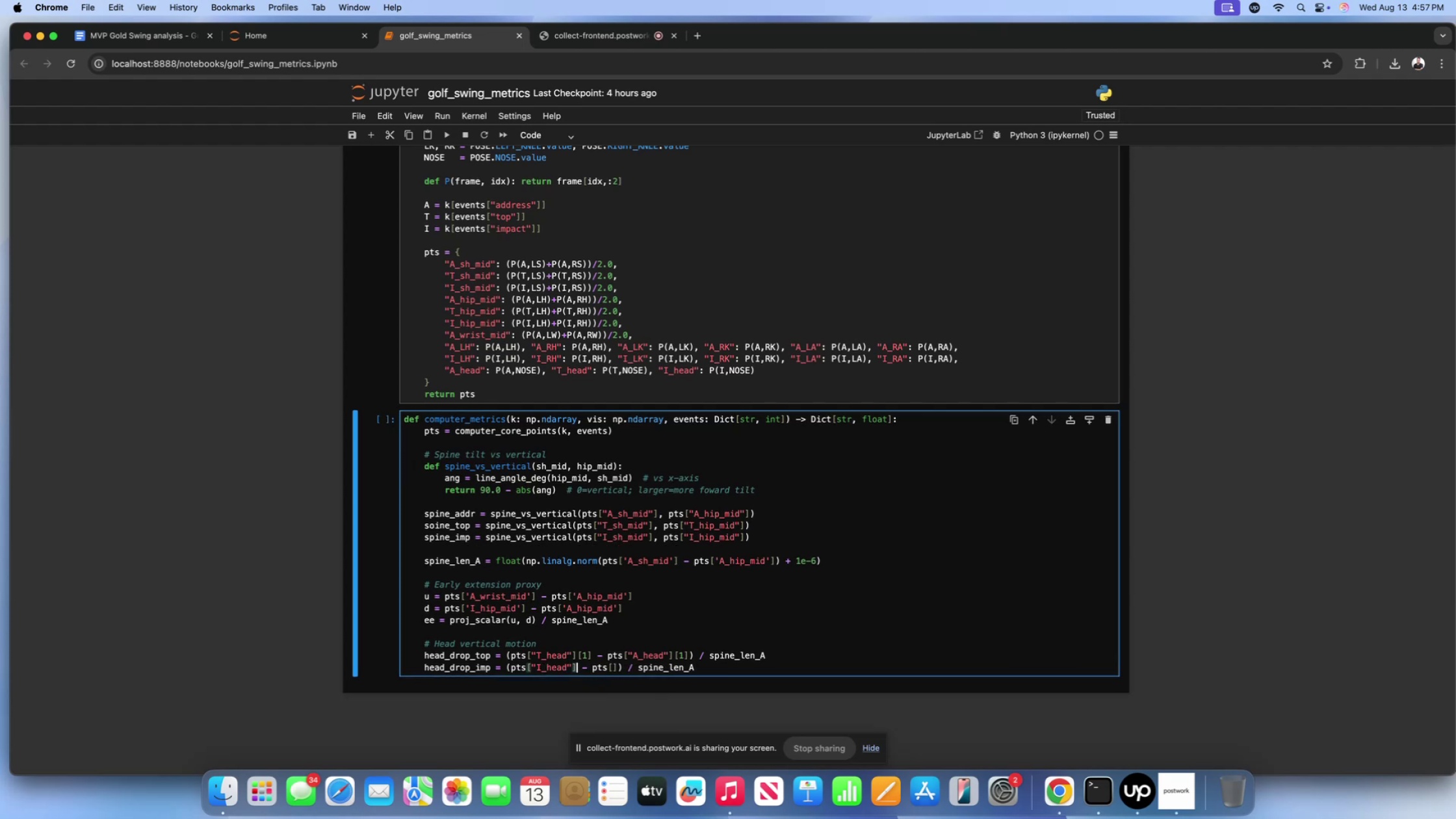 
key(BracketLeft)
 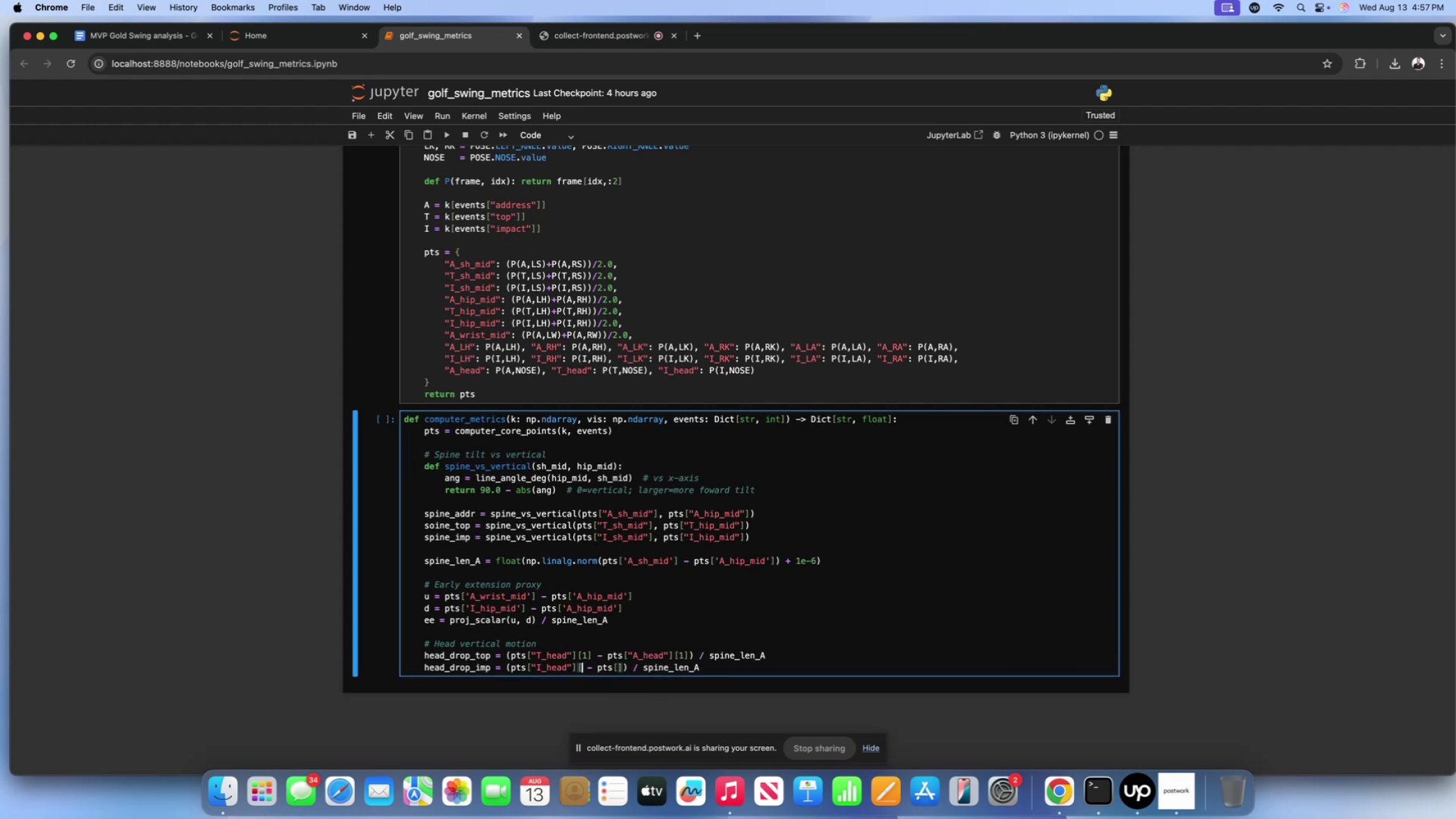 
key(BracketRight)
 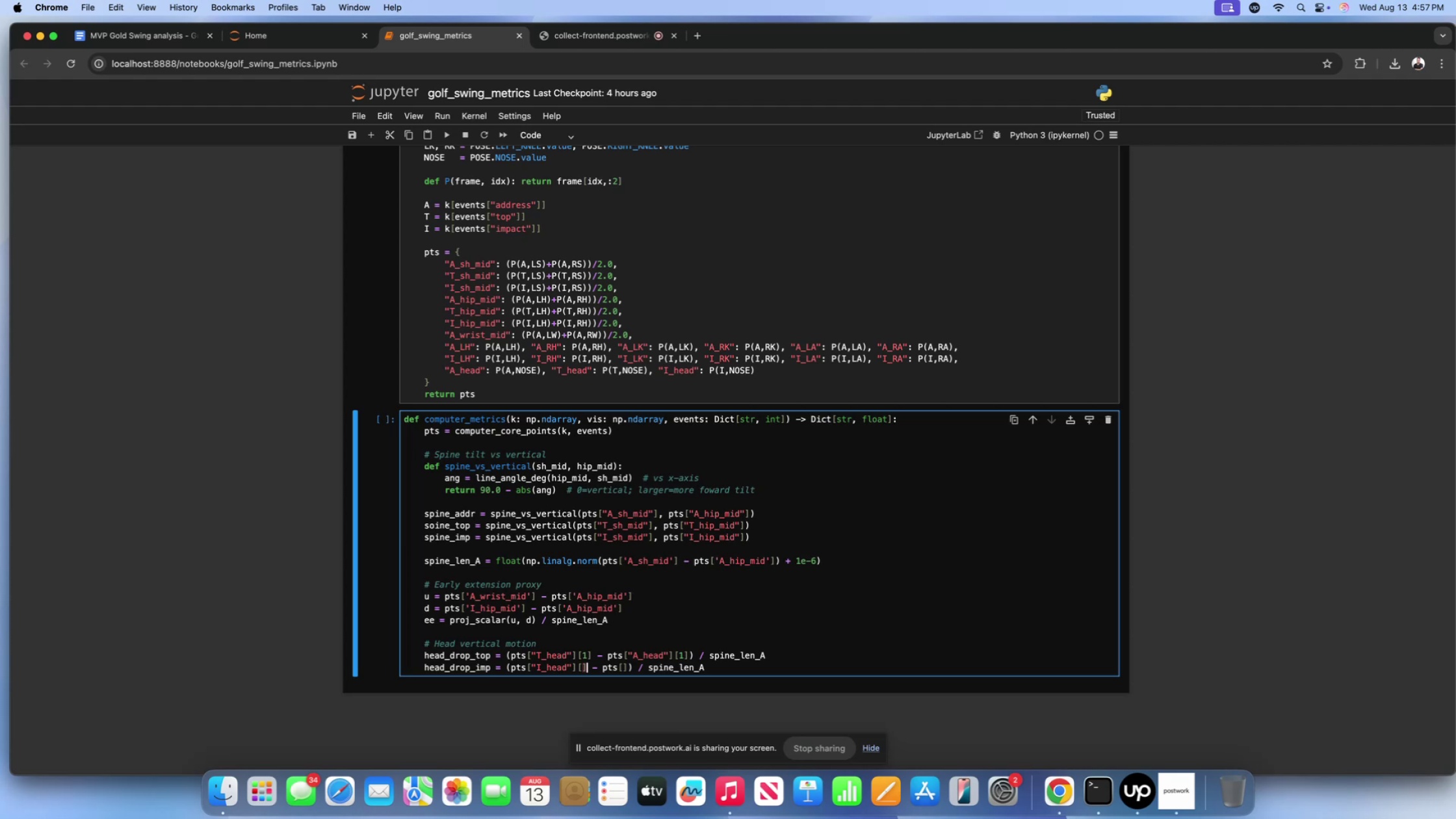 
key(ArrowLeft)
 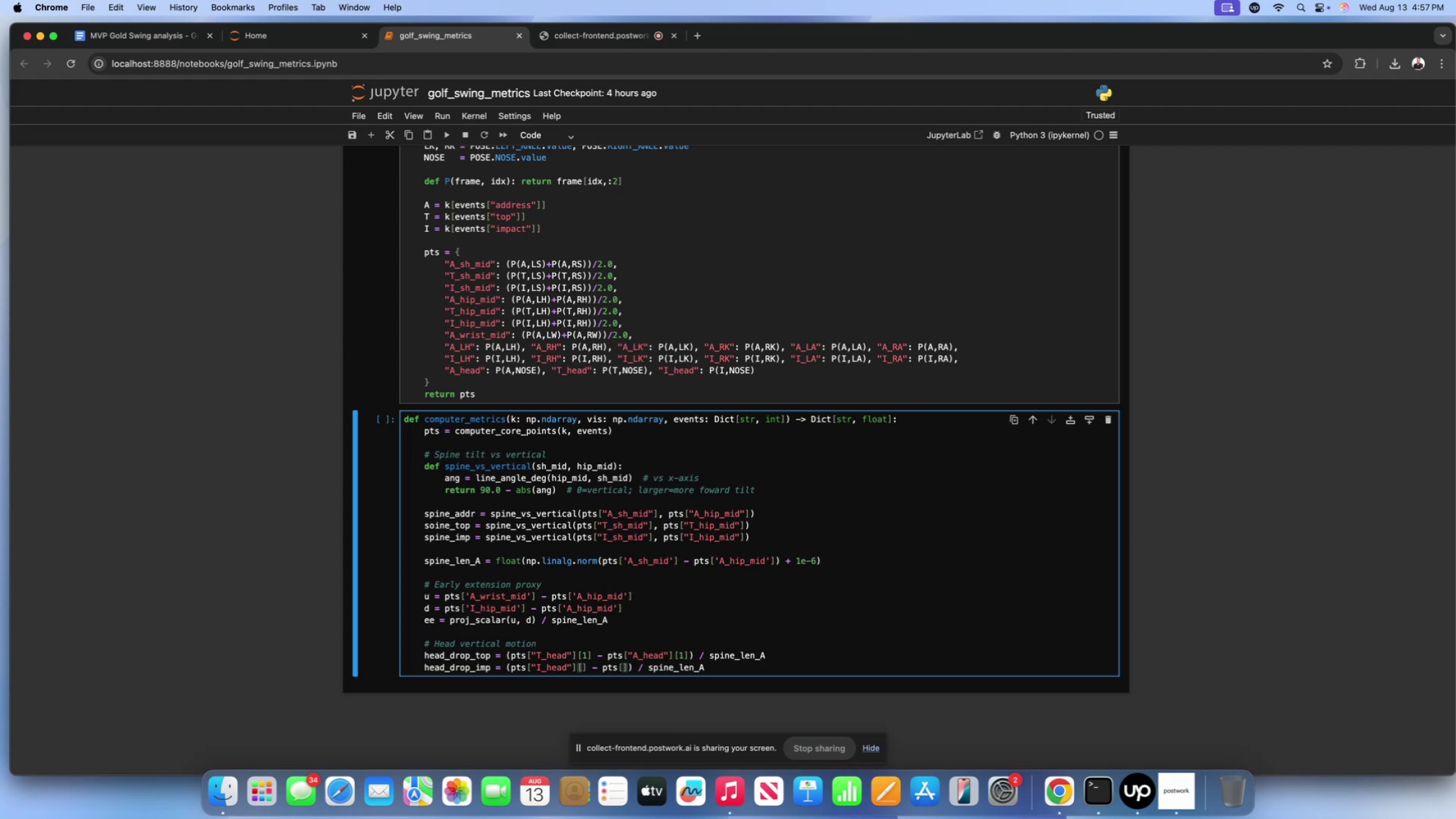 
key(1)
 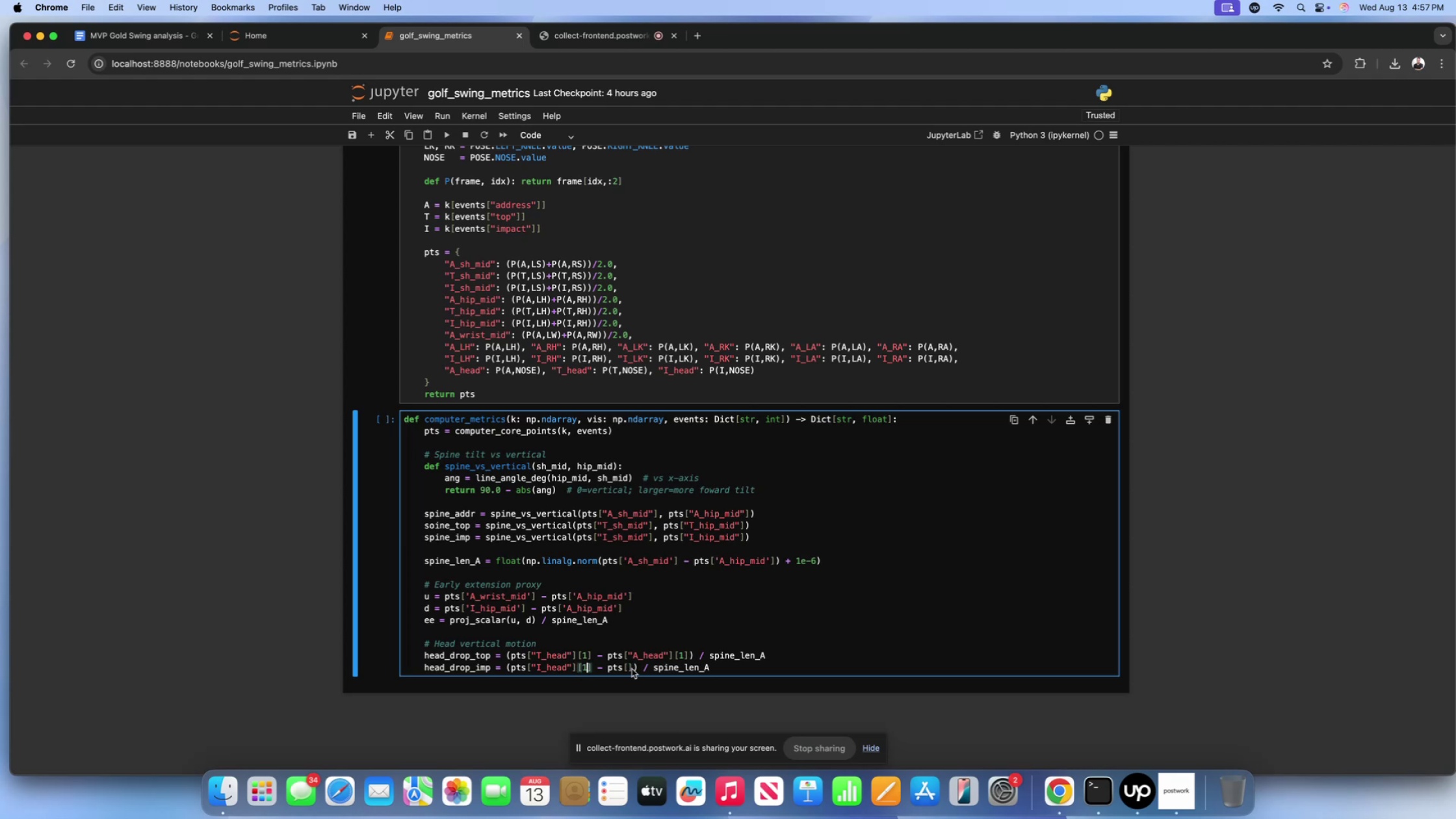 
left_click([629, 670])
 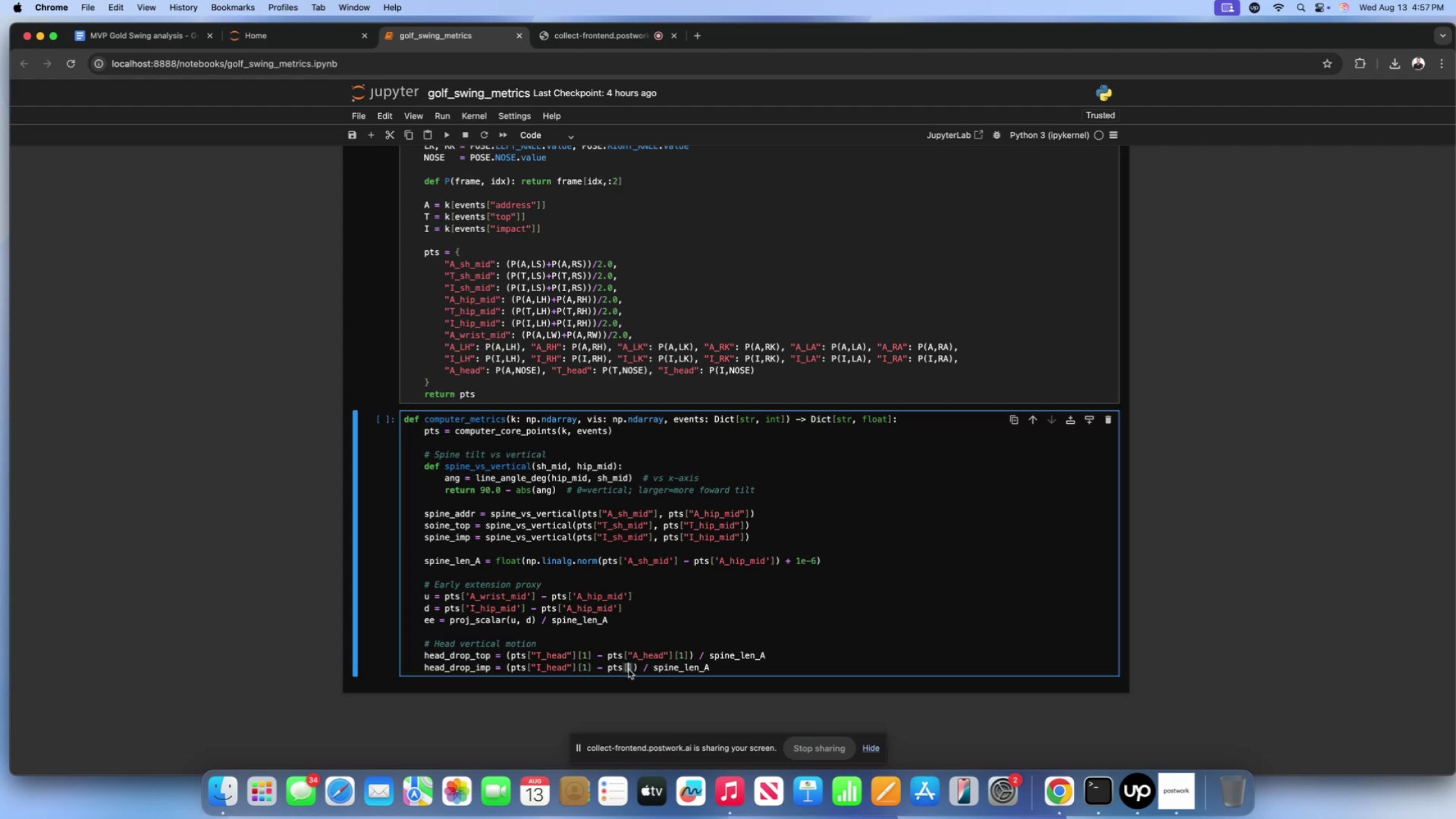 
key(Shift+ShiftLeft)
 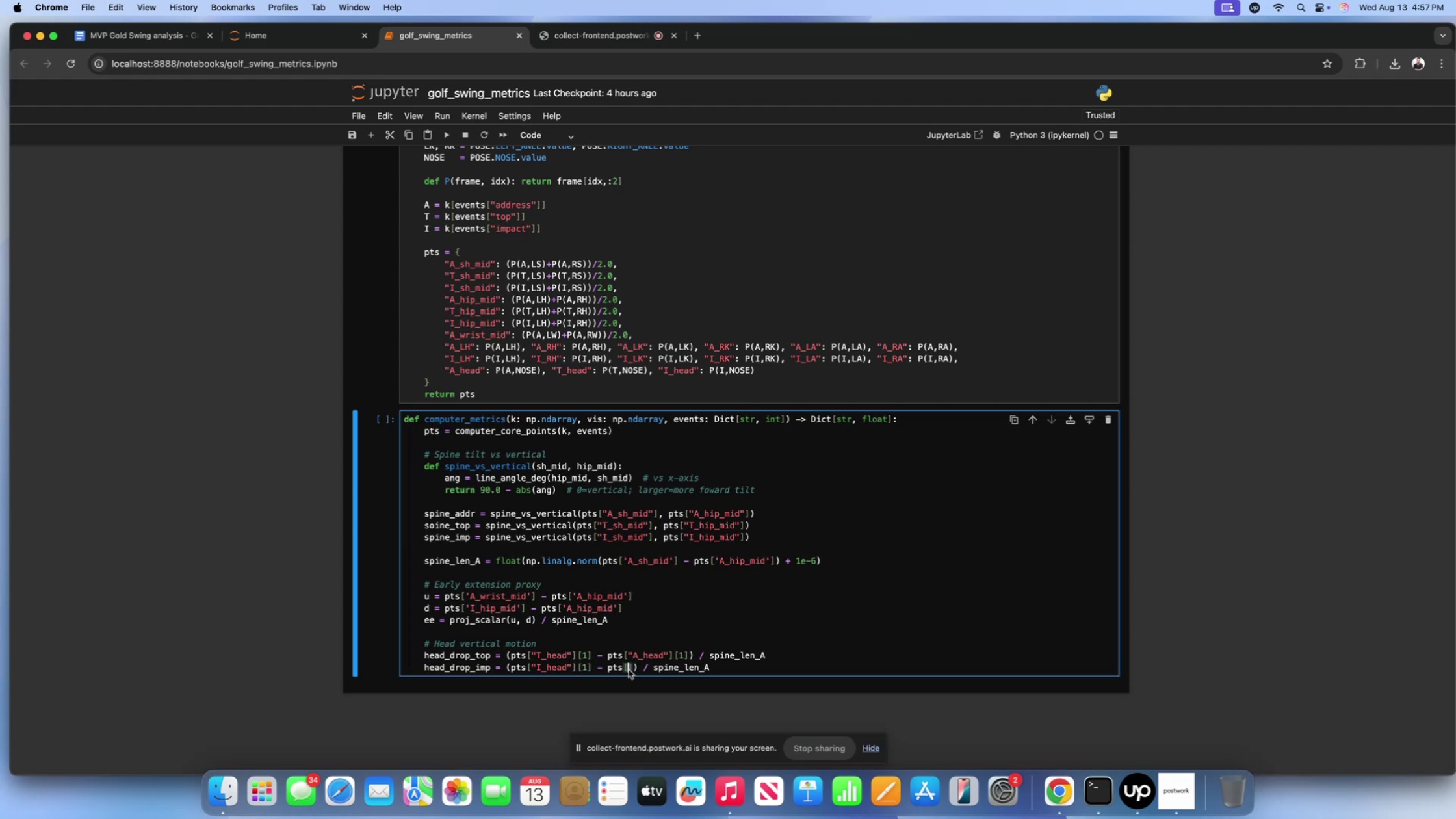 
key(Shift+Quote)
 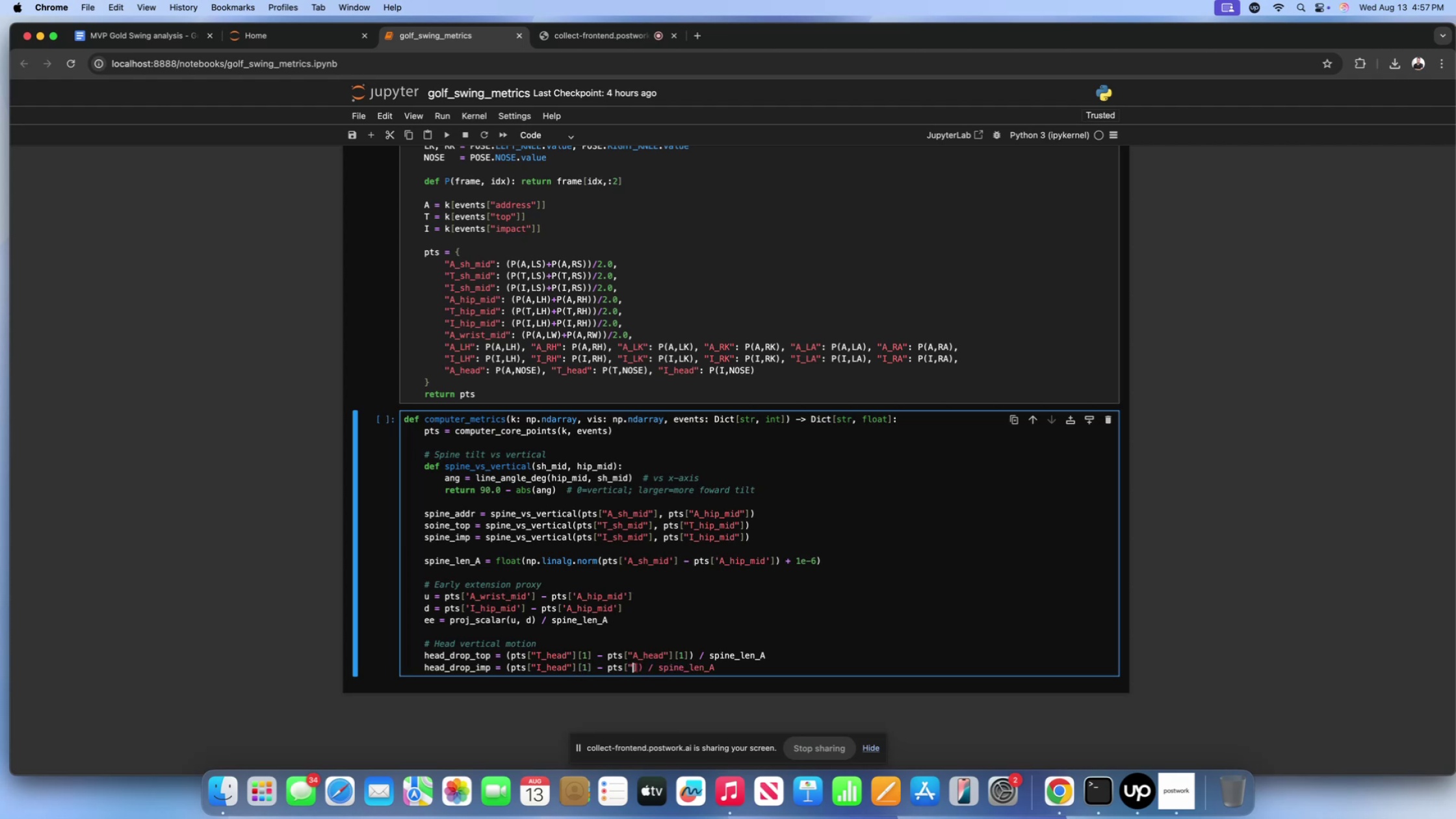 
key(Shift+ShiftLeft)
 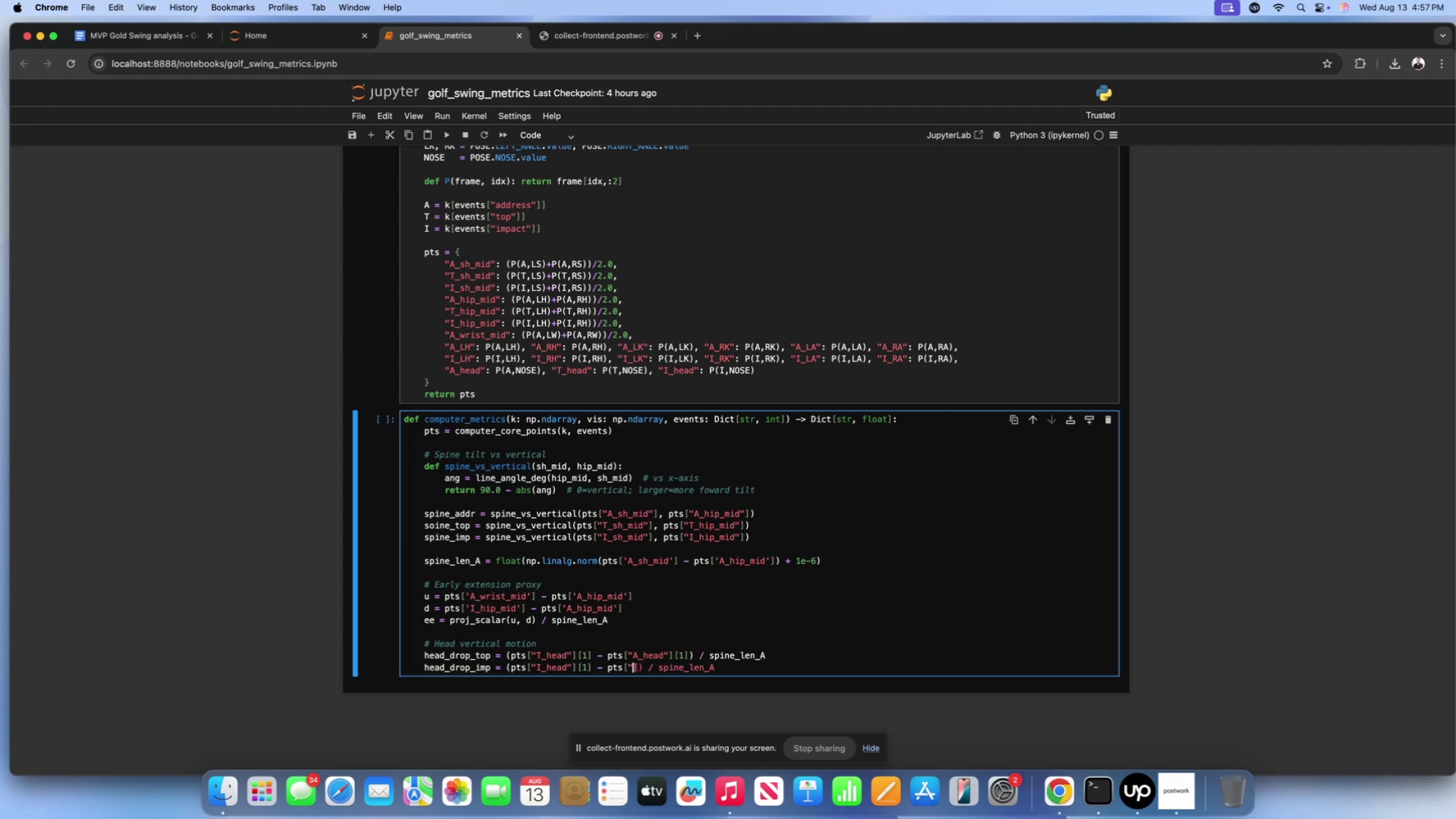 
key(Shift+Quote)
 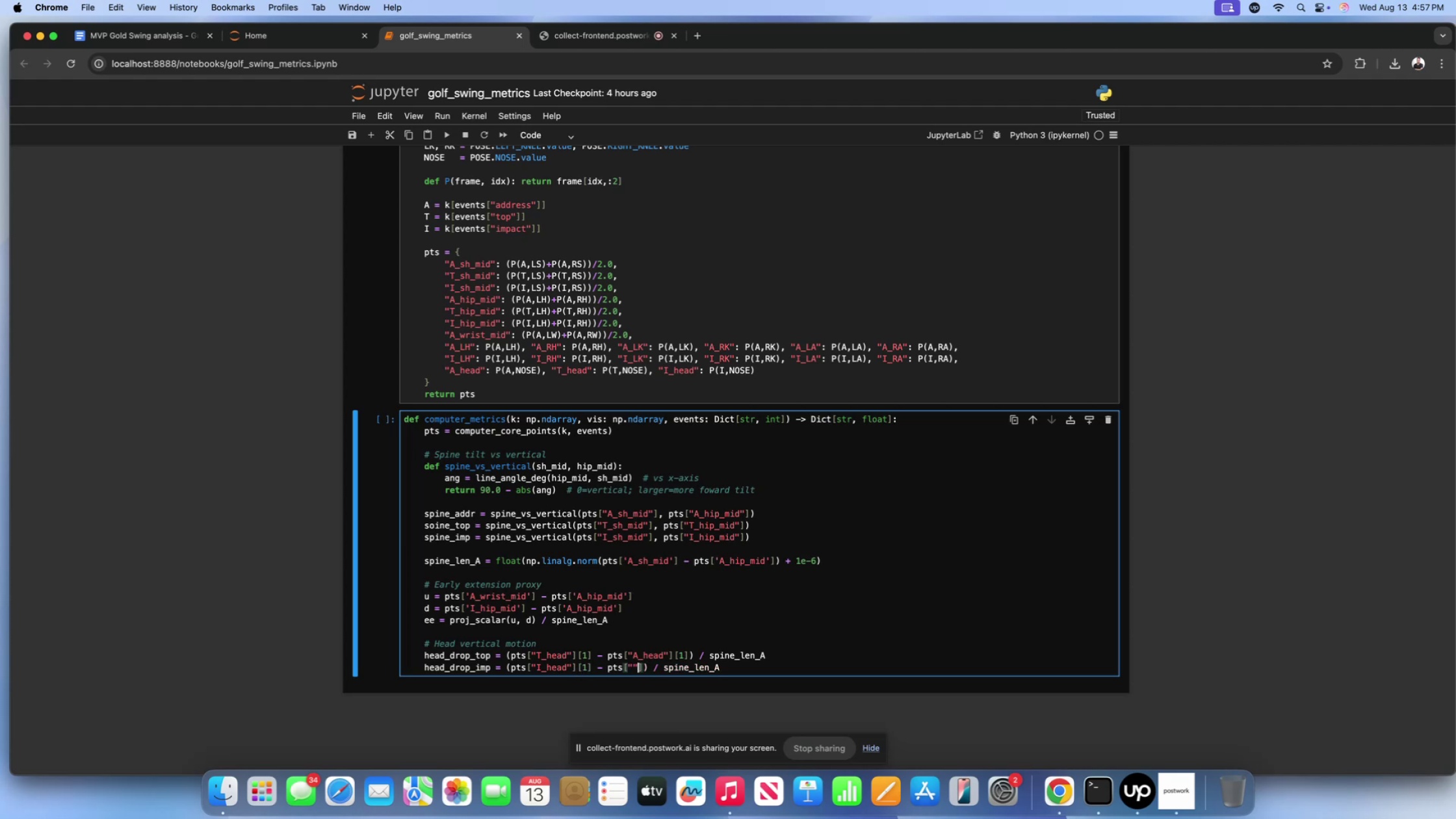 
key(ArrowLeft)
 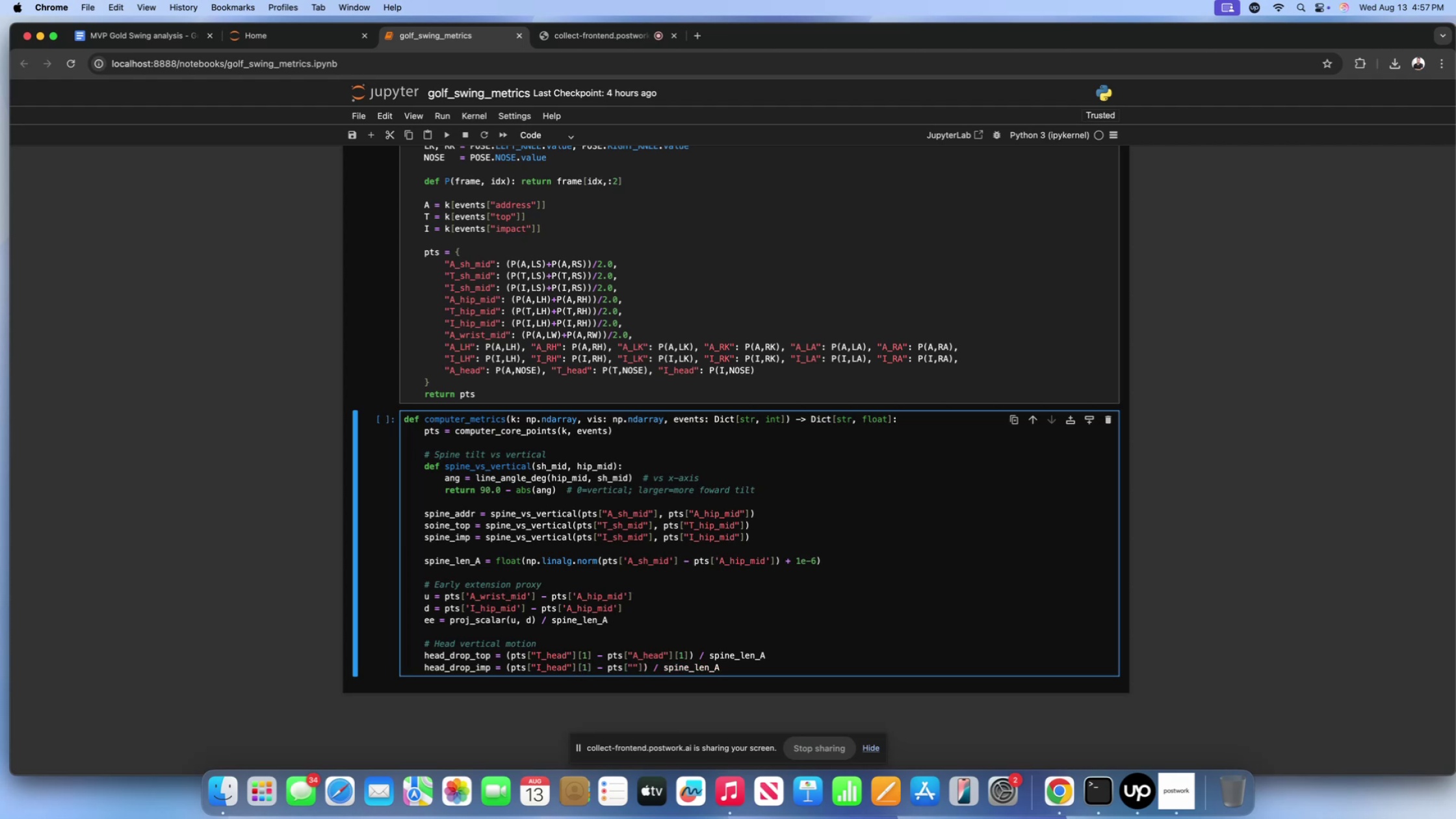 
type(A_head)
 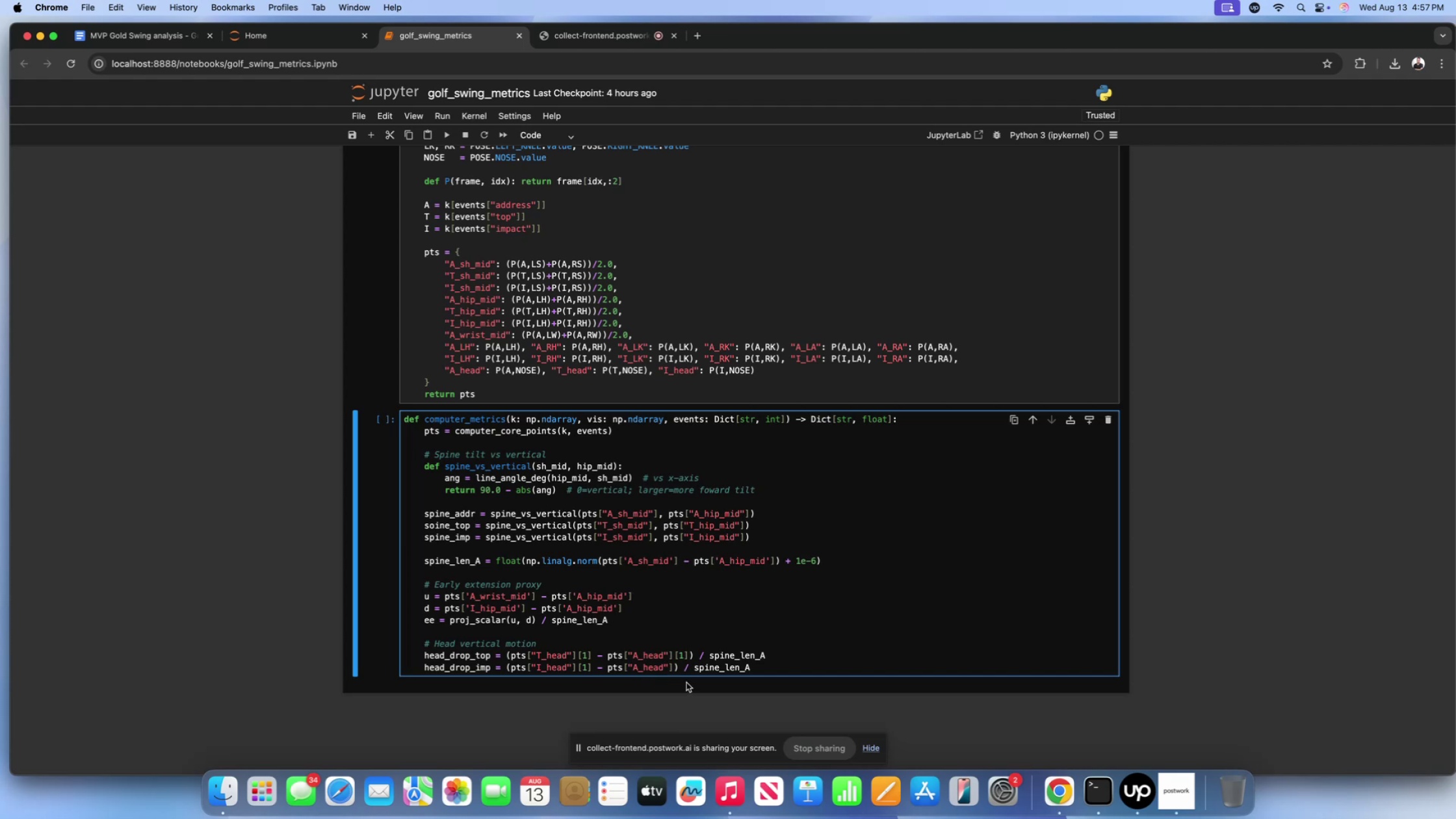 
left_click_drag(start_coordinate=[672, 670], to_coordinate=[675, 676])
 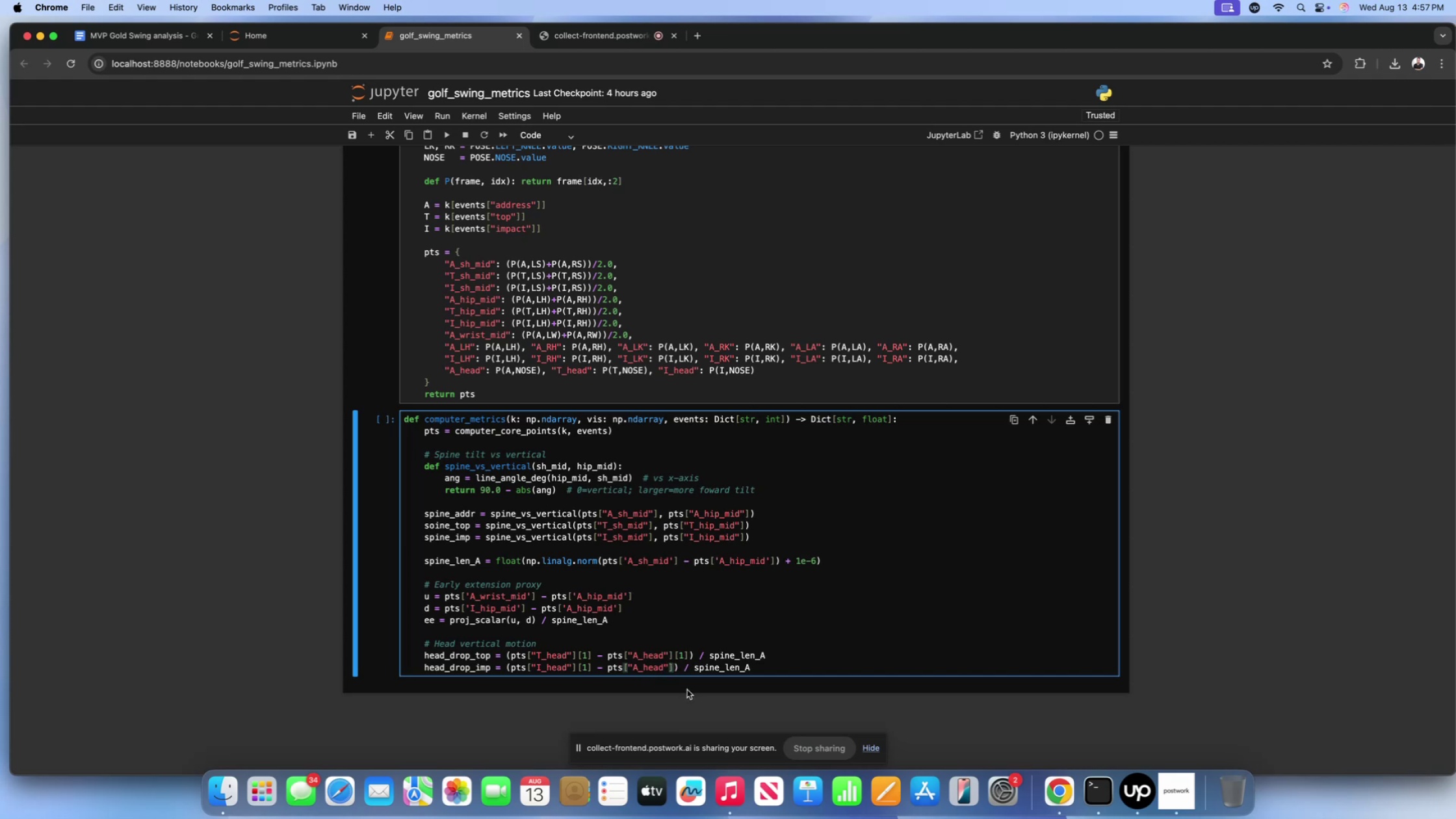 
key(BracketLeft)
 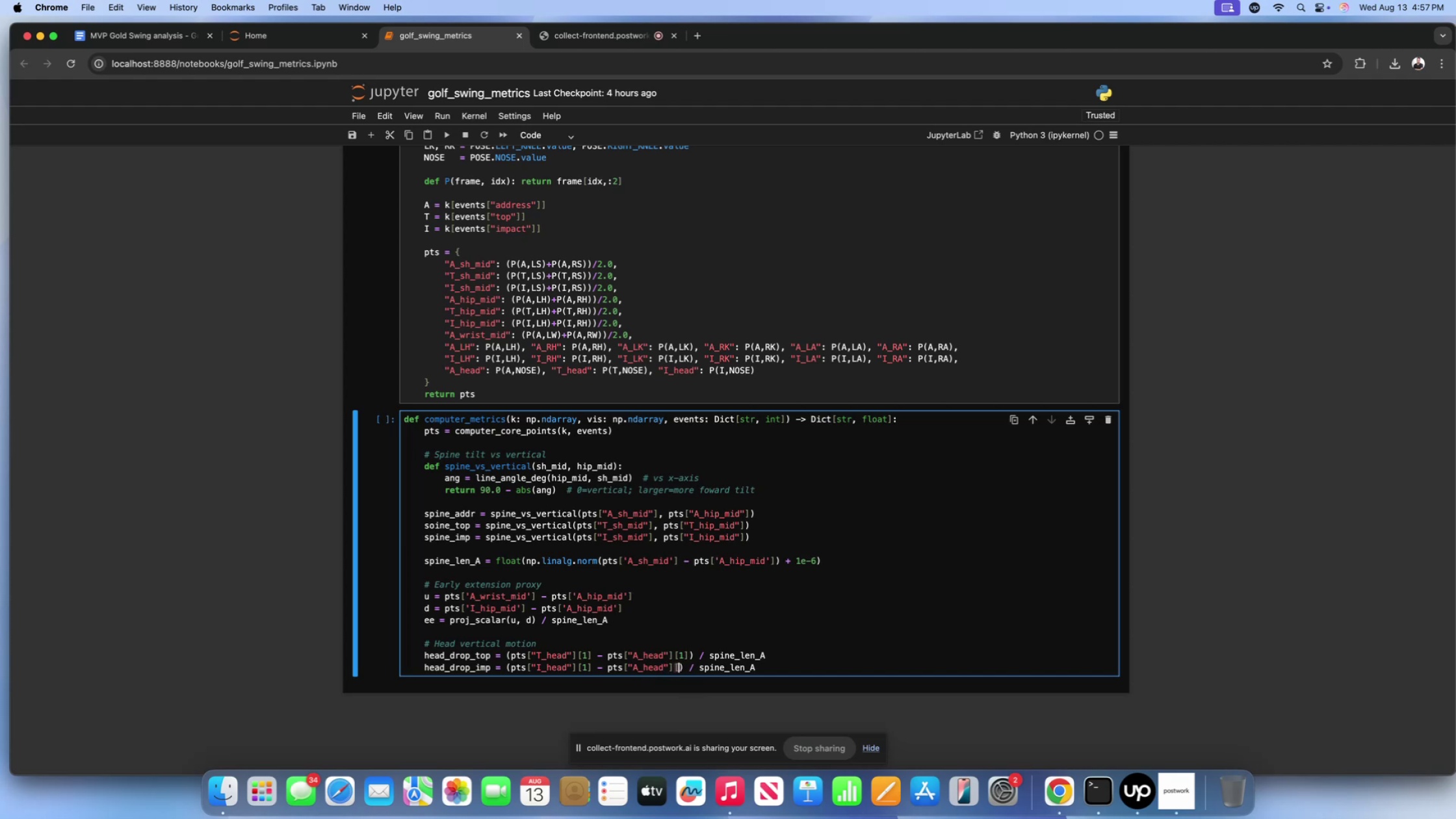 
key(BracketRight)
 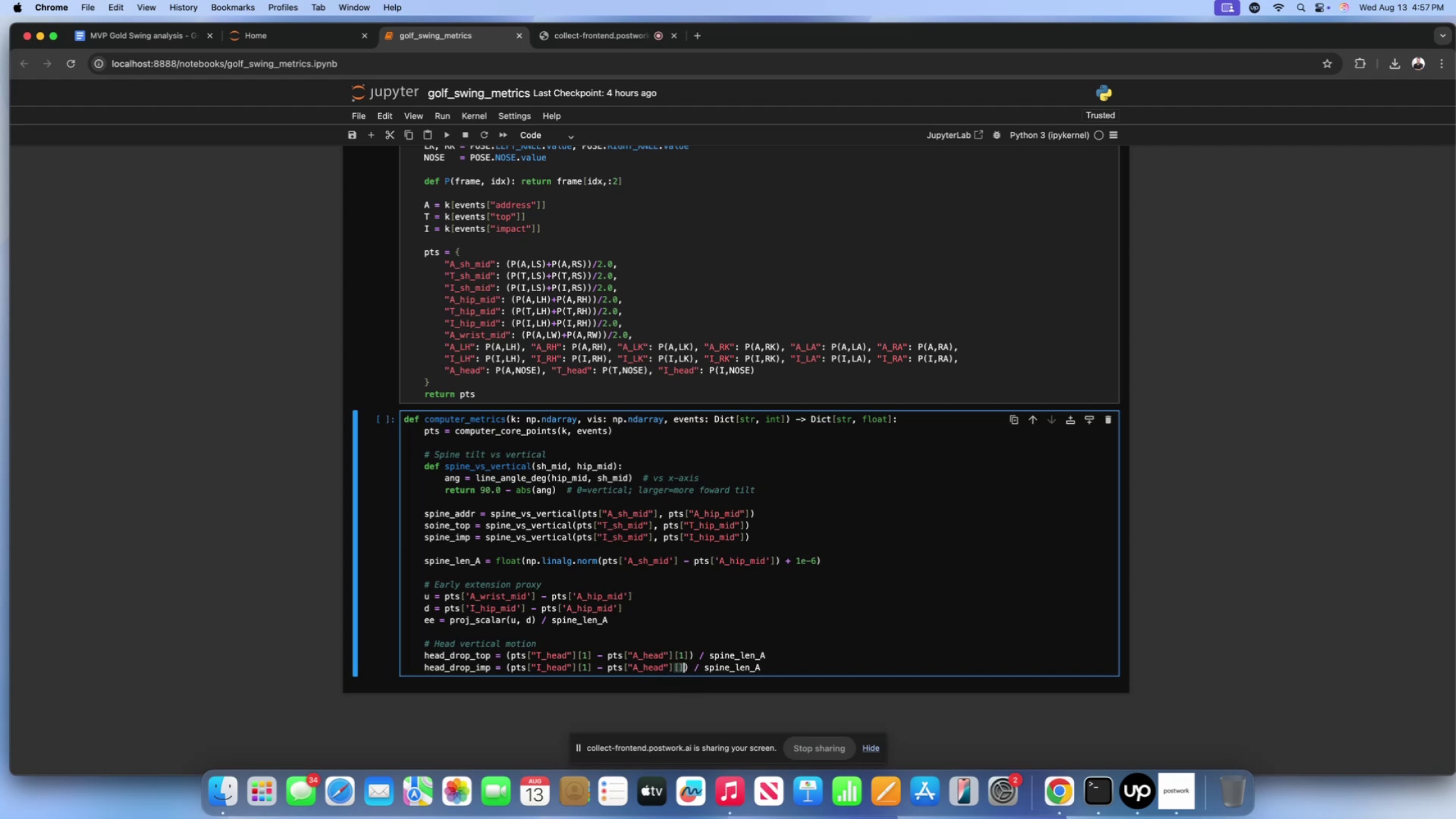 
key(ArrowLeft)
 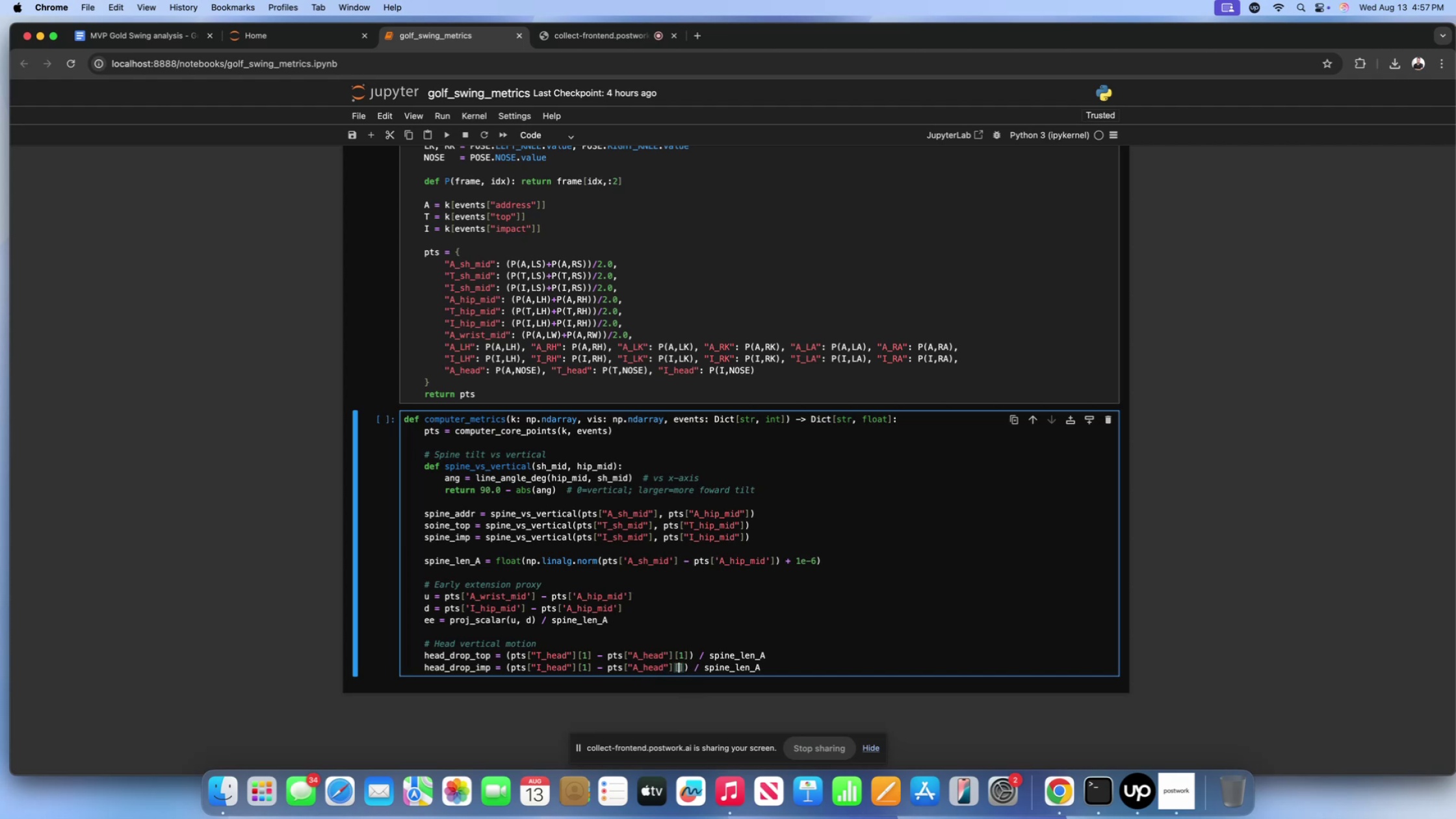 
key(1)
 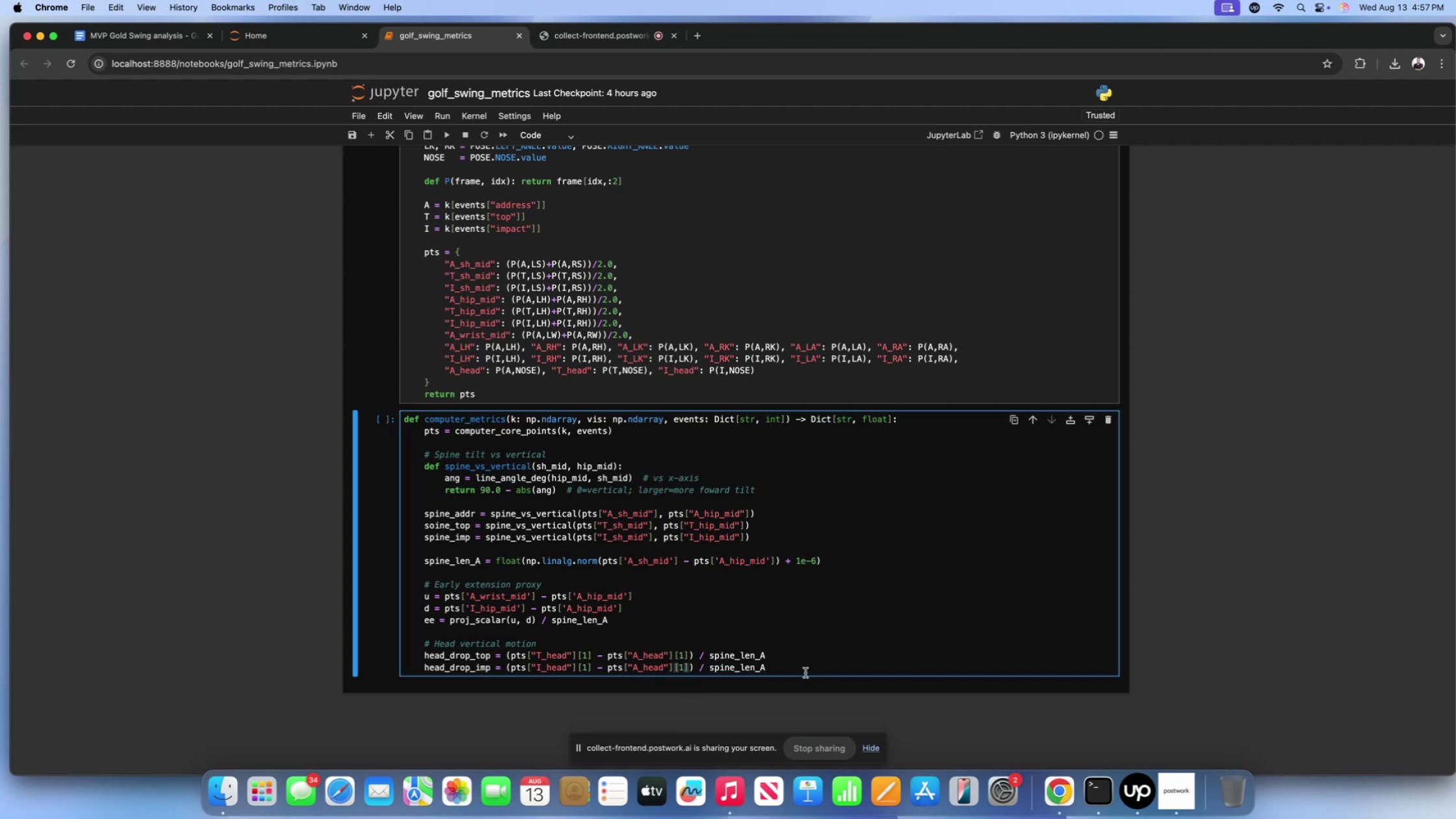 
left_click([791, 670])
 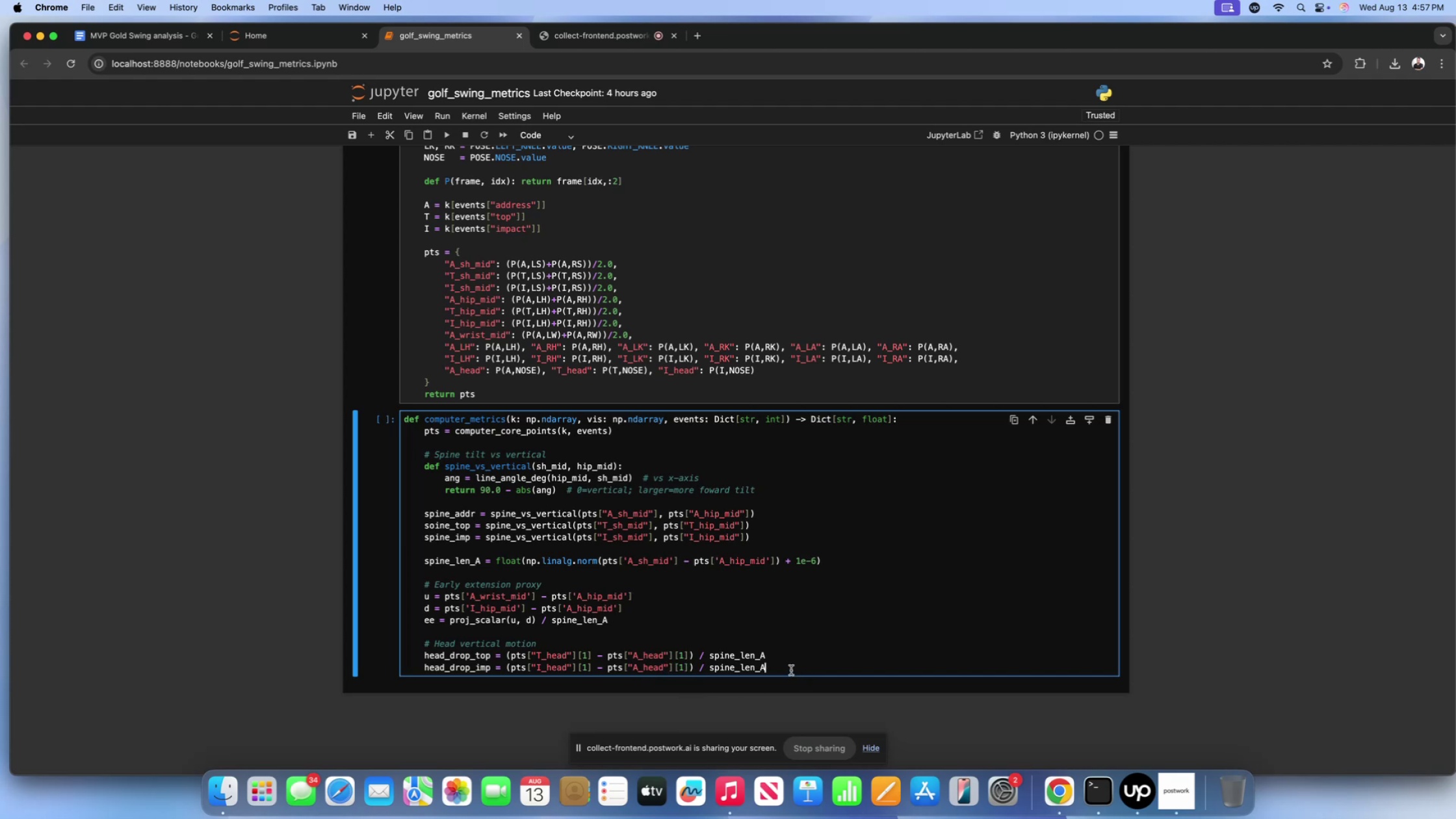 
key(Backspace)
 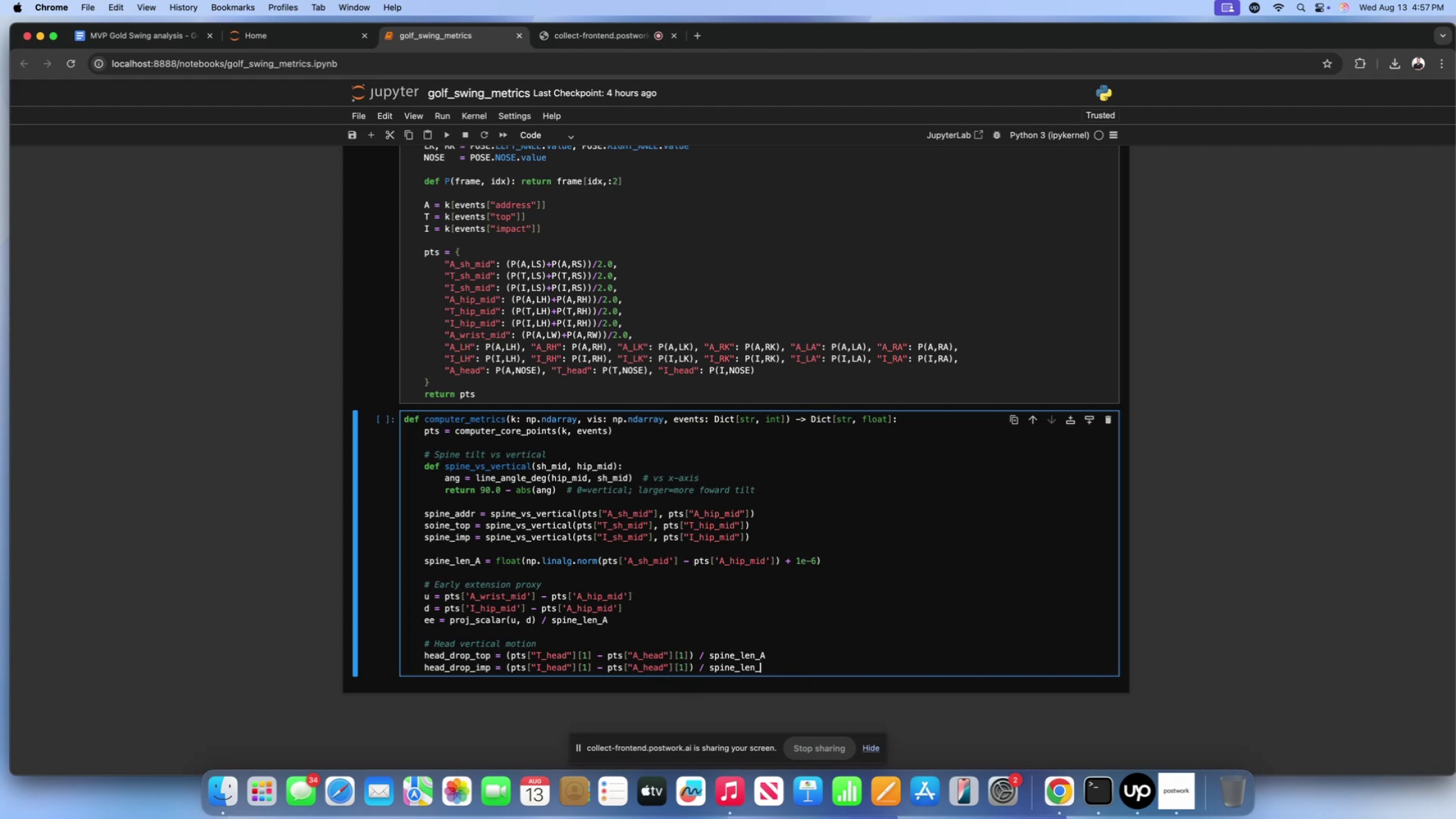 
key(CapsLock)
 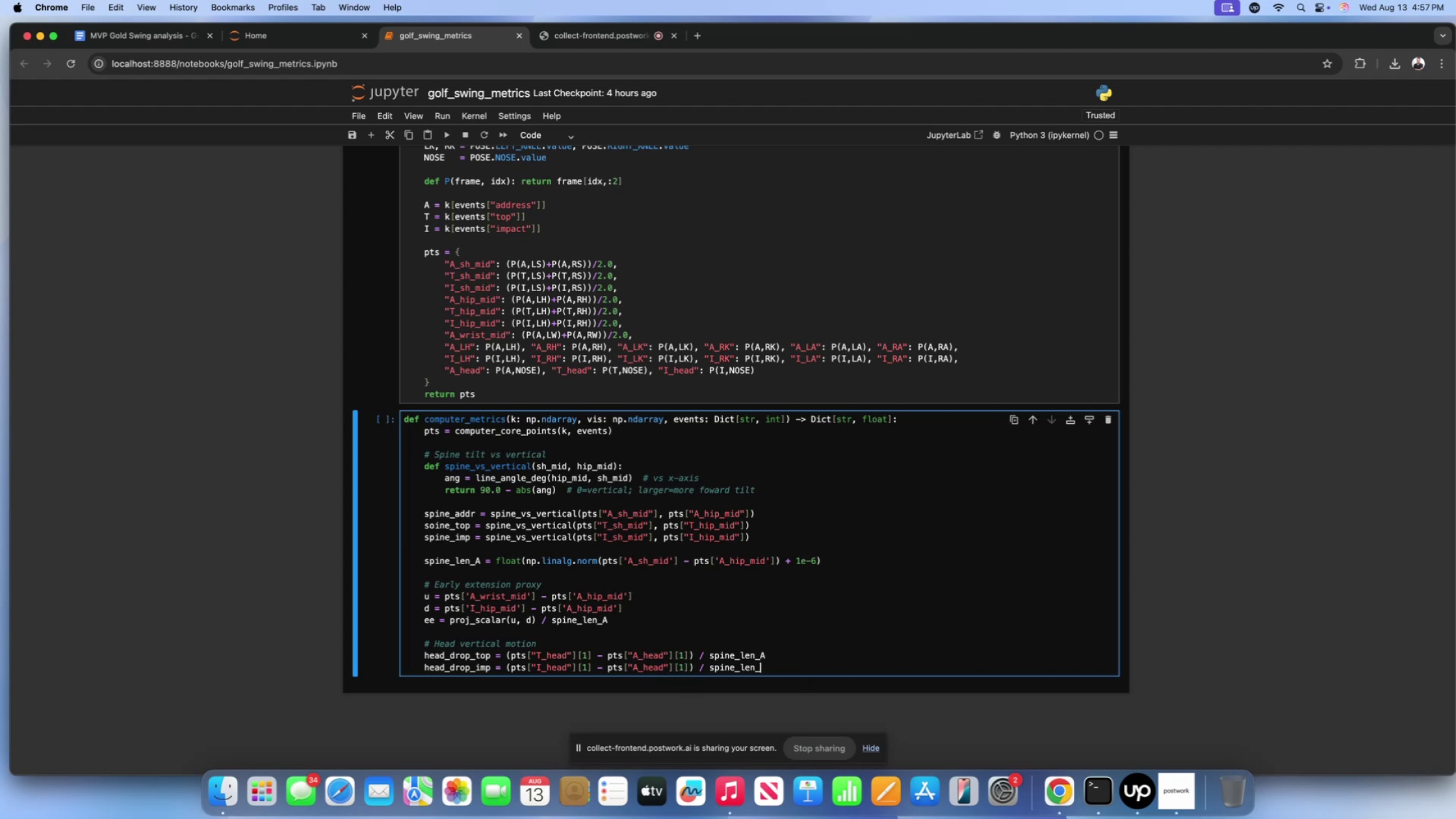 
key(B)
 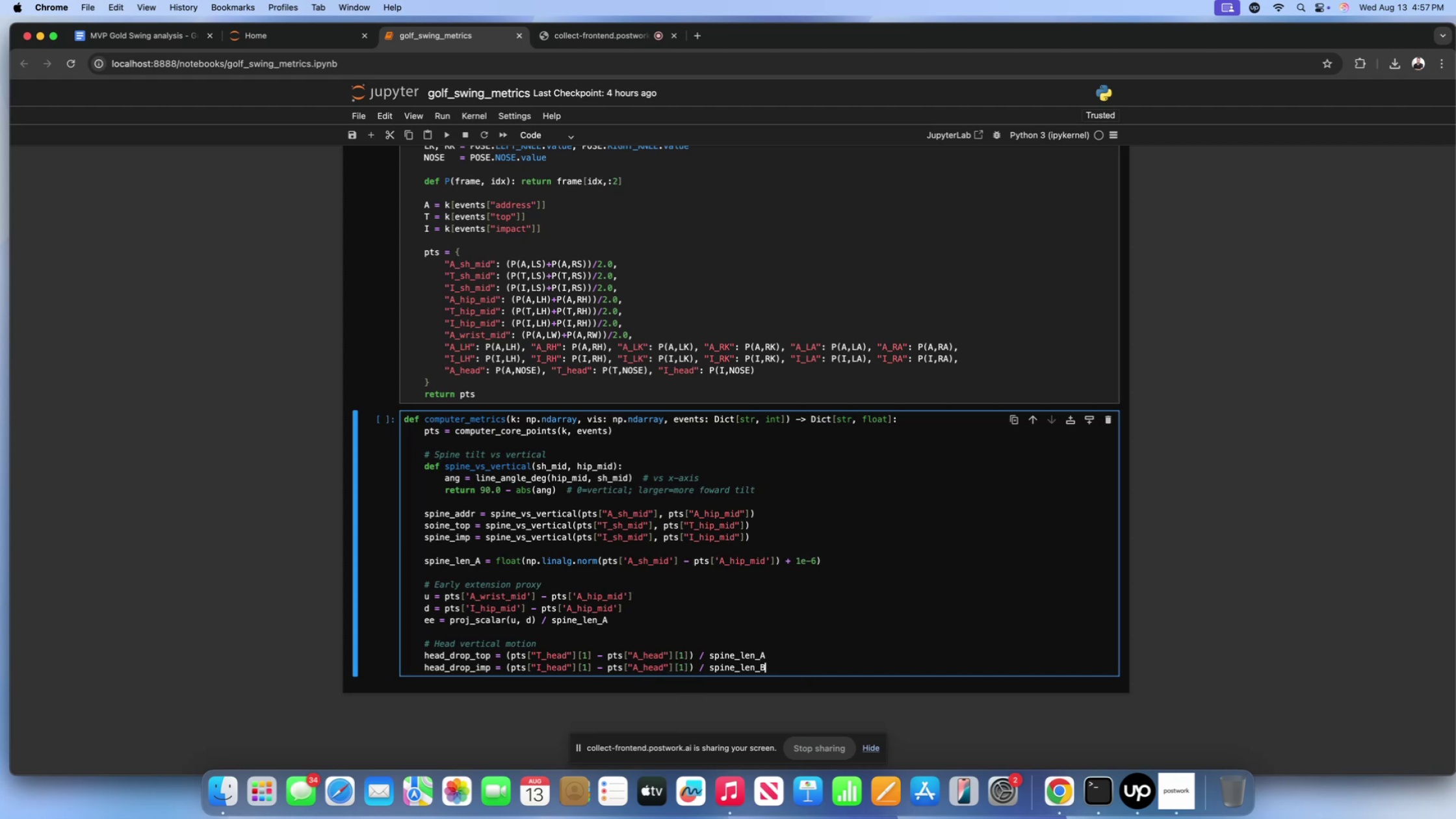 
key(CapsLock)
 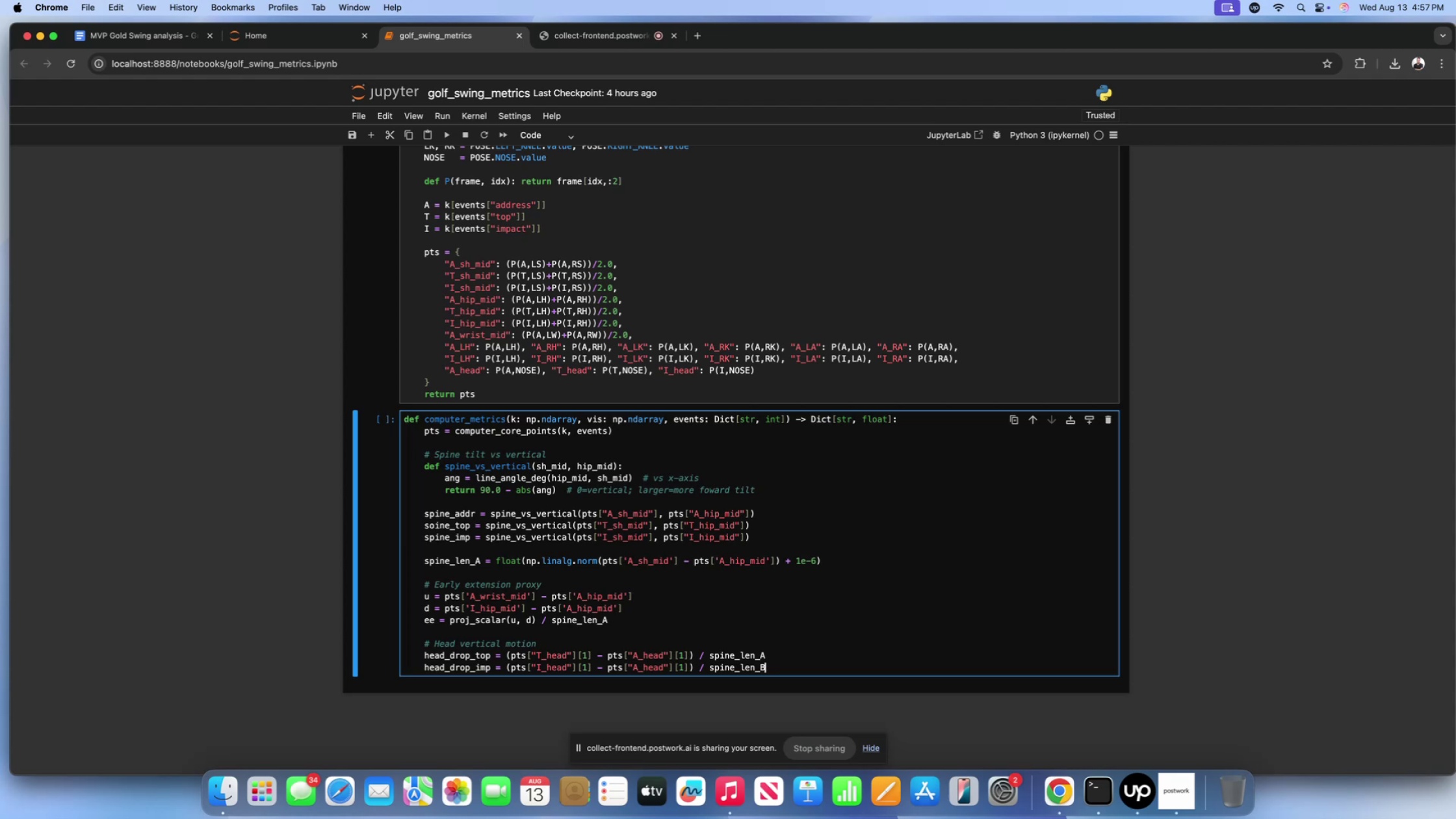 
wait(9.89)
 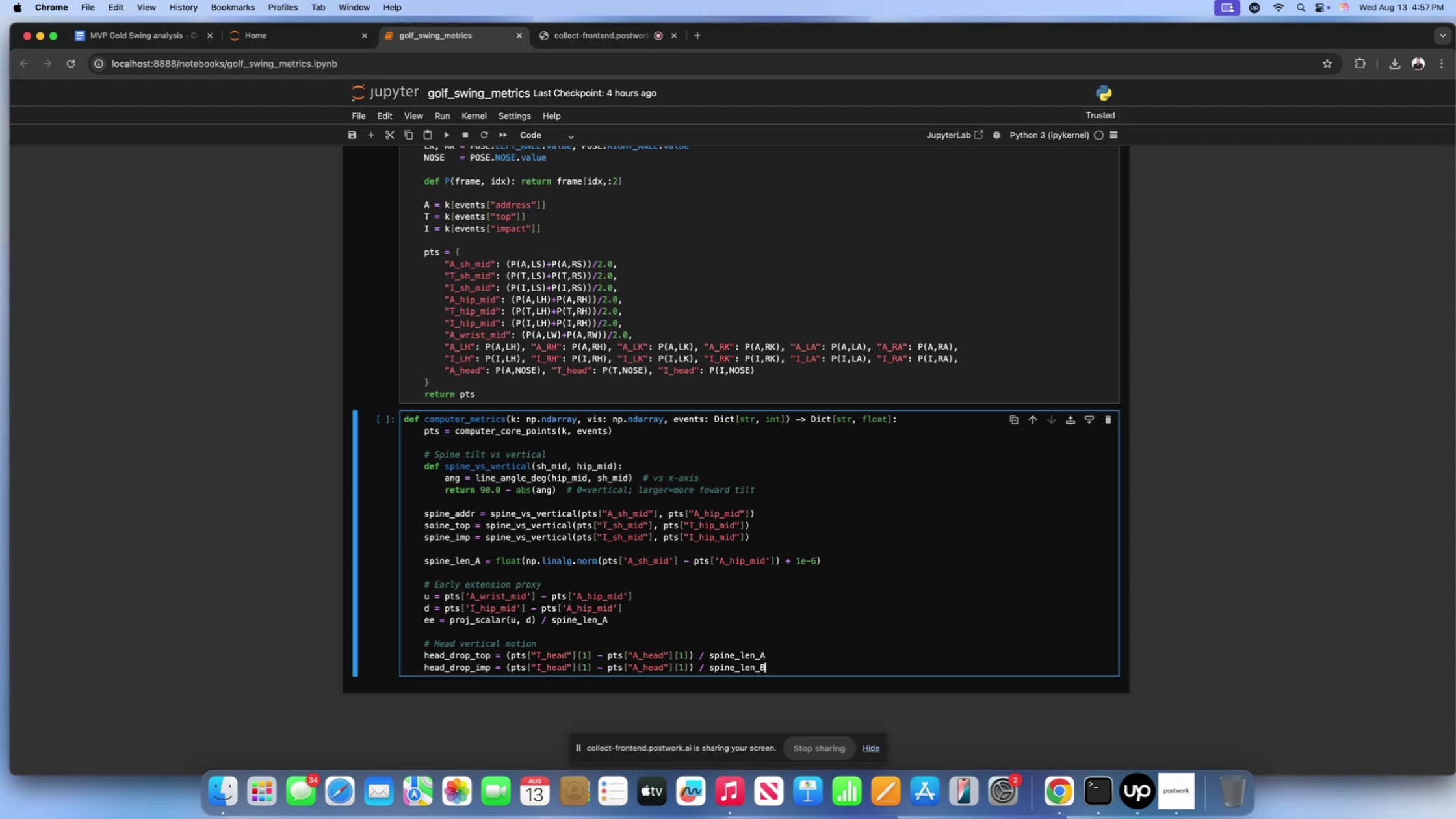 
key(Enter)
 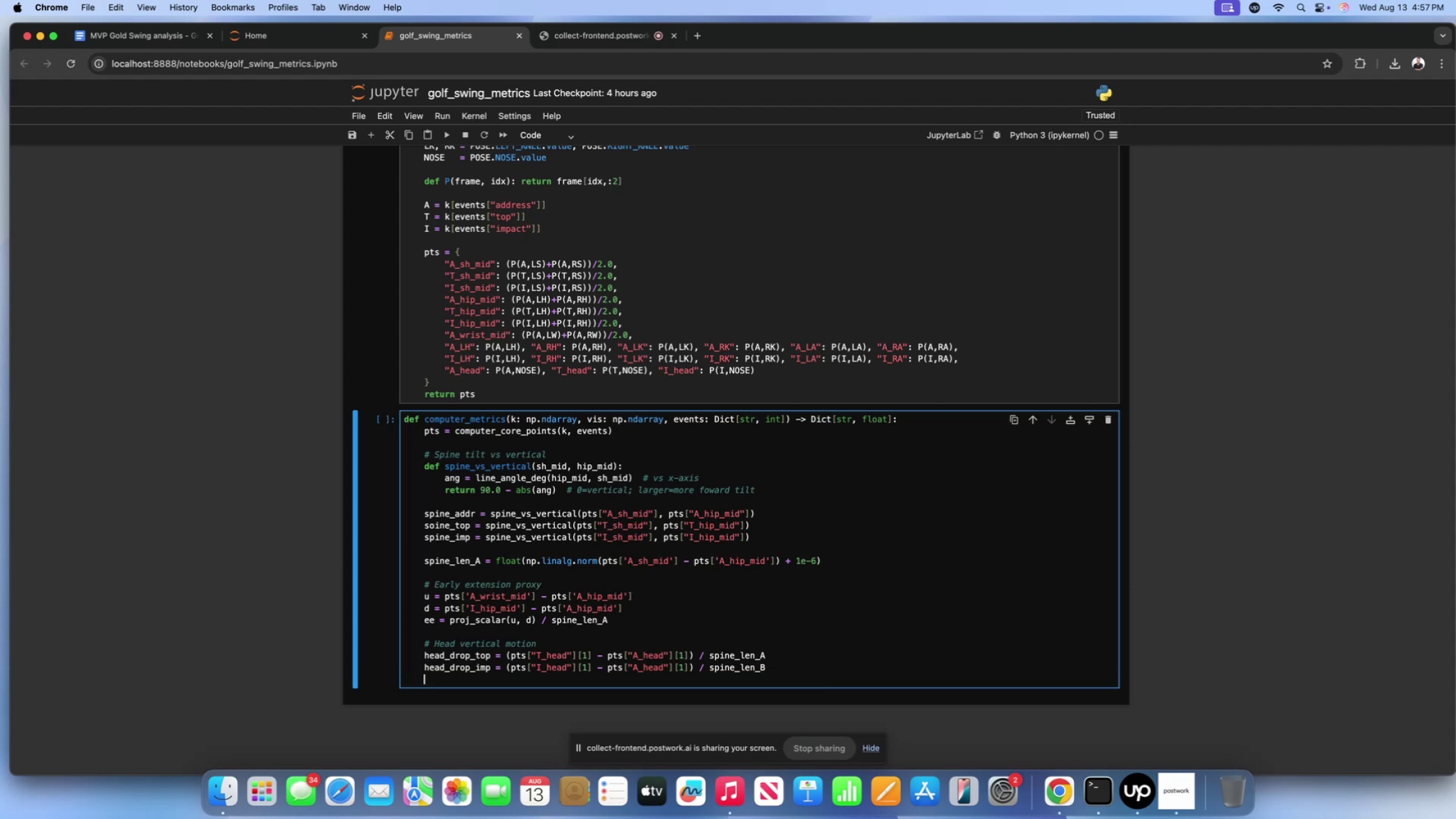 
key(Enter)
 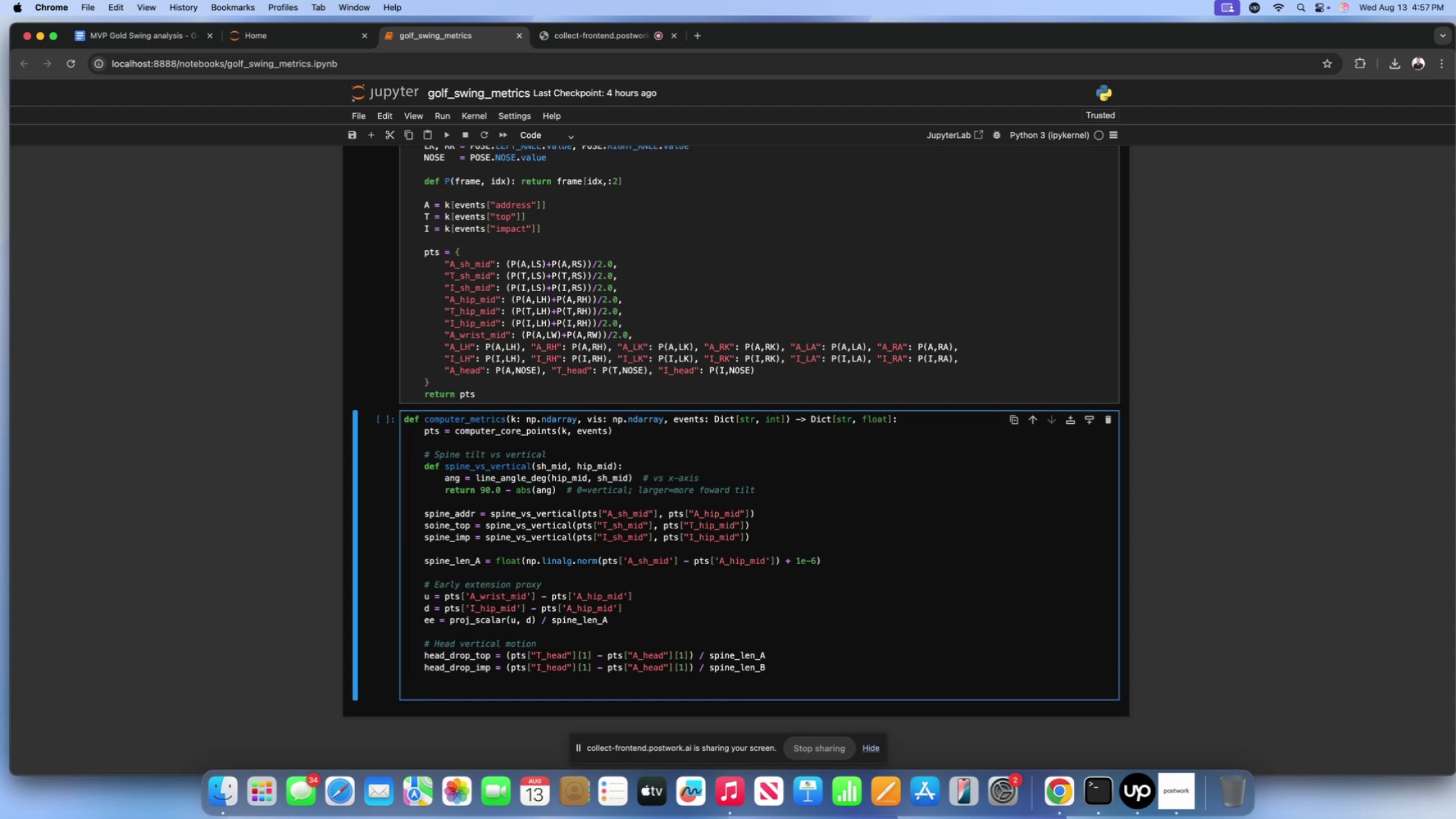 
key(Shift+ShiftLeft)
 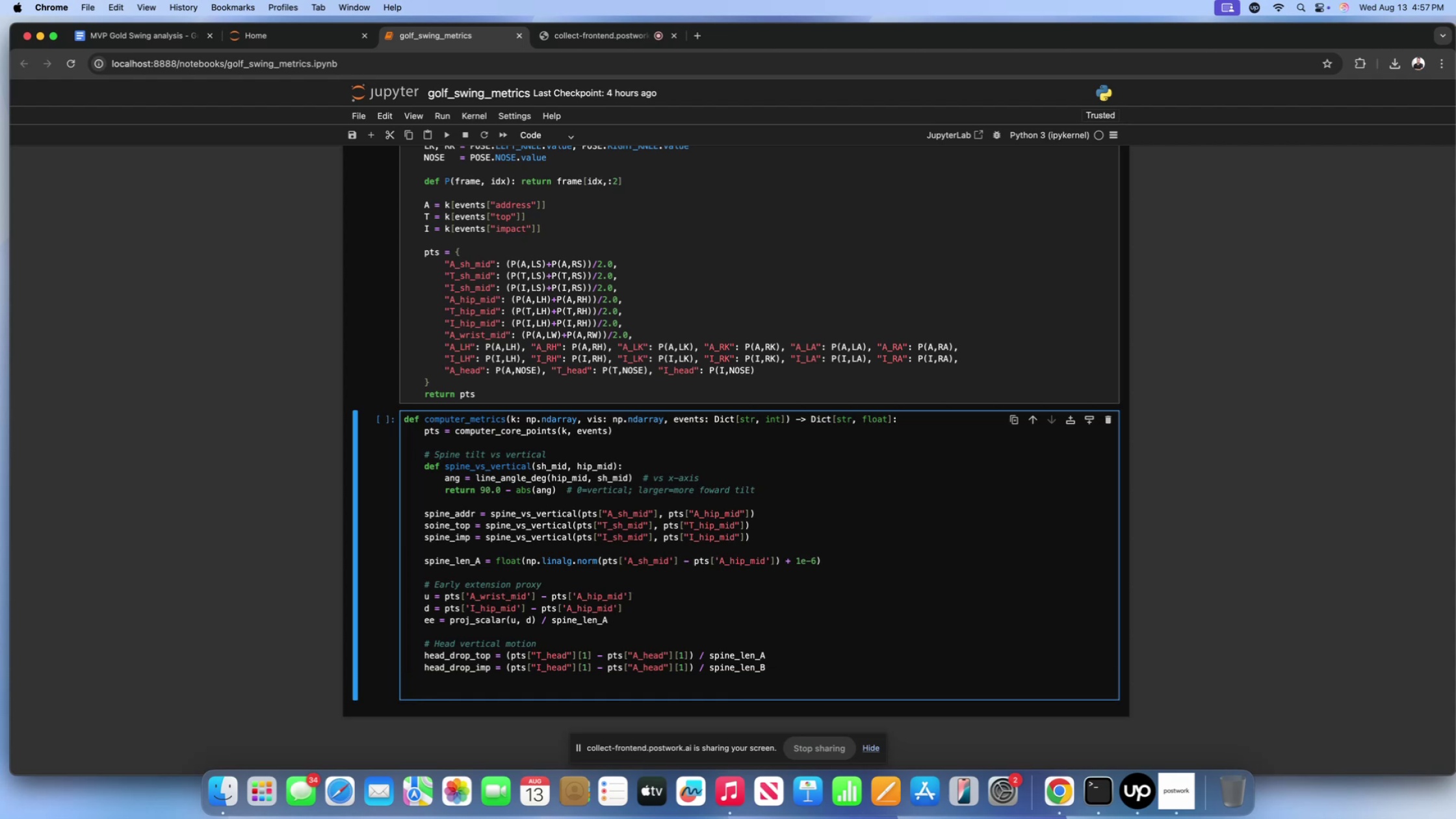 
key(Shift+3)
 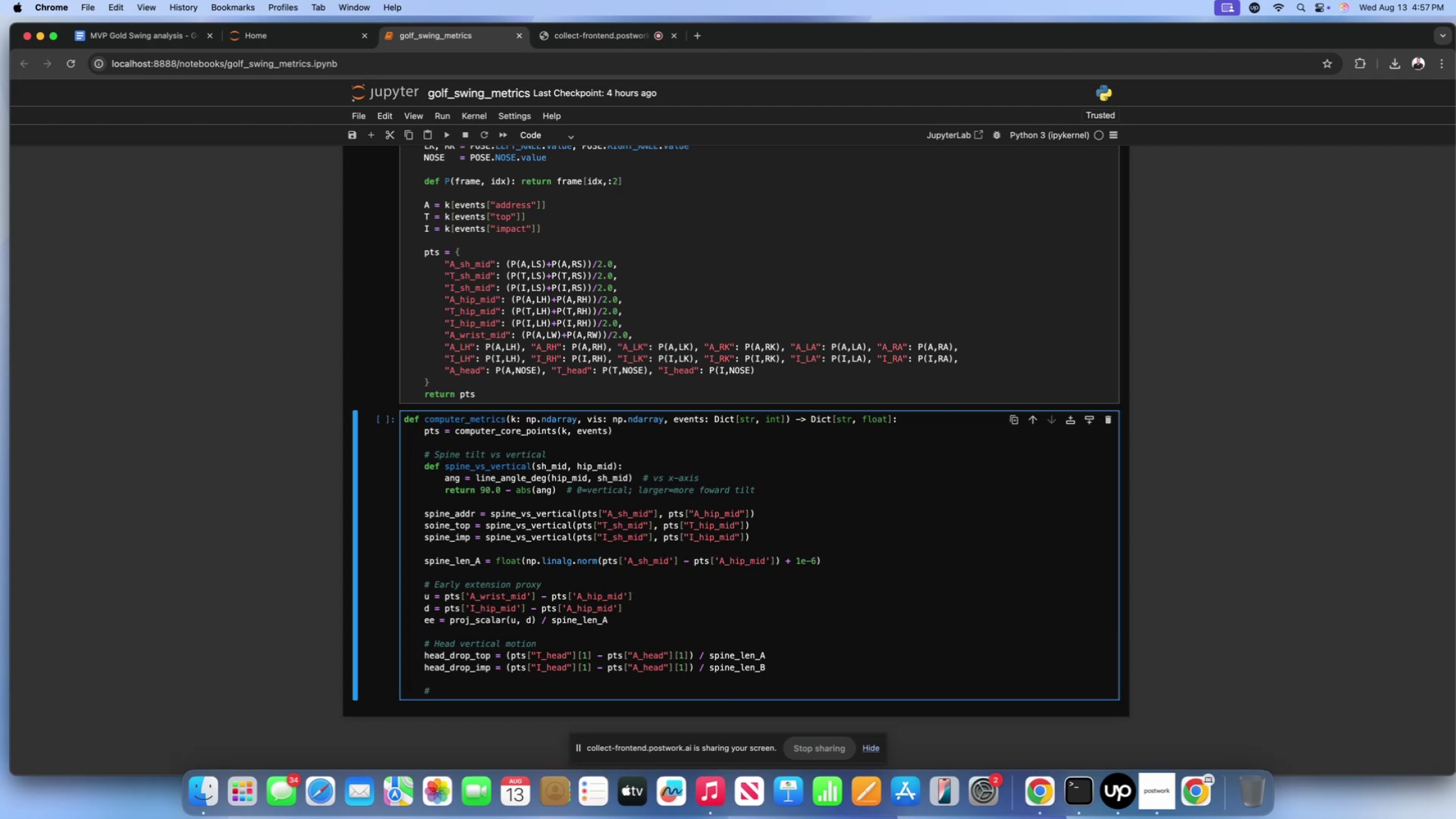 
wait(8.41)
 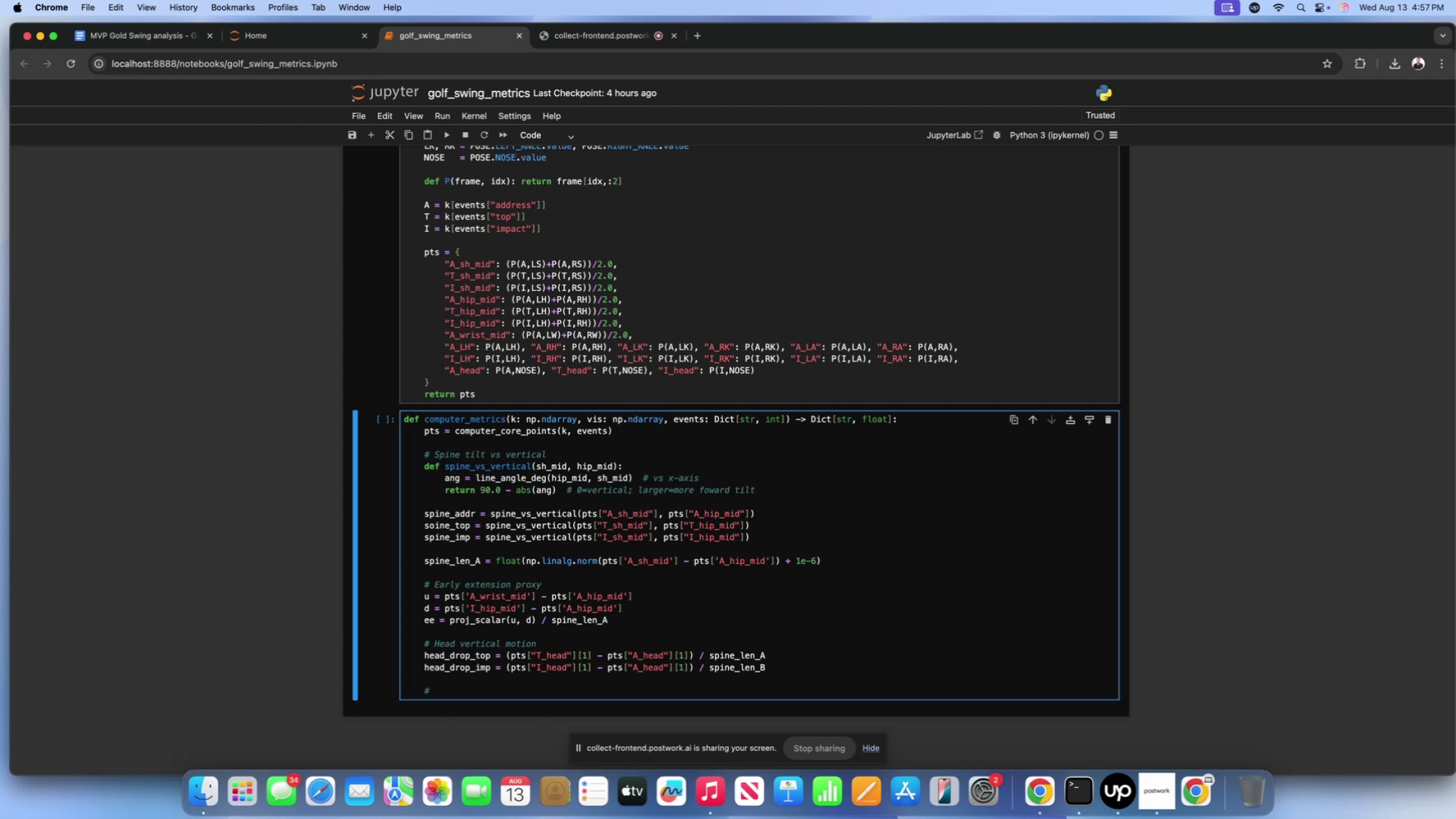 
type( Knee flex ())
 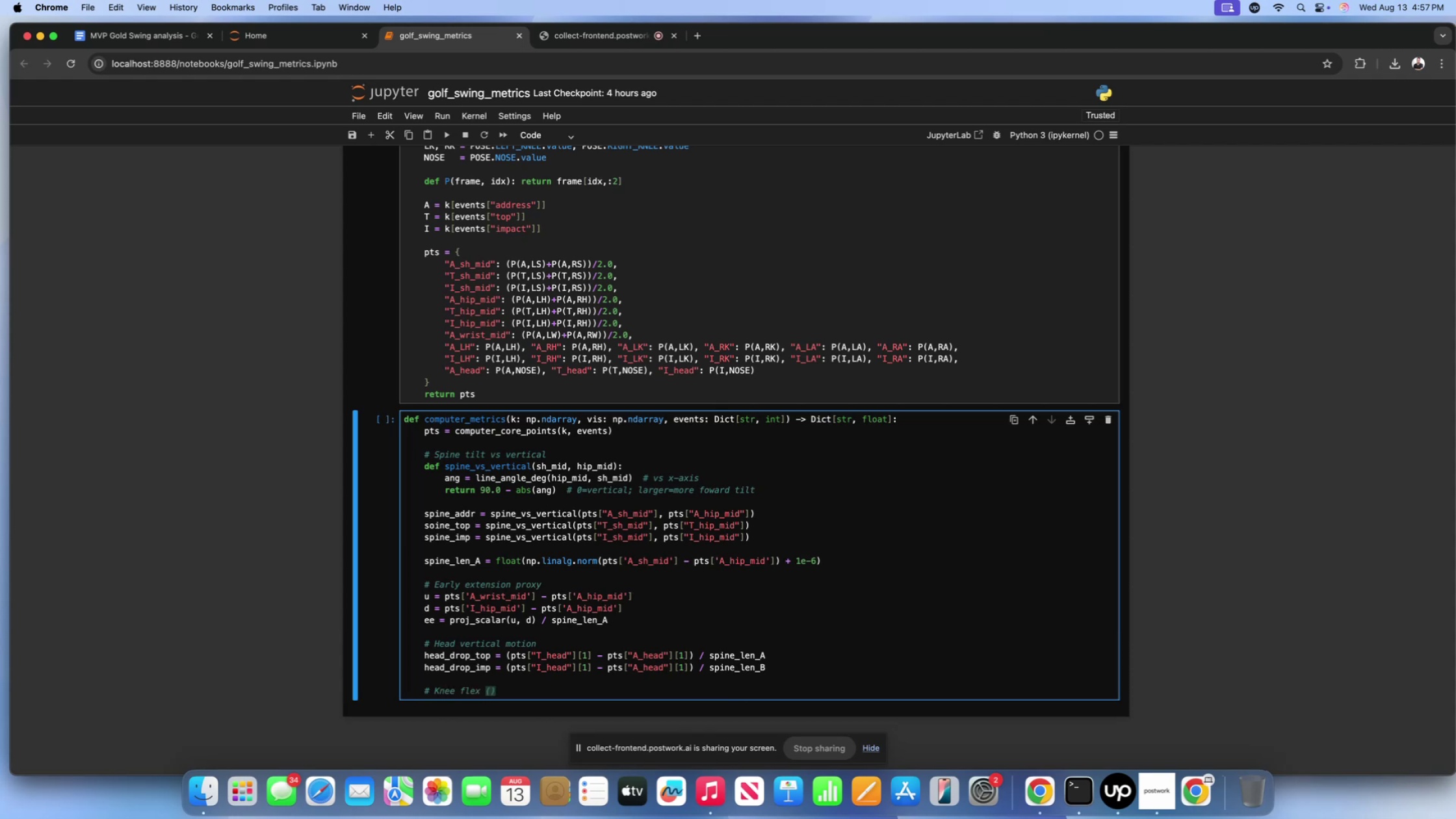 
key(ArrowLeft)
 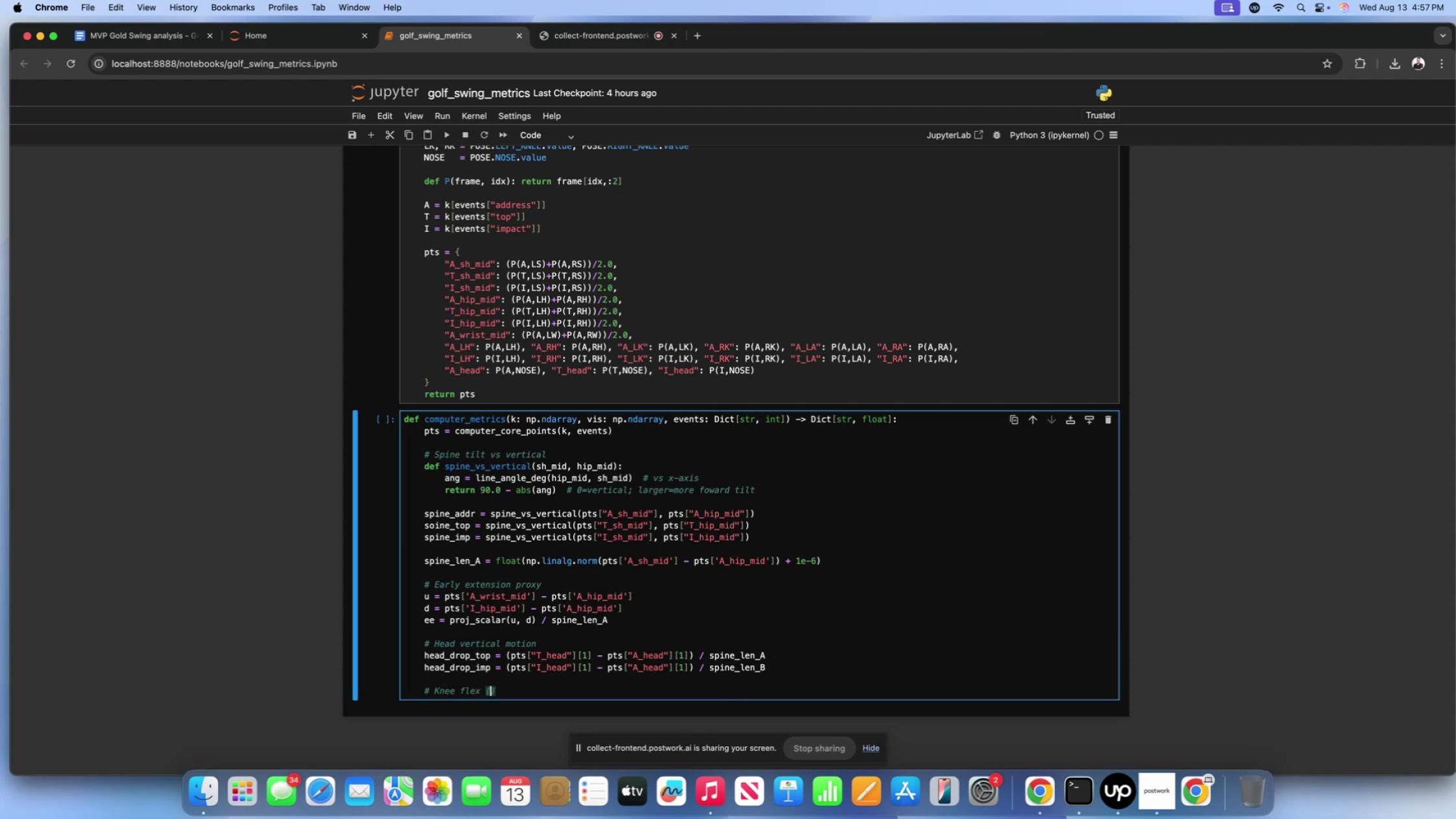 
type(Adress / Impact)
 